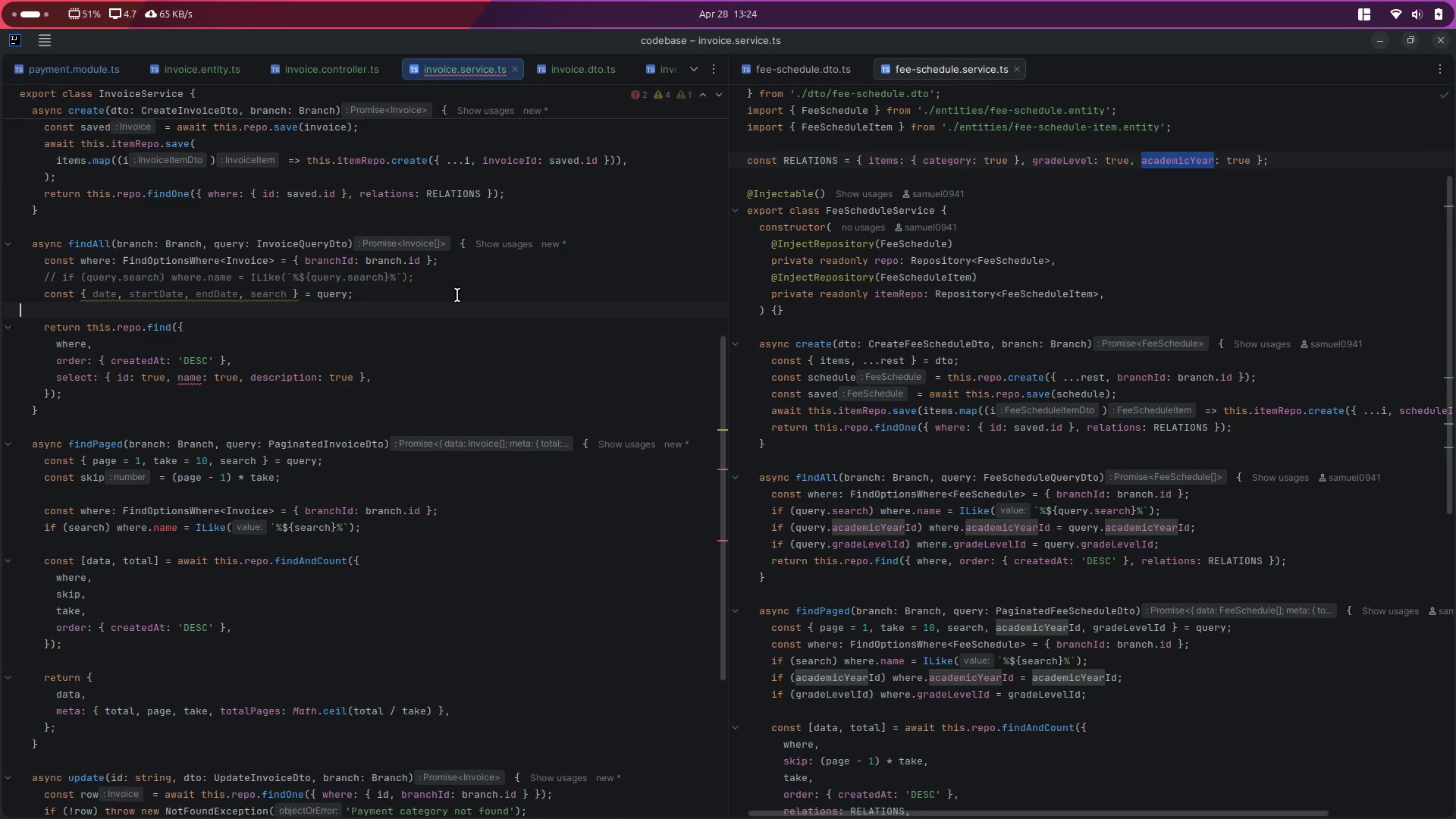 
key(Enter)
 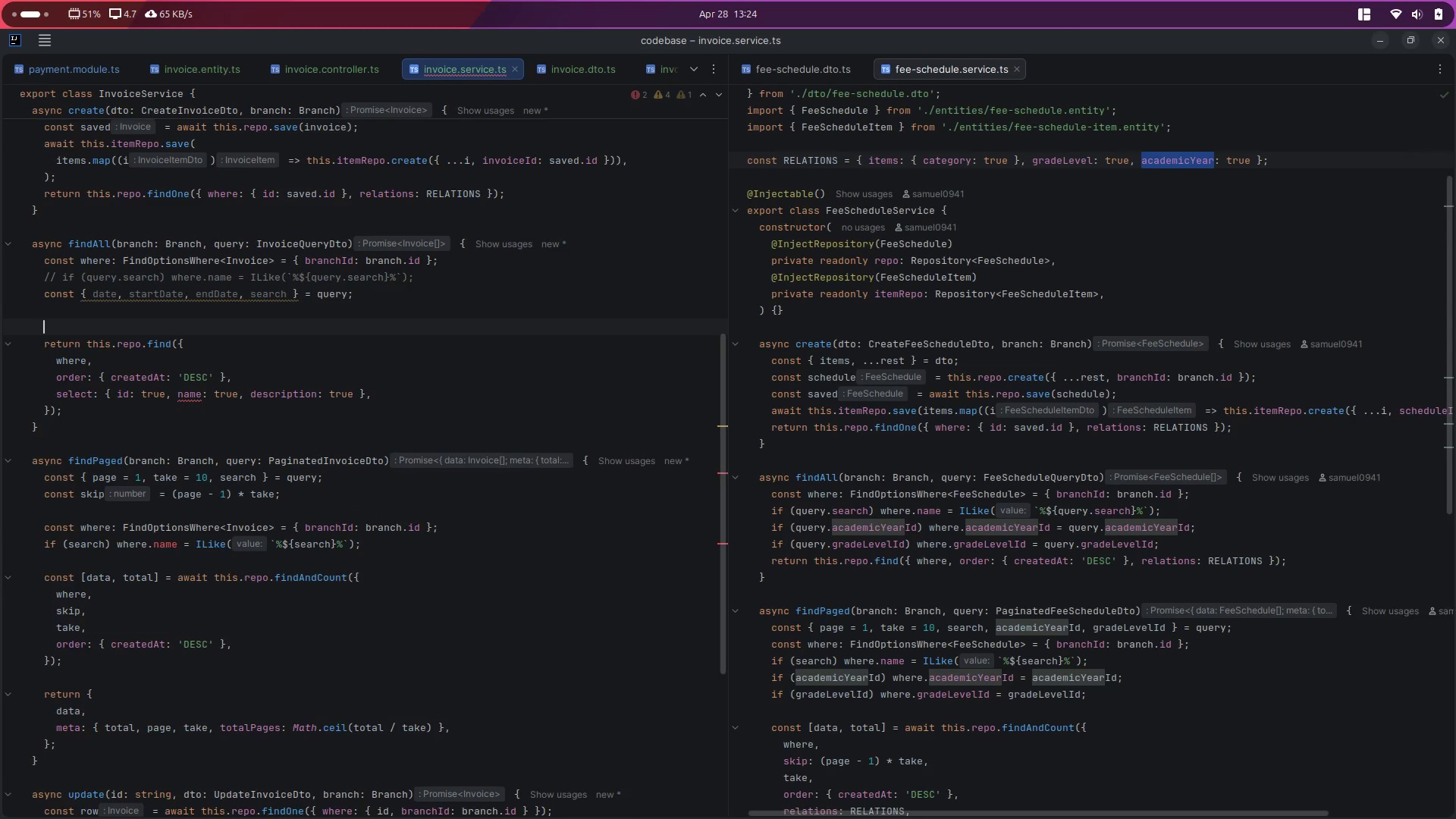 
key(Enter)
 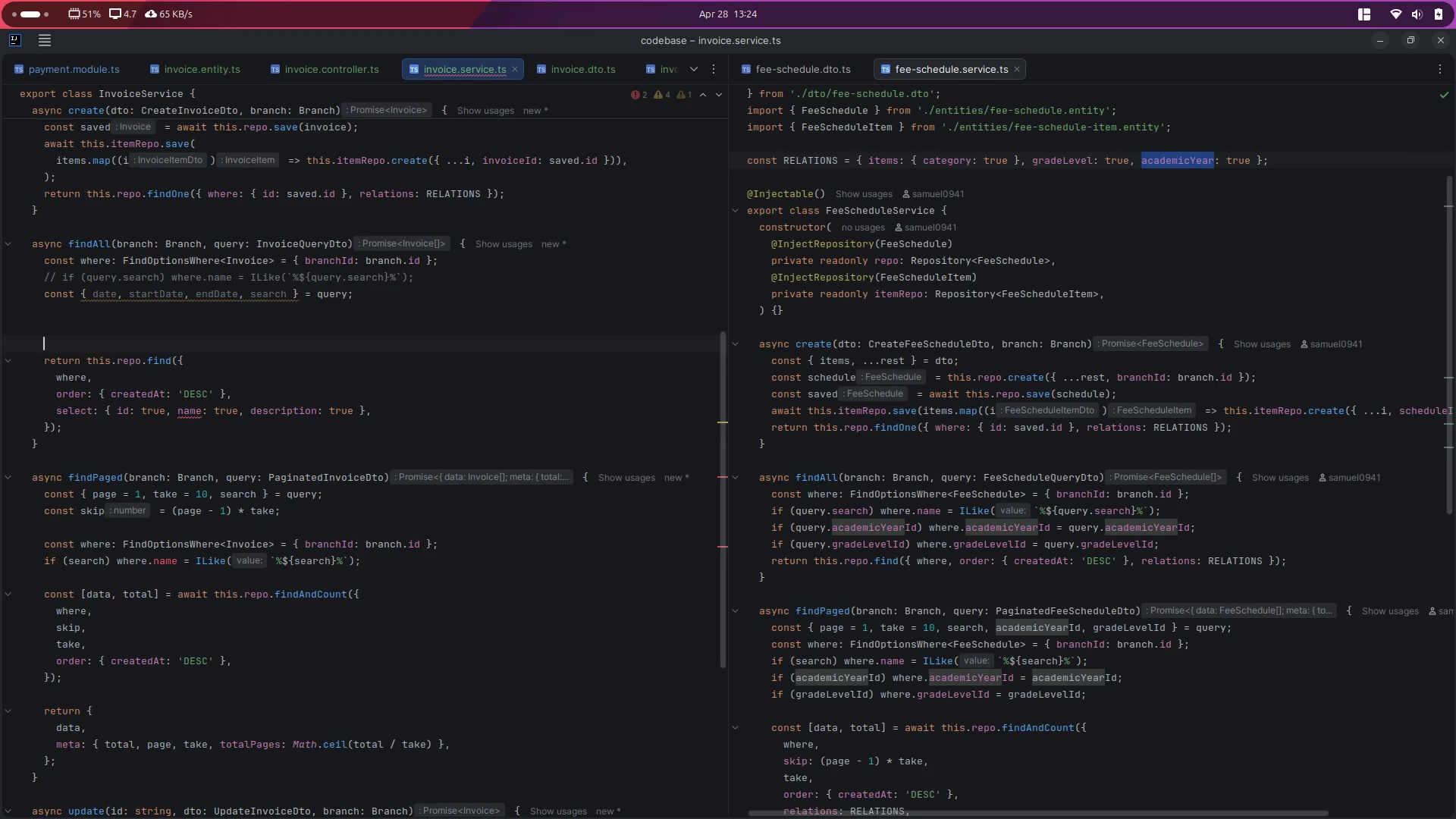 
key(ArrowUp)
 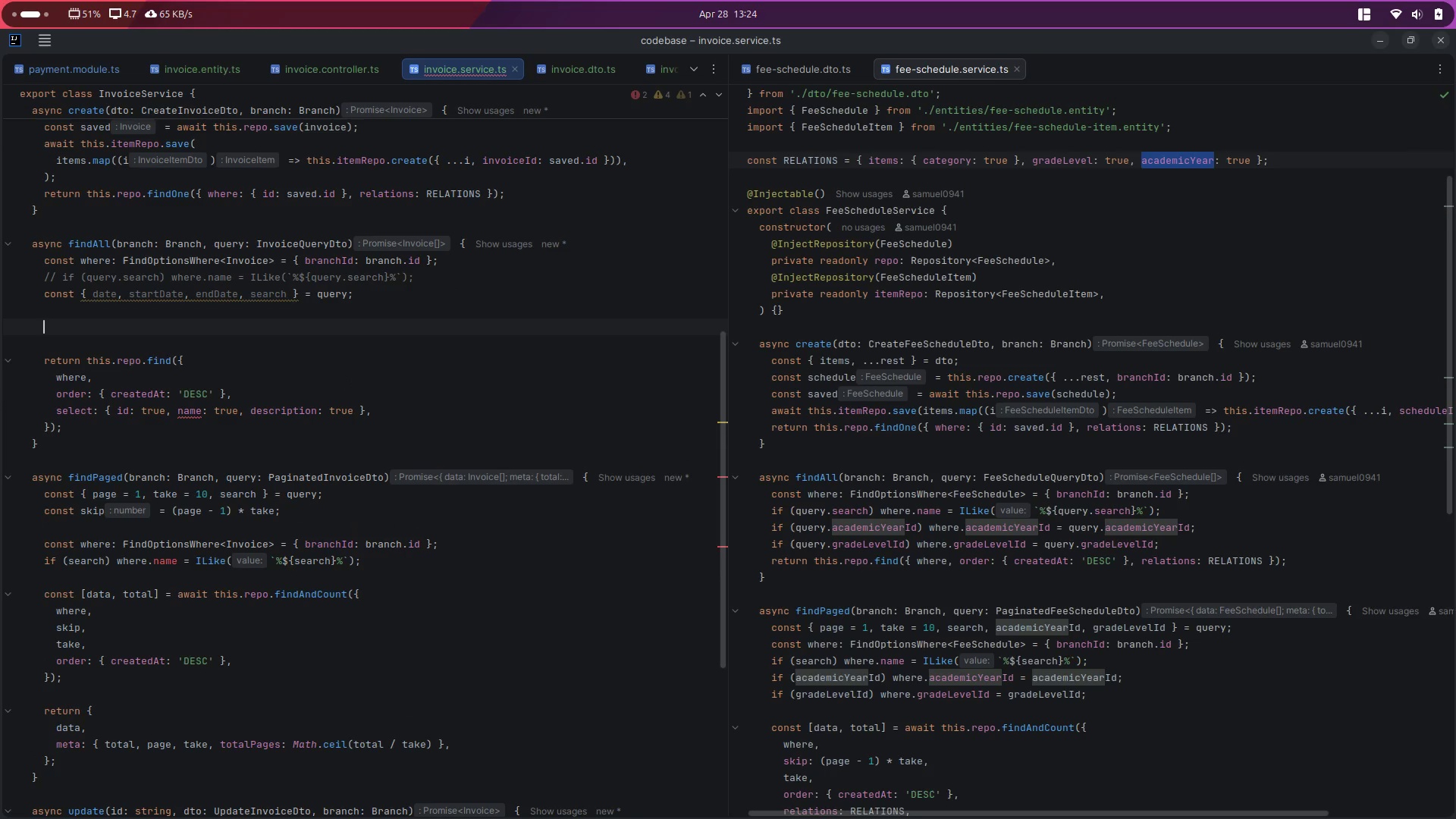 
key(Tab)
type(if(date)
 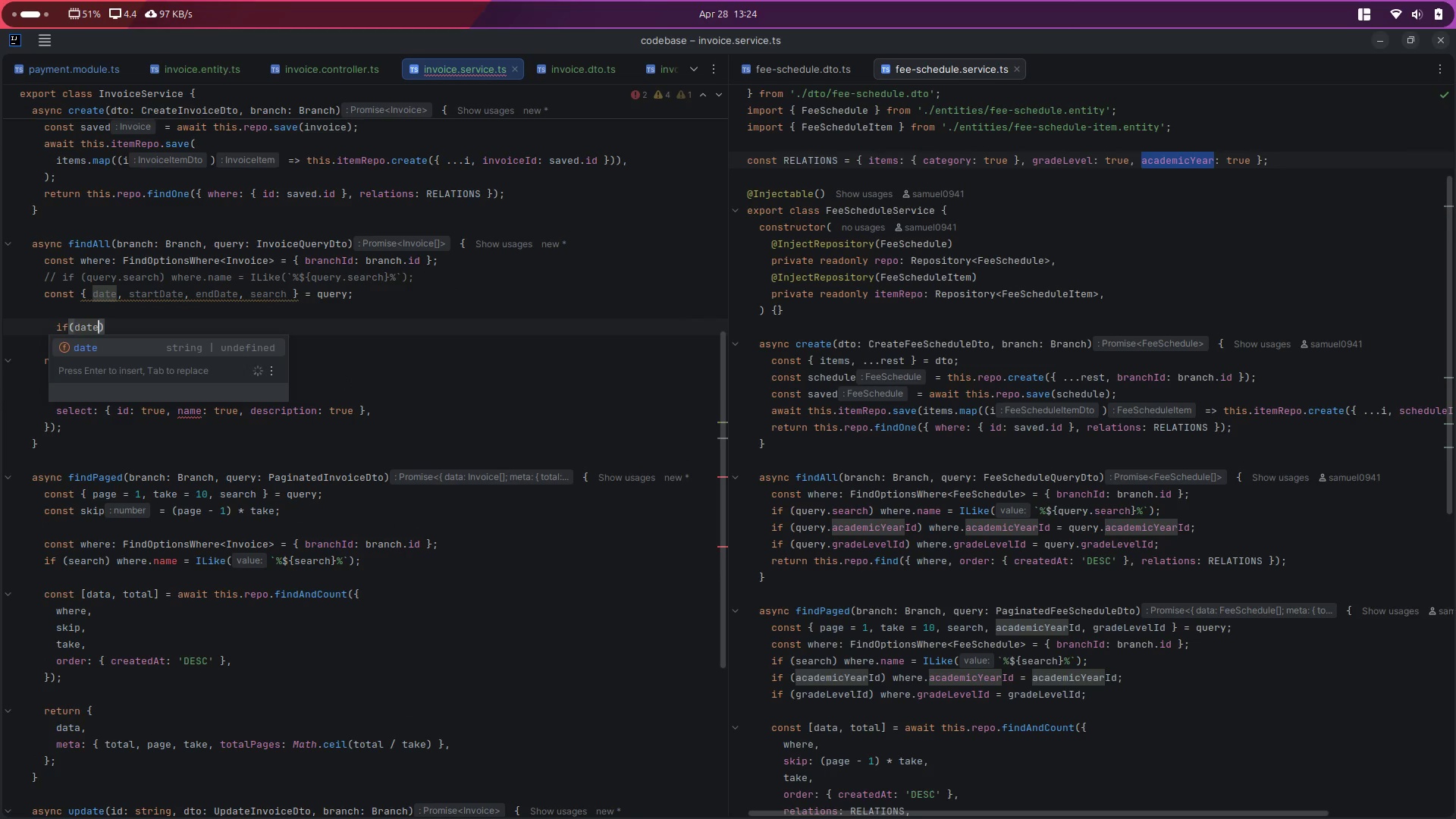 
key(ArrowRight)
 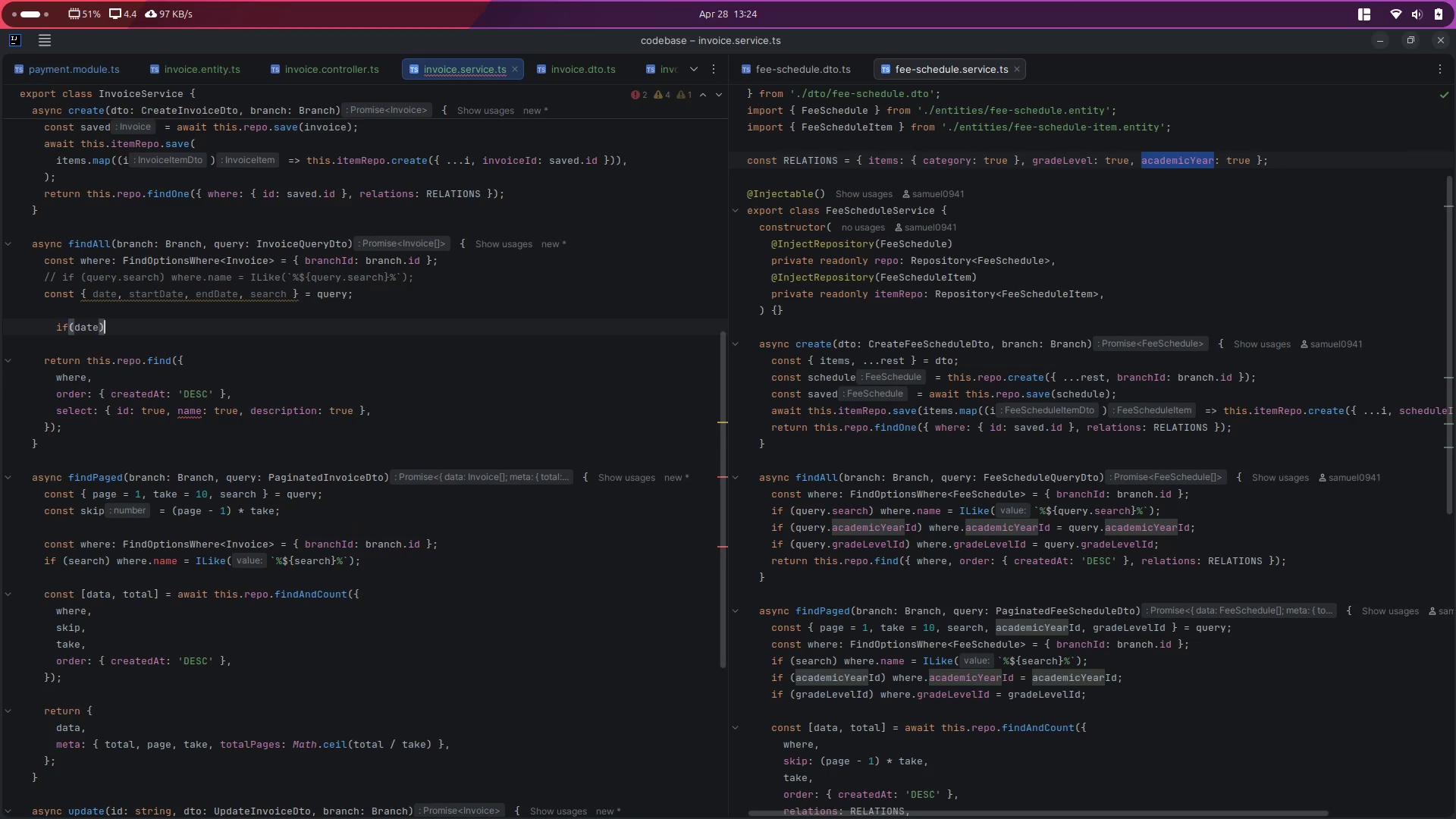 
key(Space)
 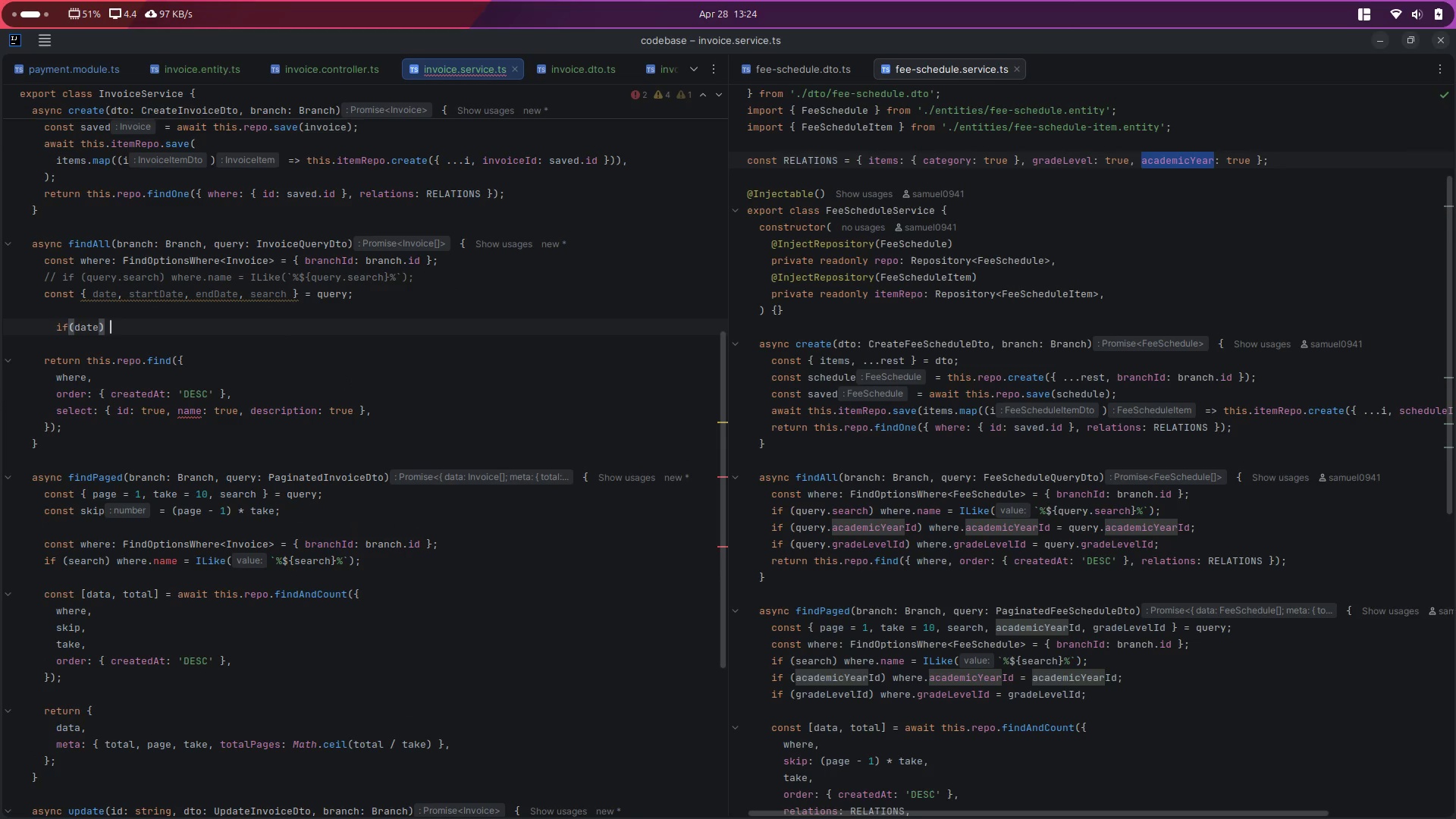 
key(Shift+BracketLeft)
 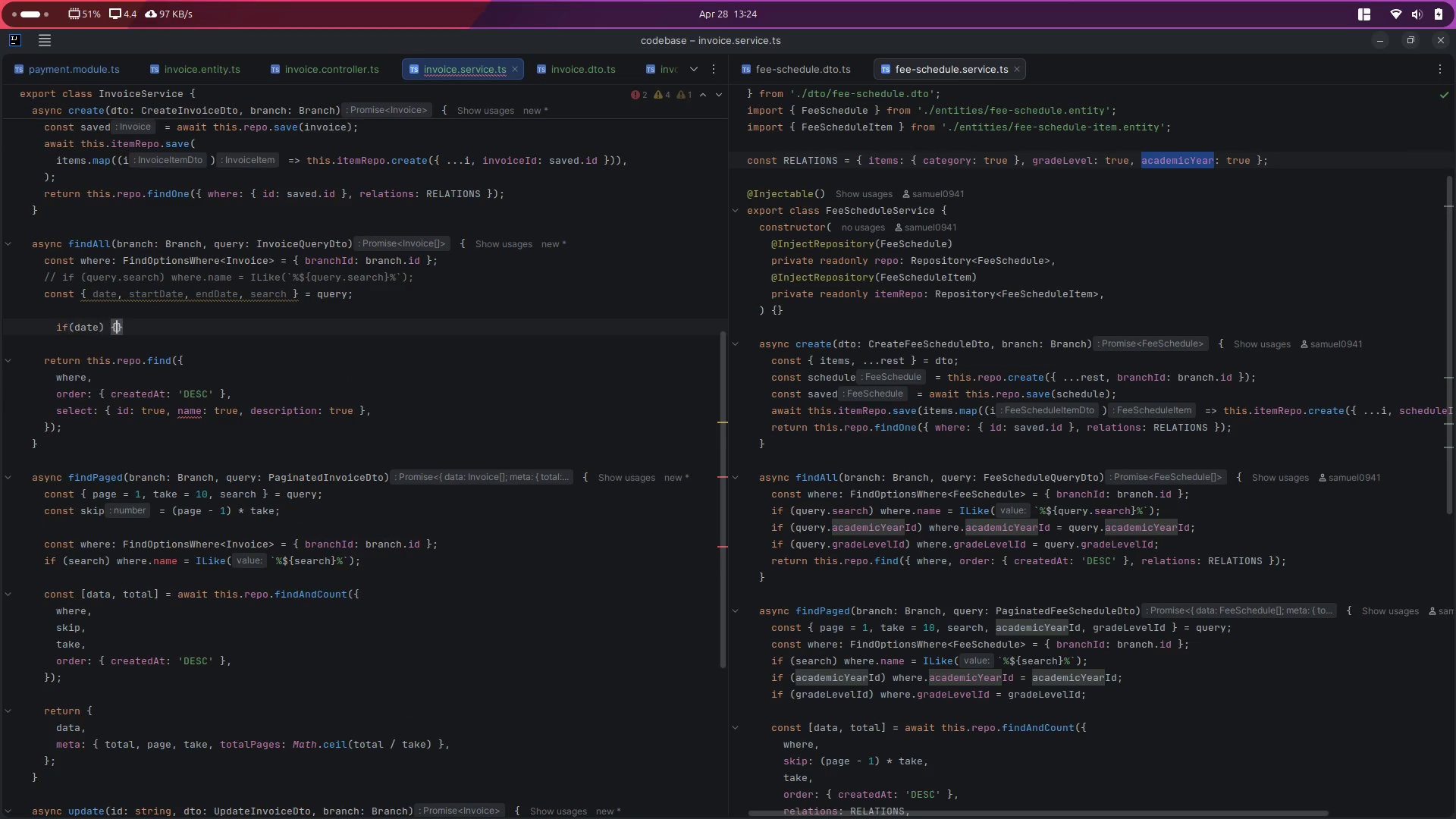 
key(Shift+Enter)
 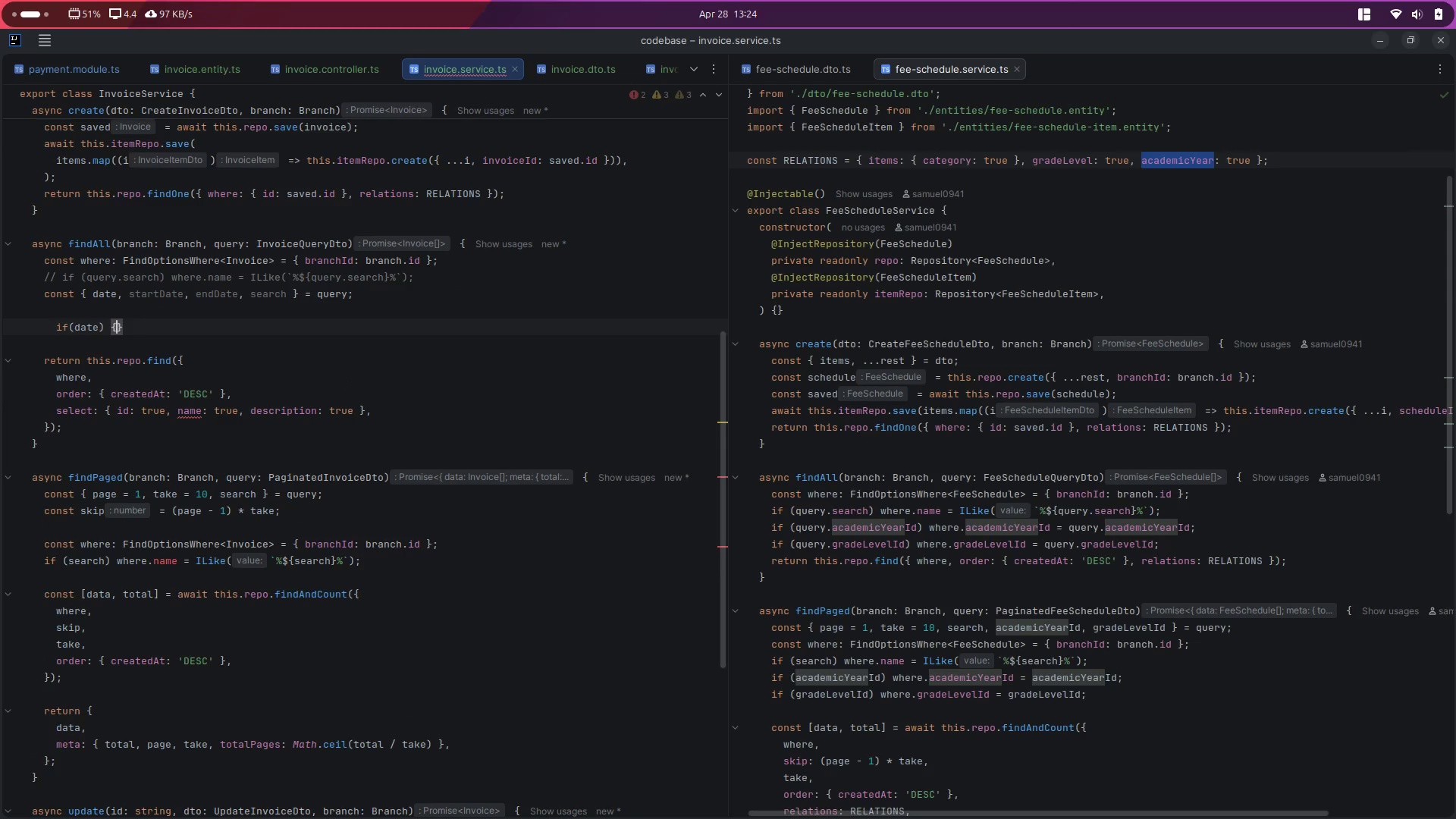 
key(Enter)
 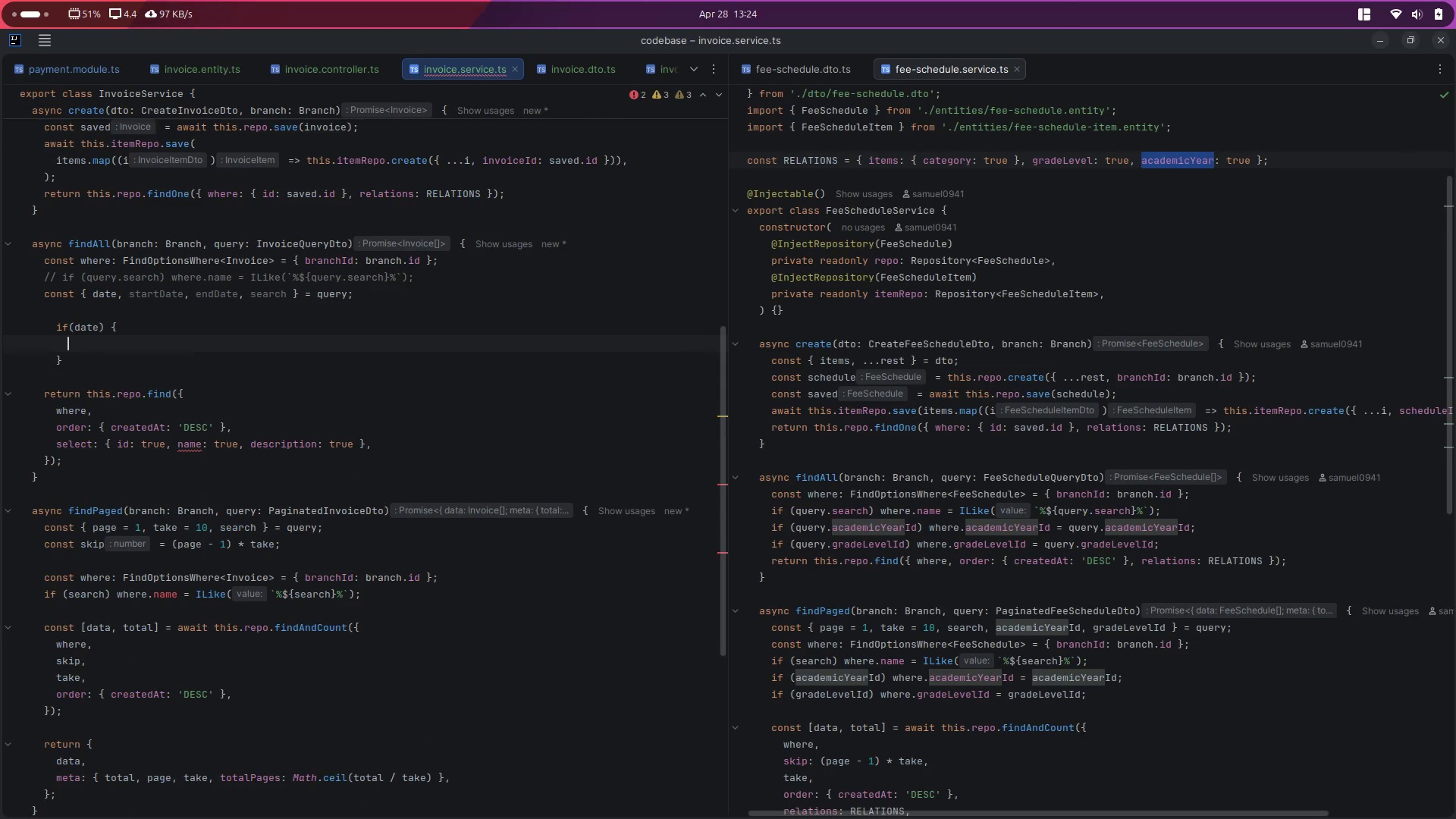 
key(ArrowDown)
 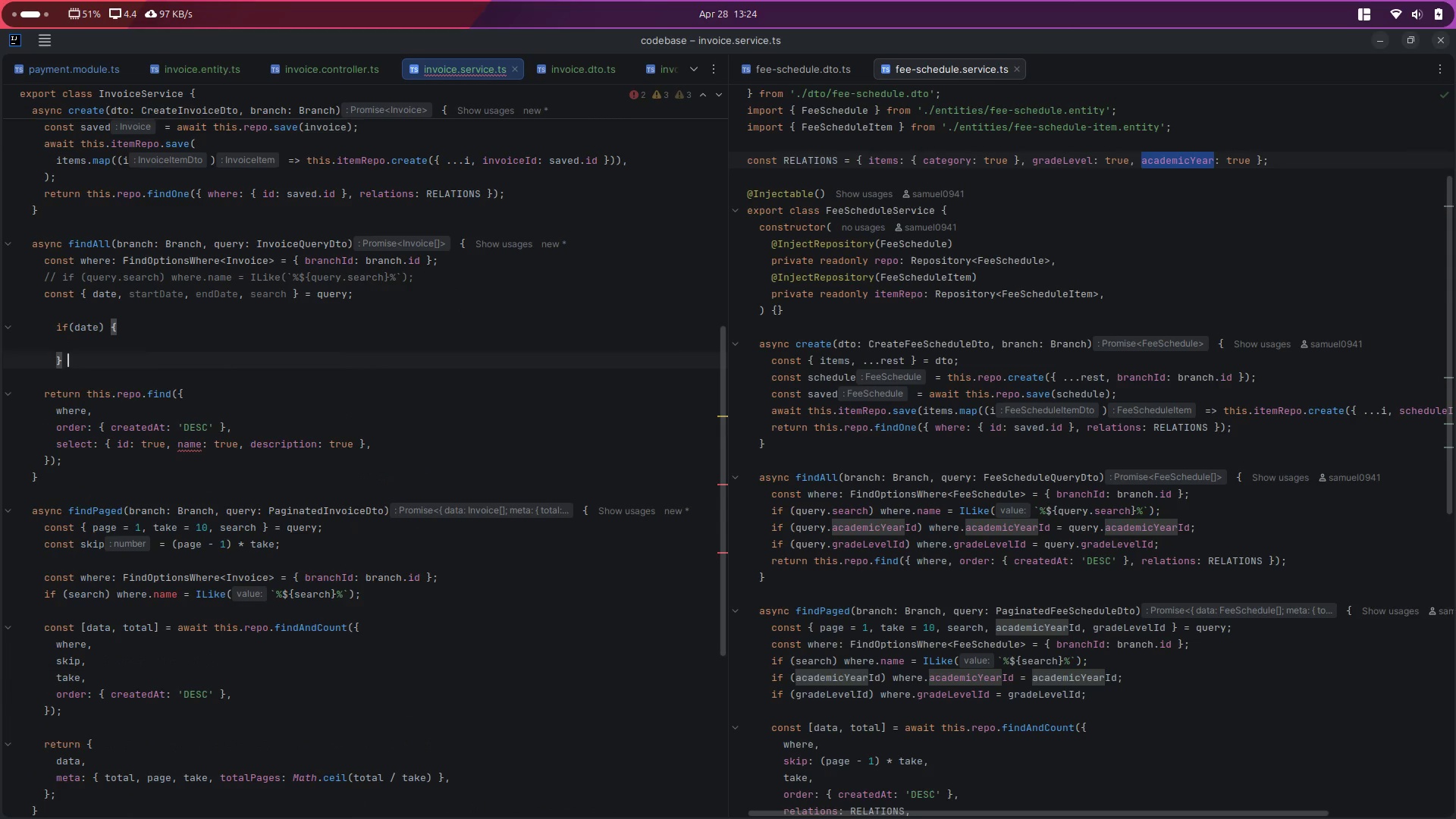 
type( else if(star)
 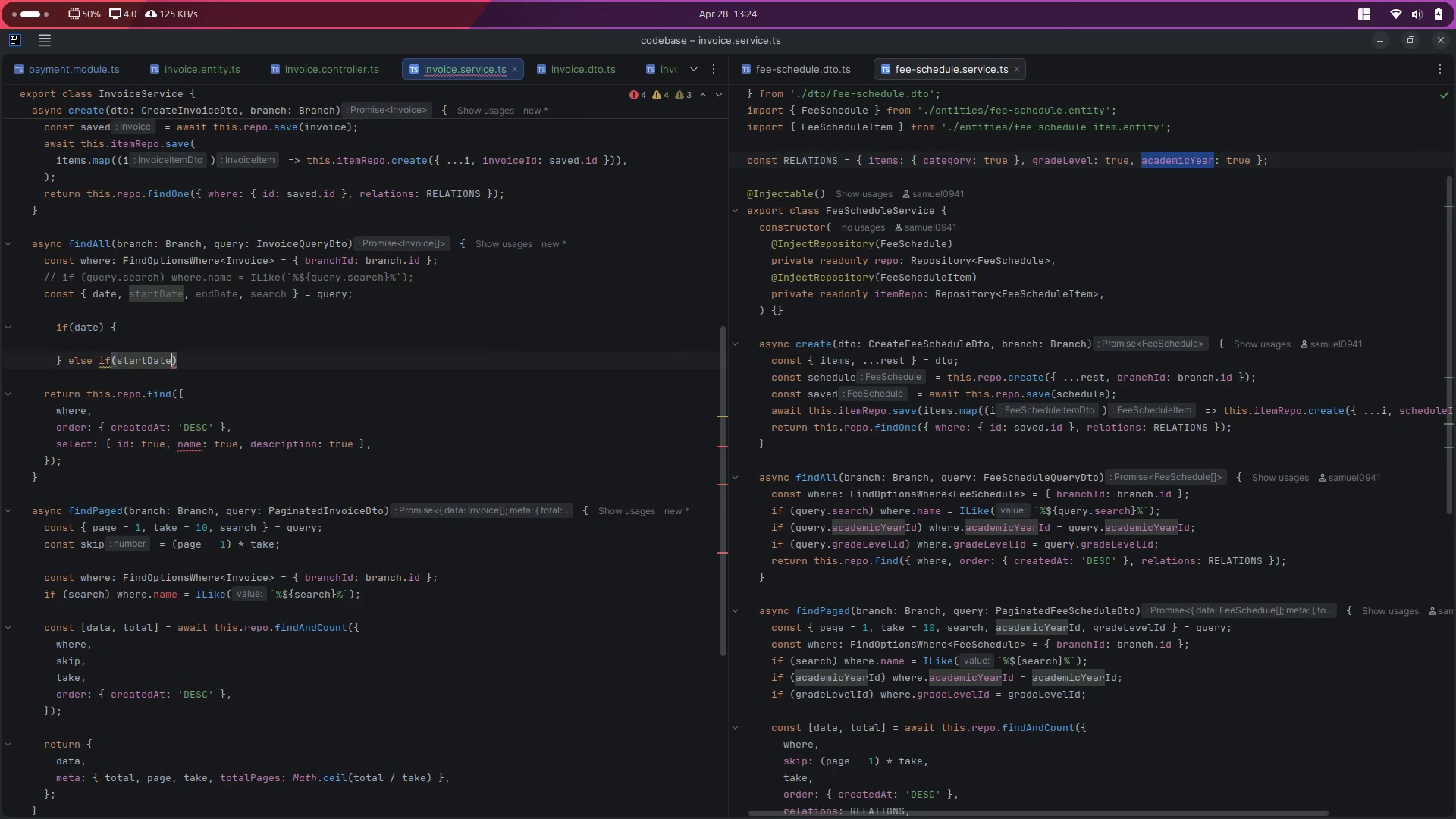 
 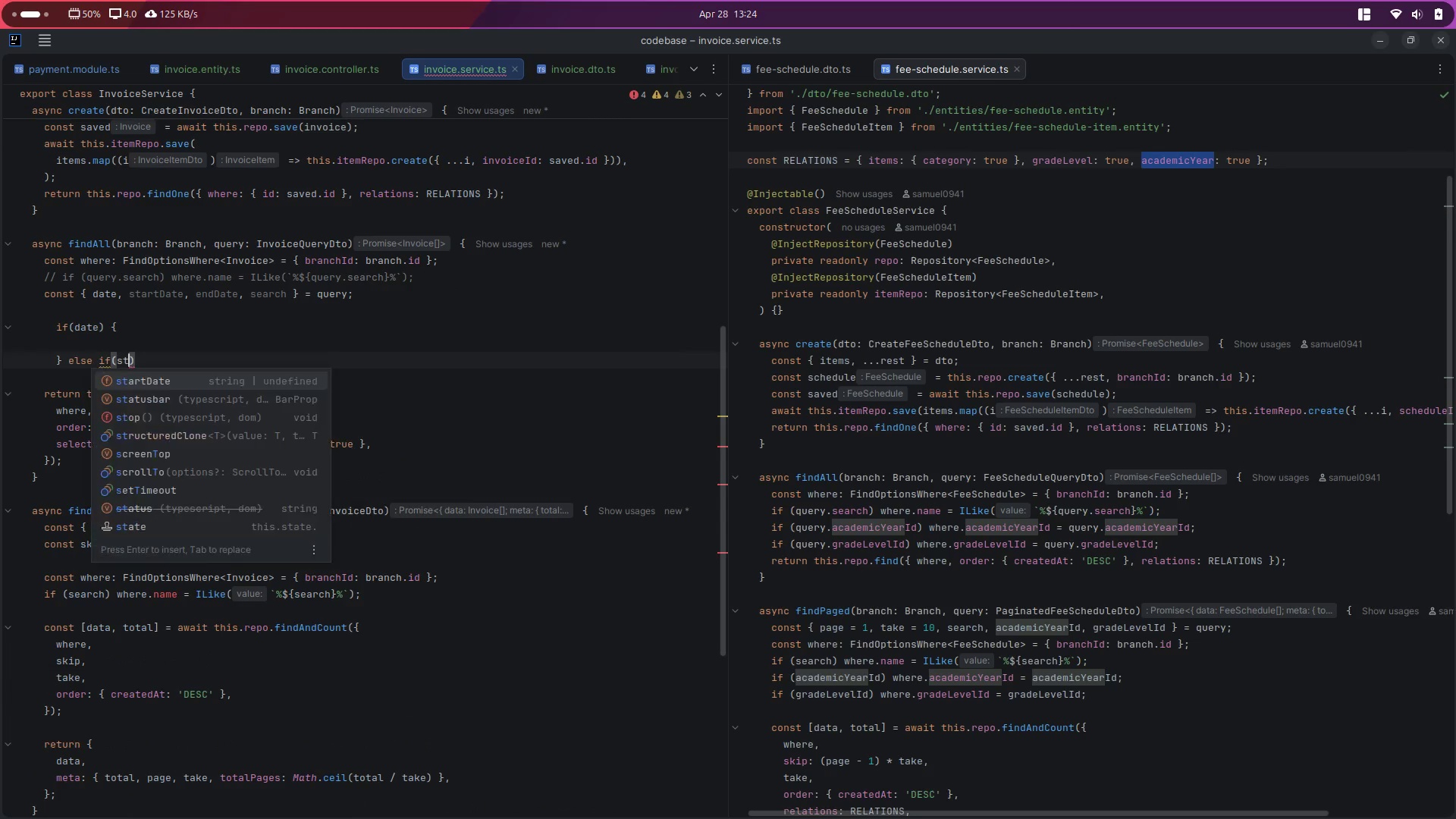 
key(Enter)
 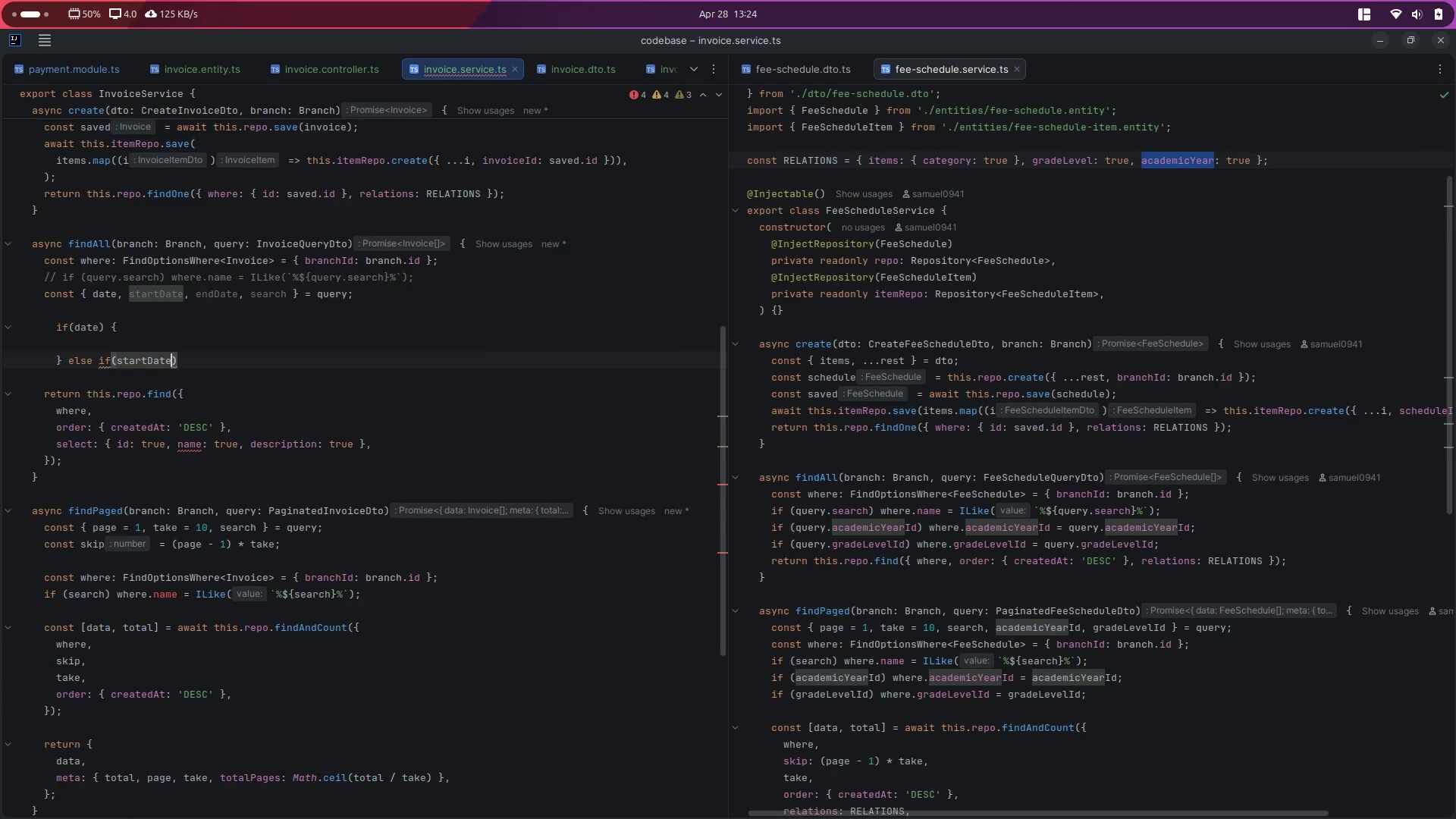 
type( && endD)
 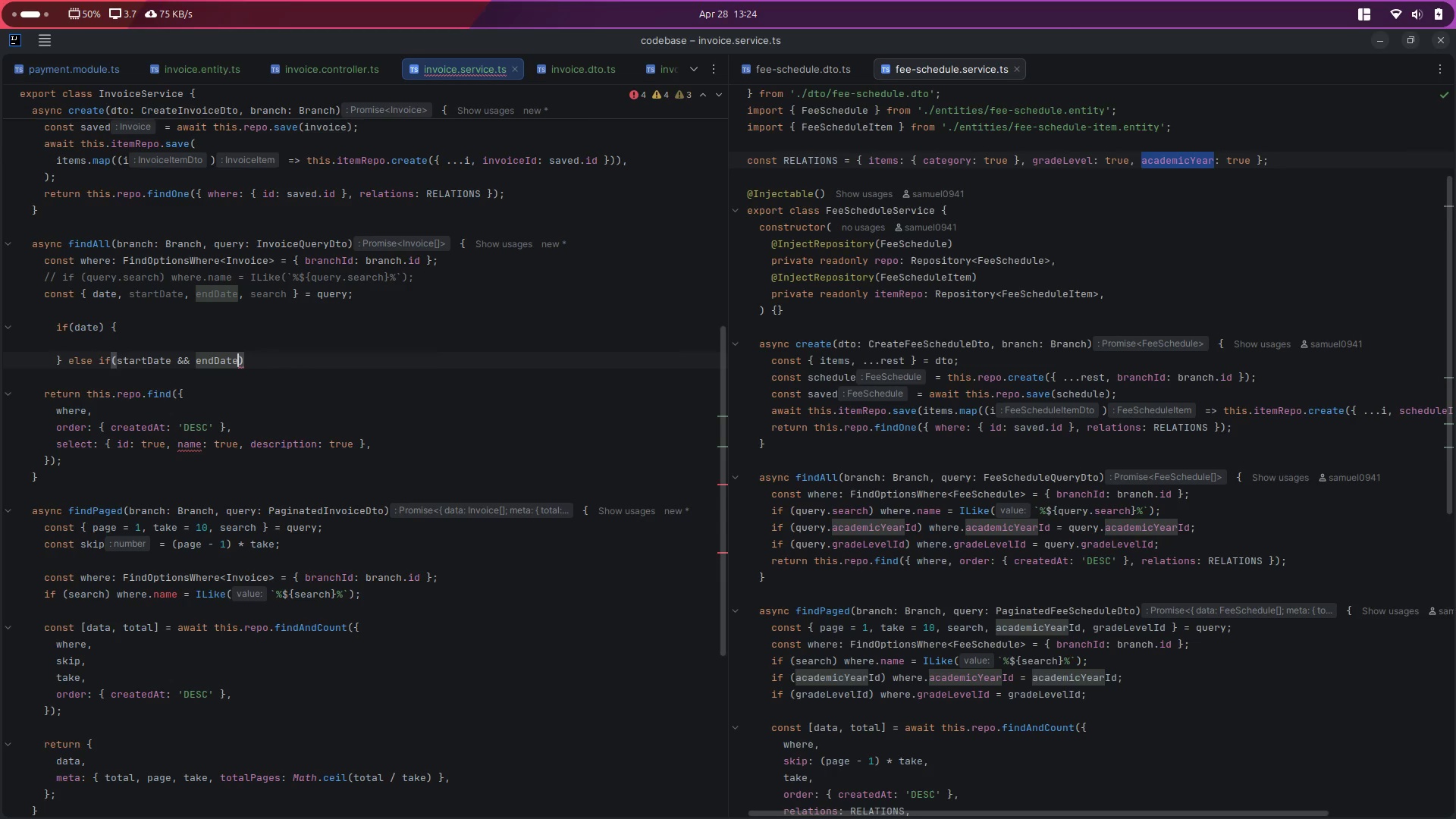 
 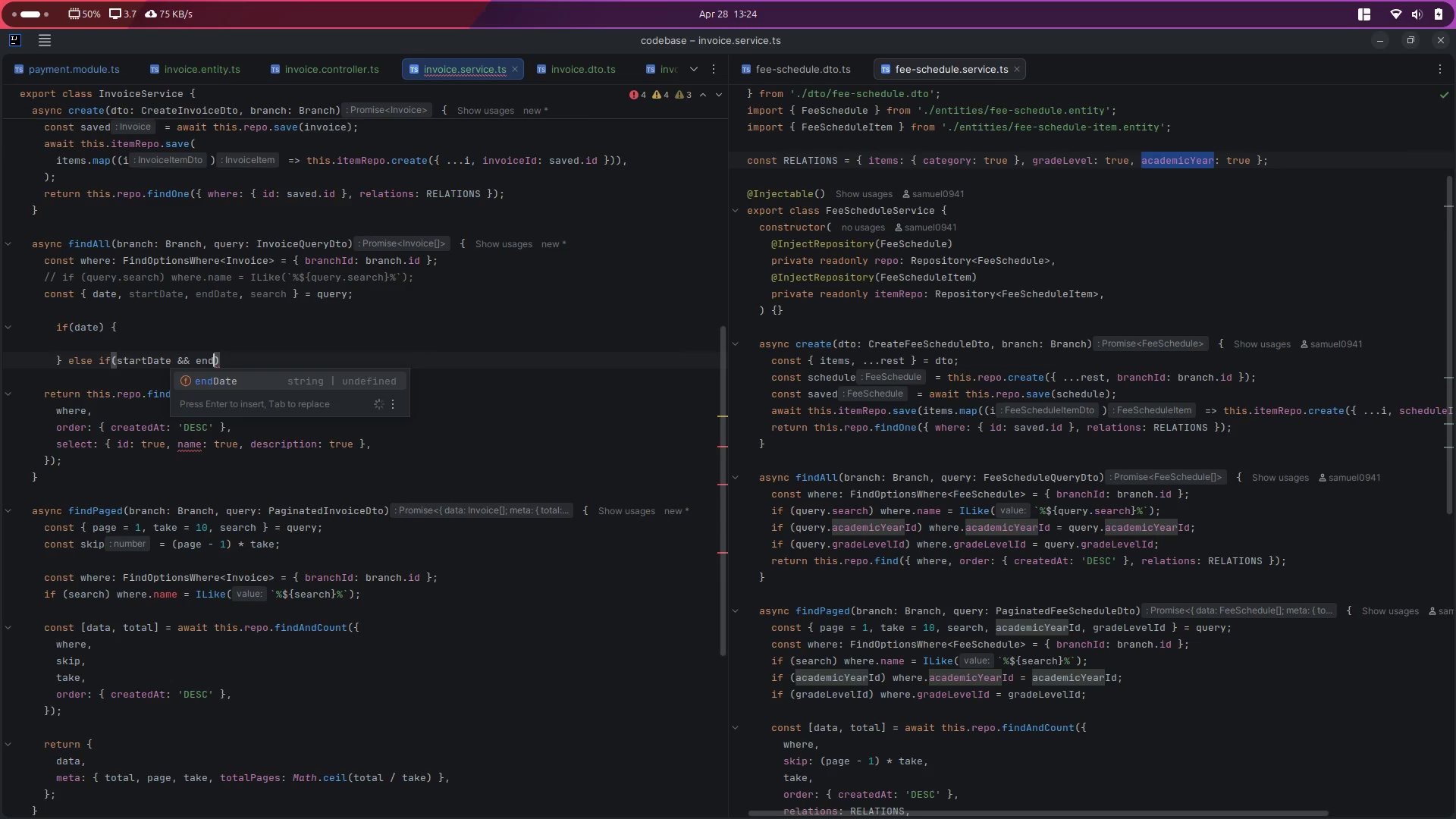 
key(Enter)
 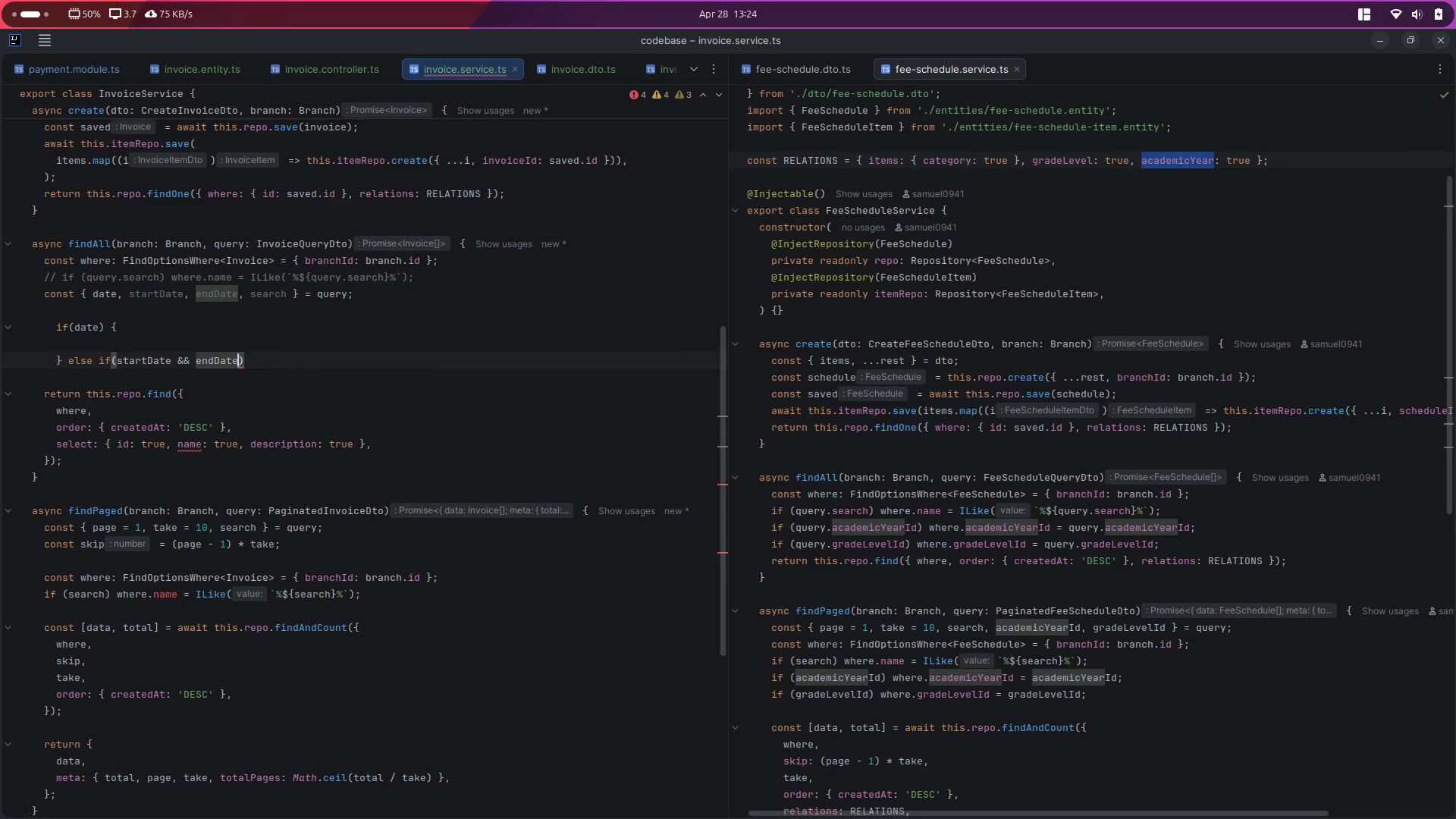 
key(ArrowRight)
 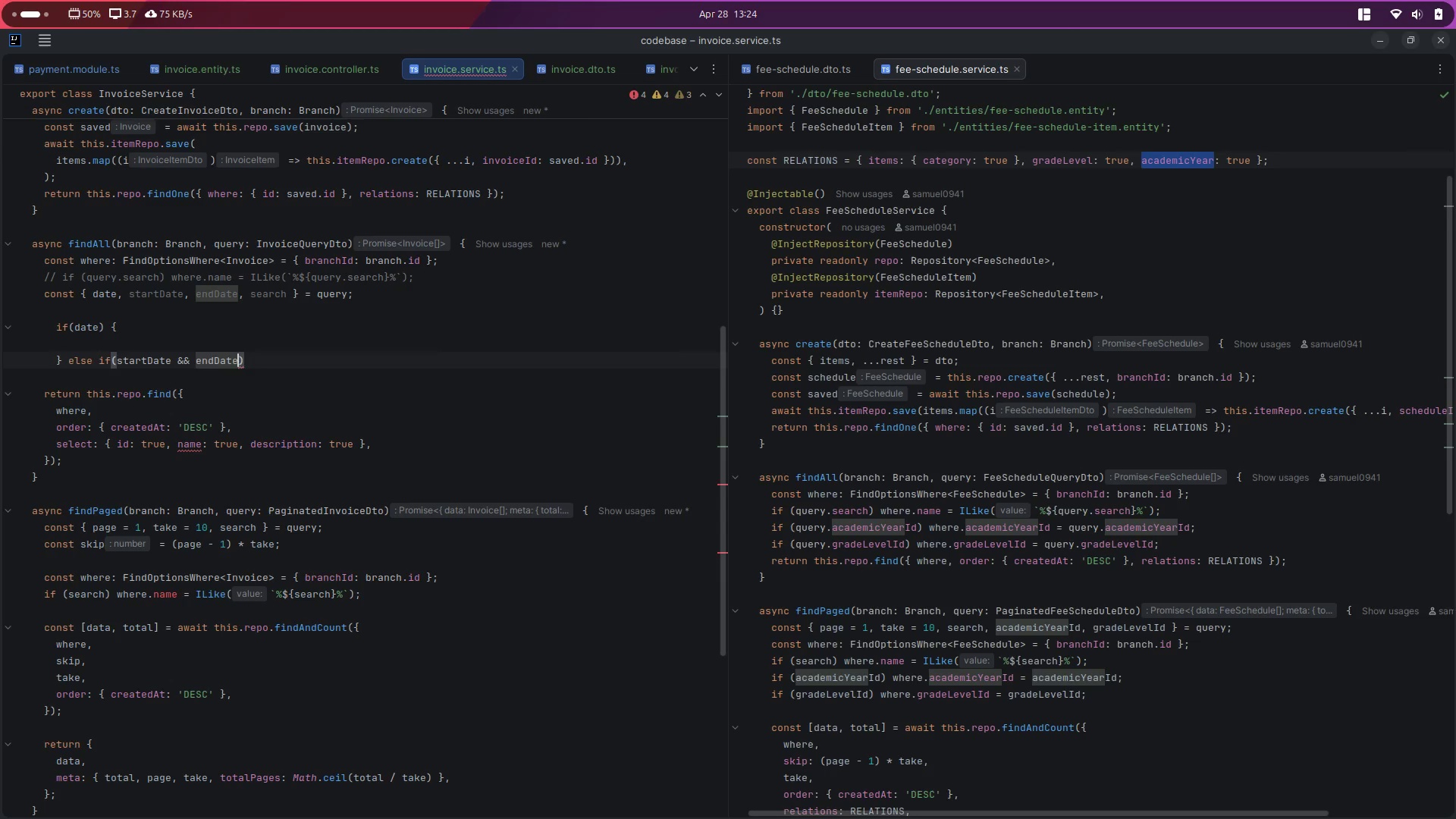 
key(Space)
 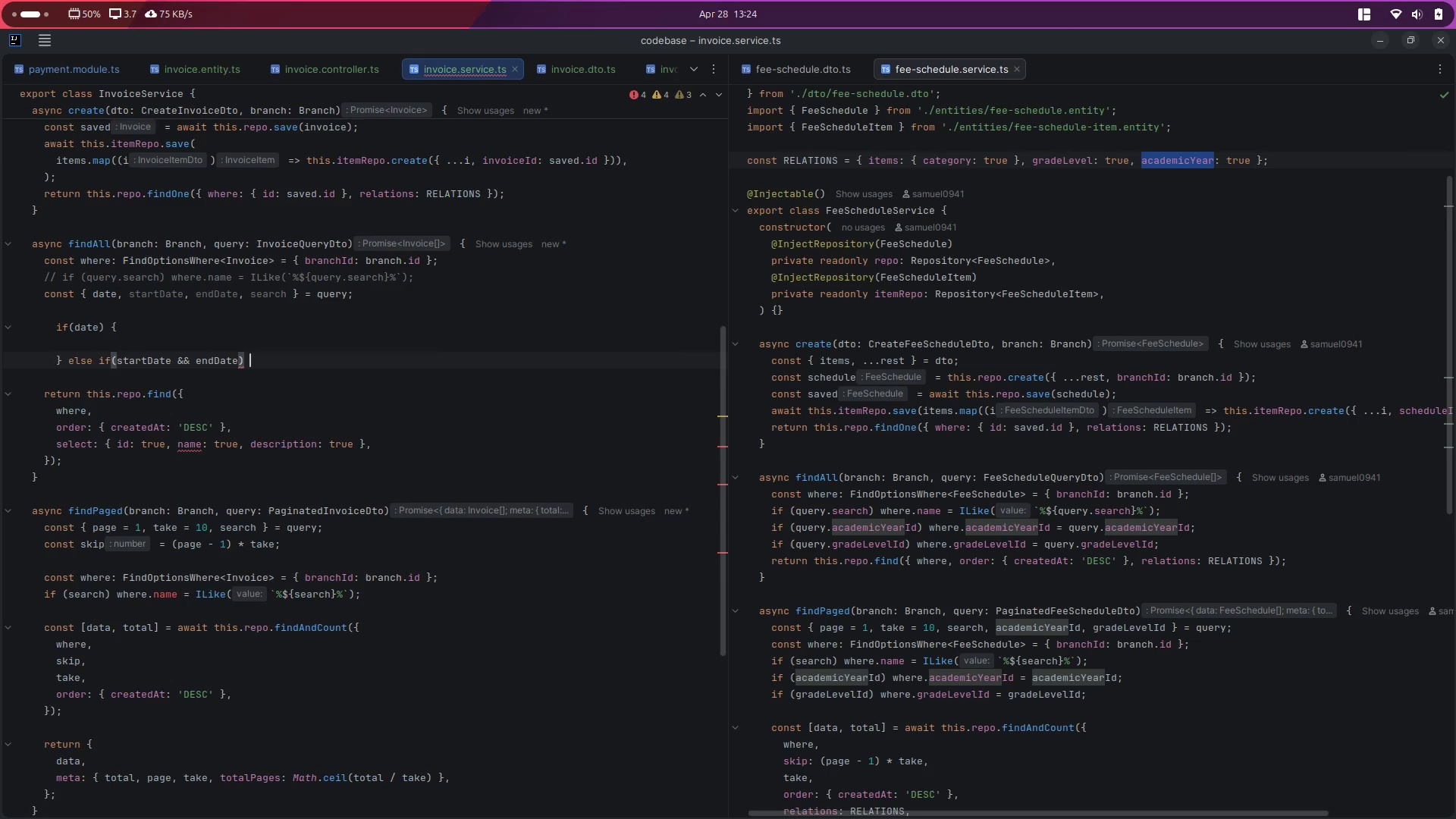 
key(Shift+ShiftLeft)
 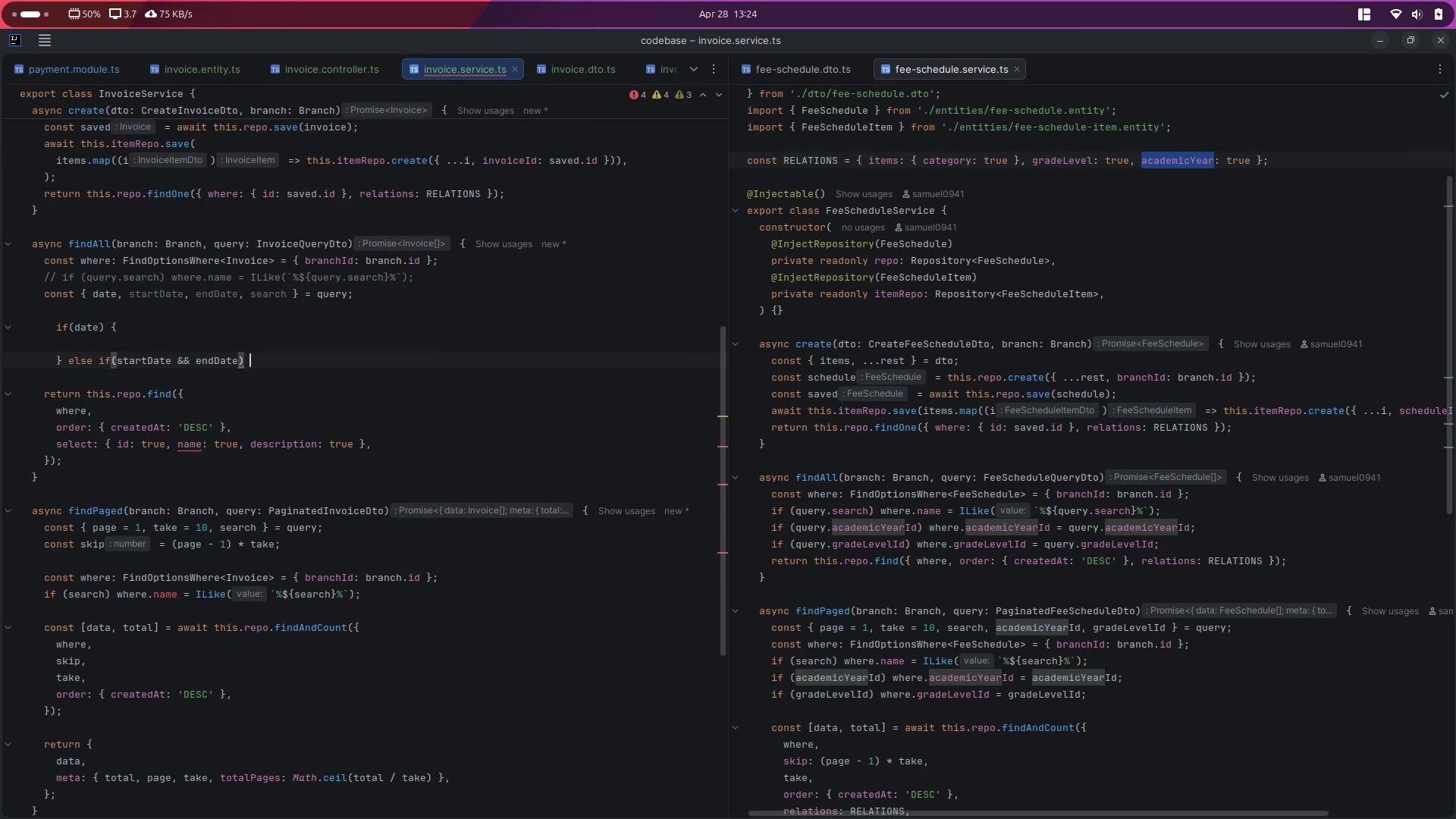 
key(Shift+BracketLeft)
 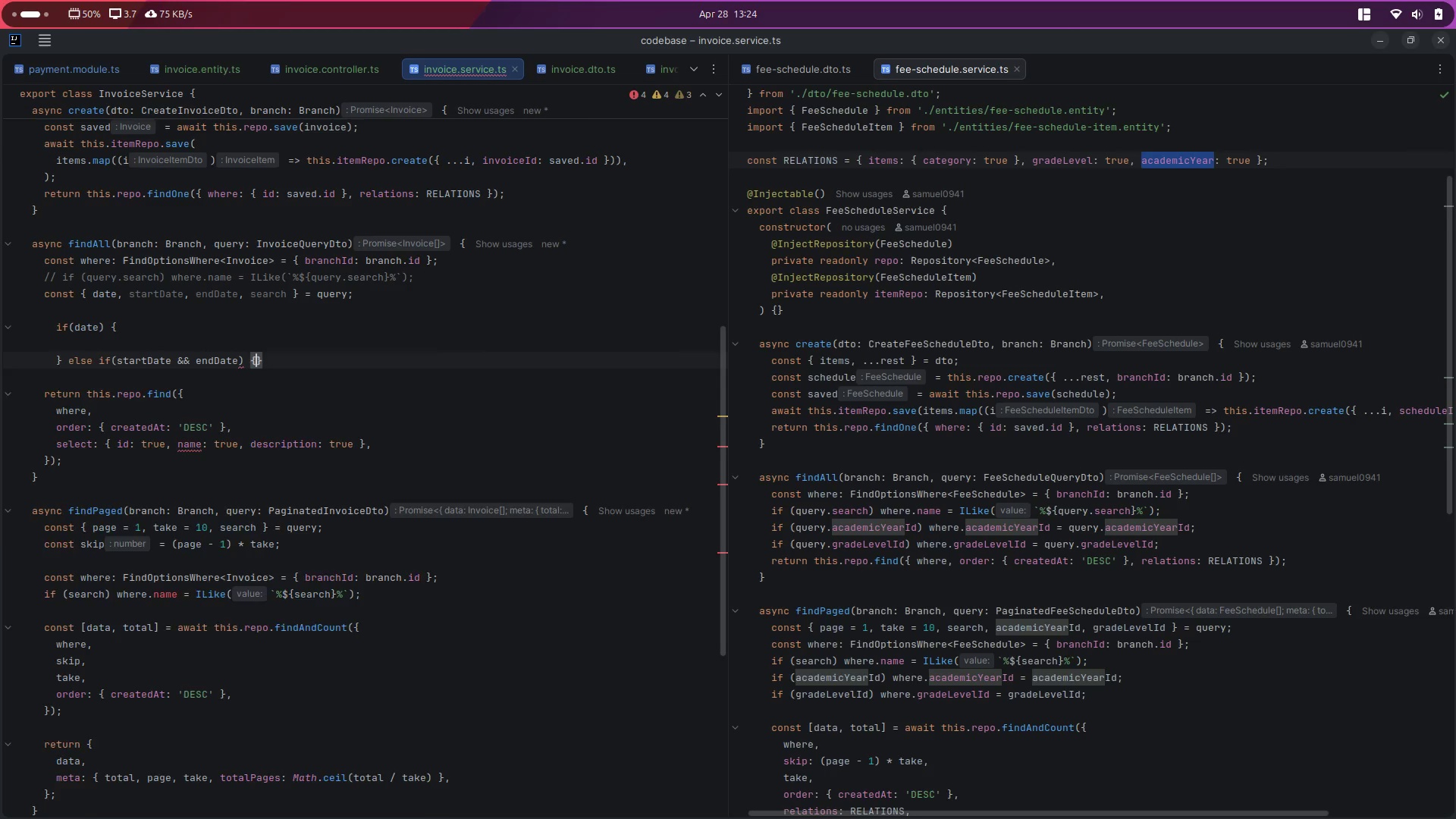 
key(Enter)
 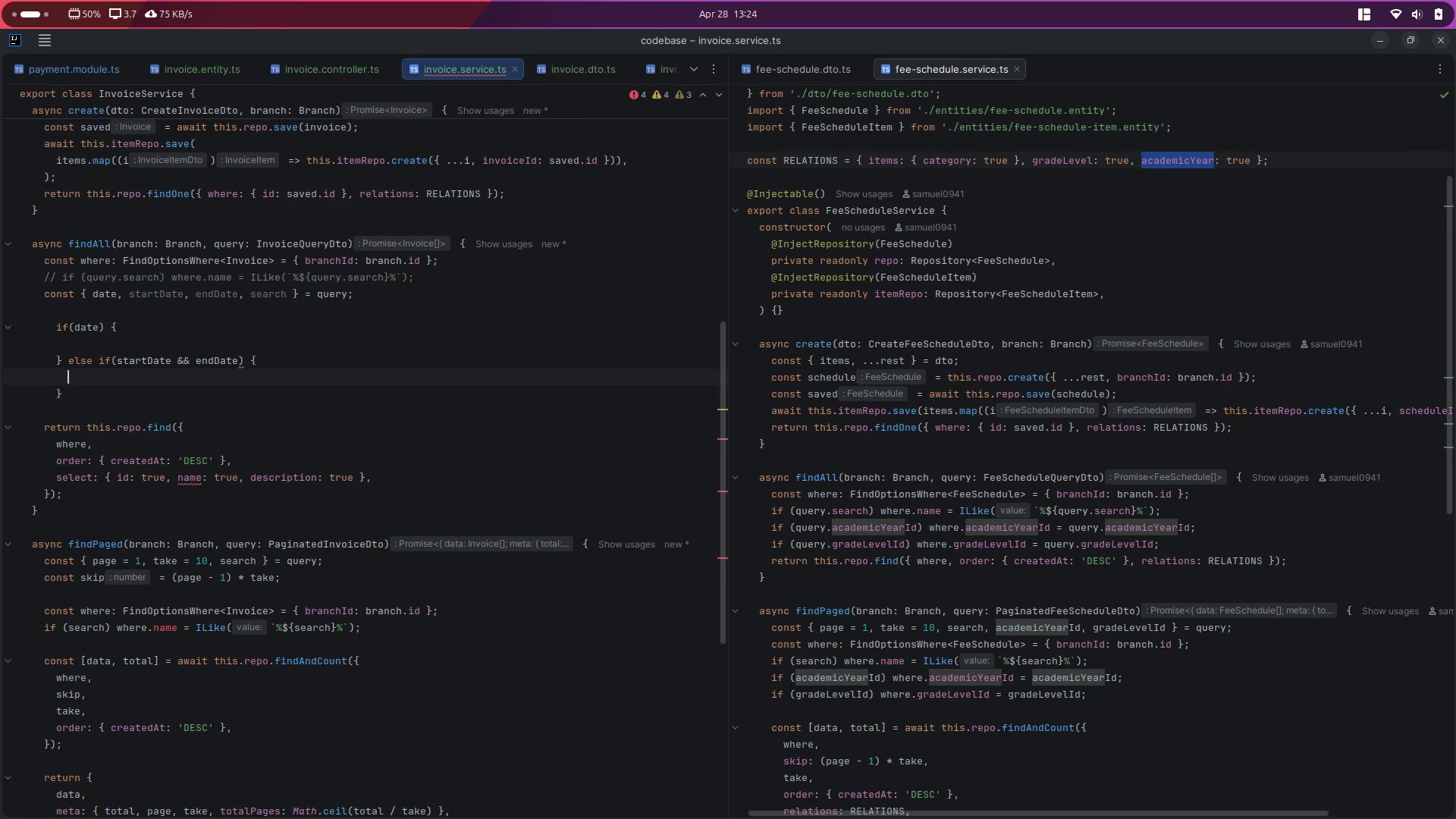 
key(ArrowDown)
 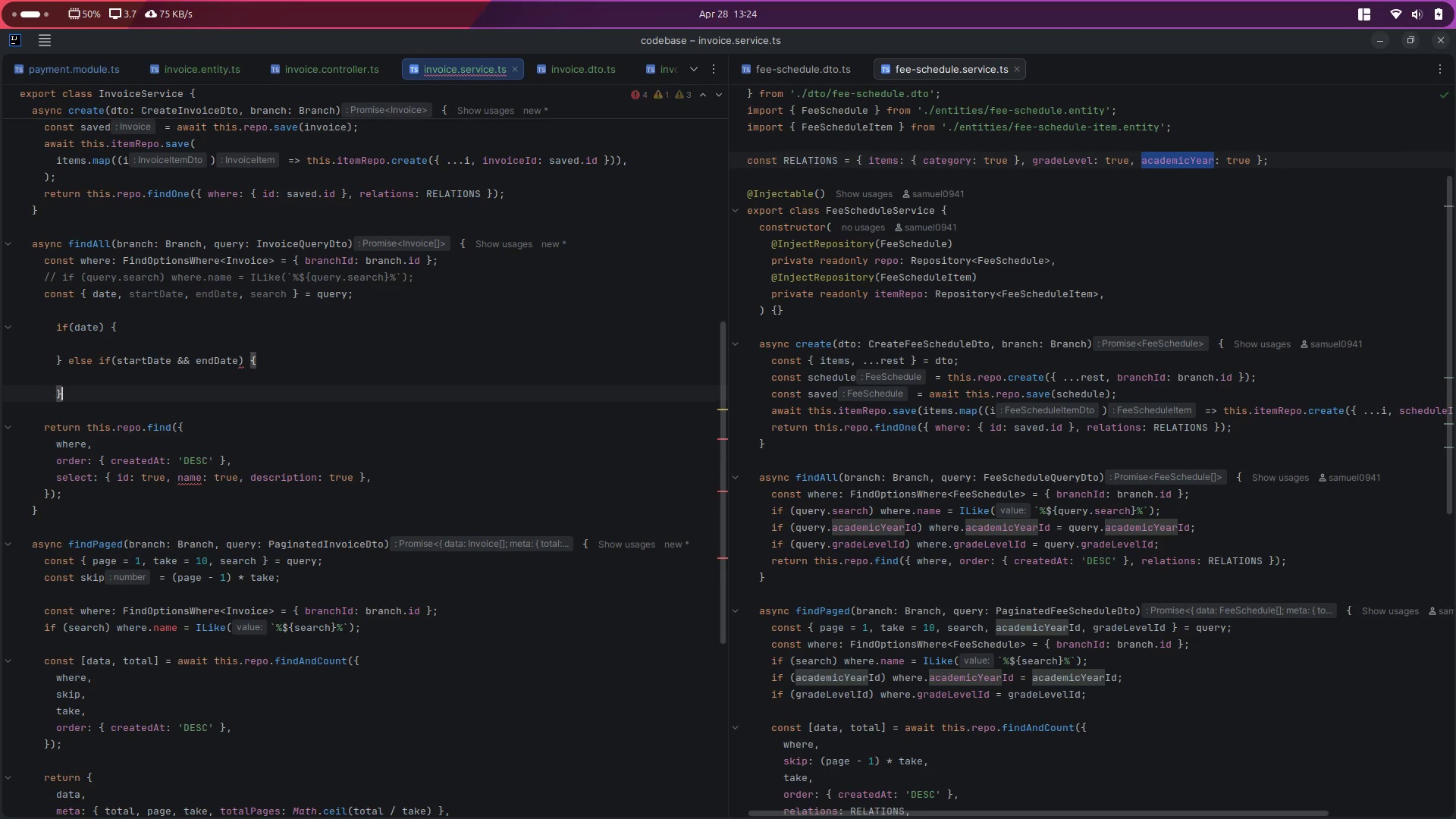 
key(ArrowDown)
 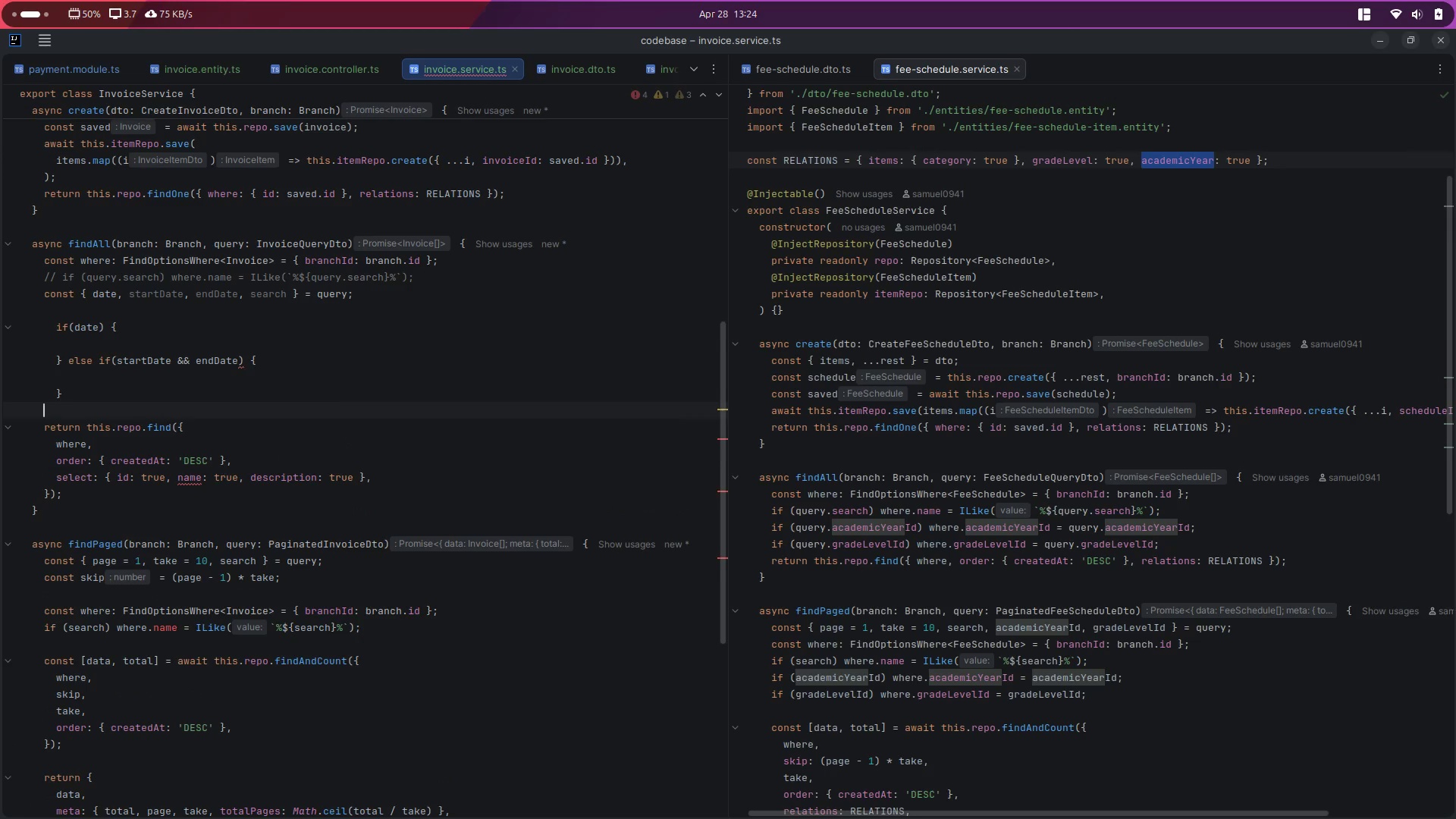 
key(ArrowUp)
 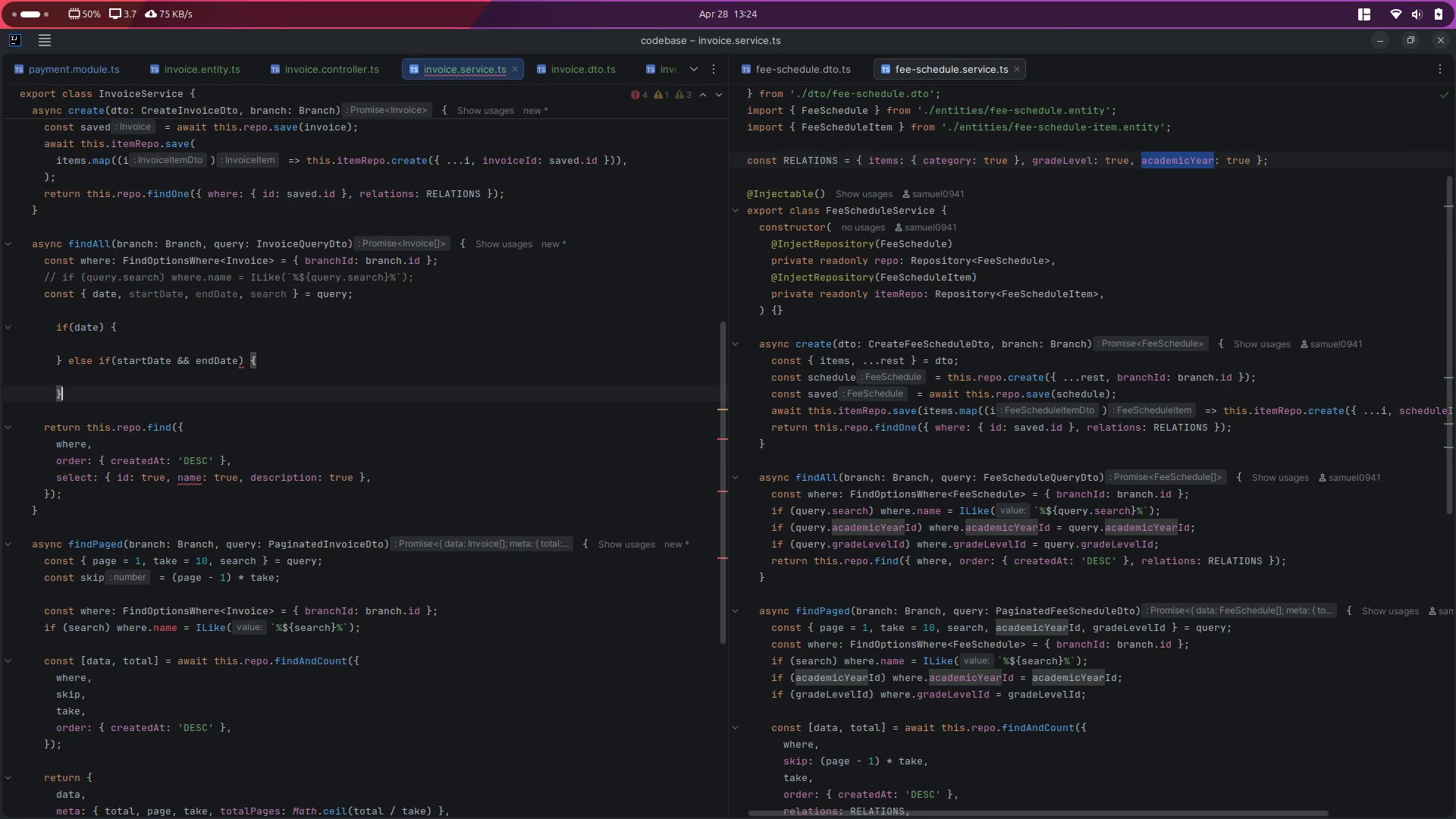 
key(Enter)
 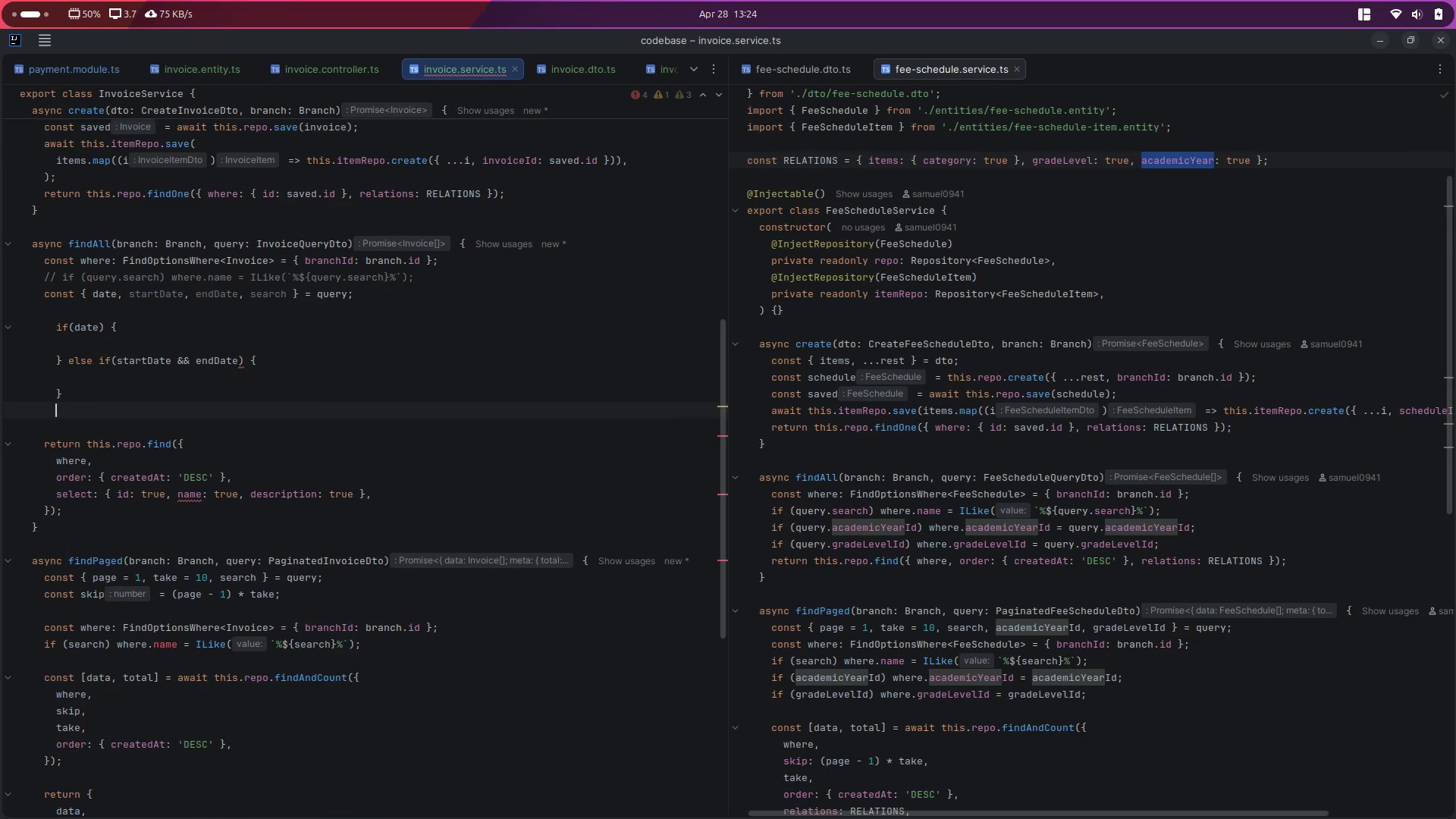 
key(Enter)
 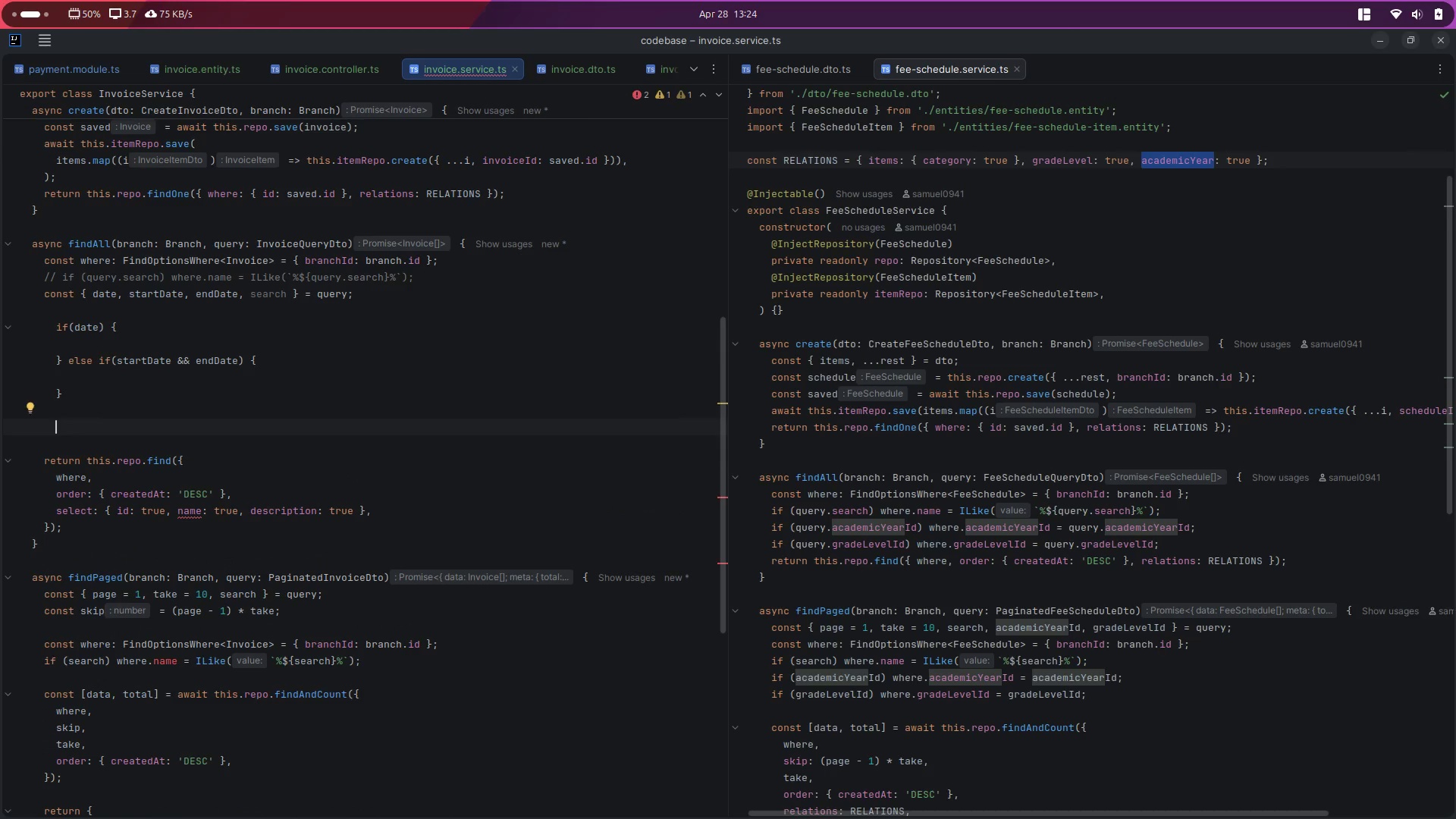 
type(if(search)
 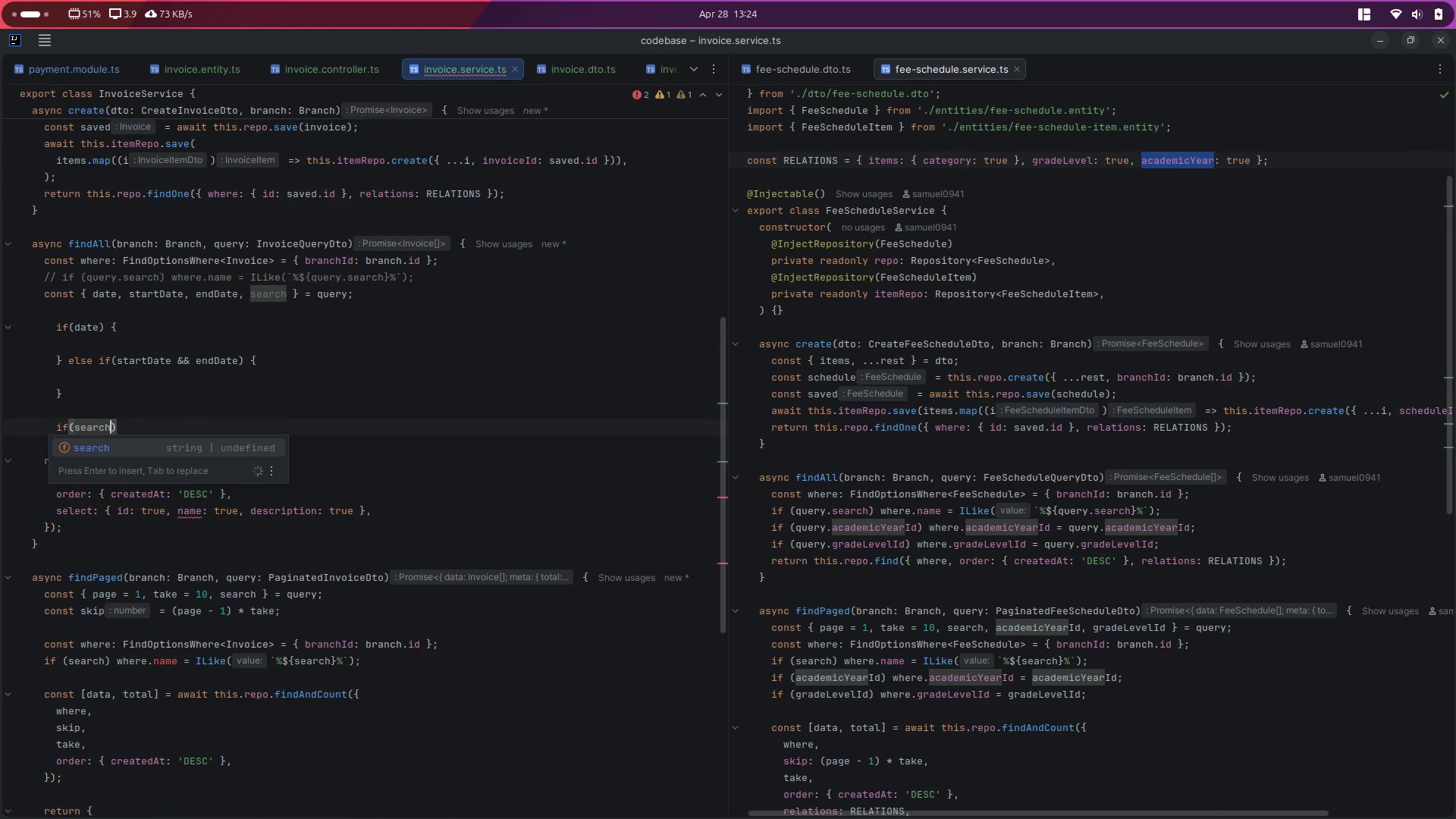 
key(ArrowRight)
 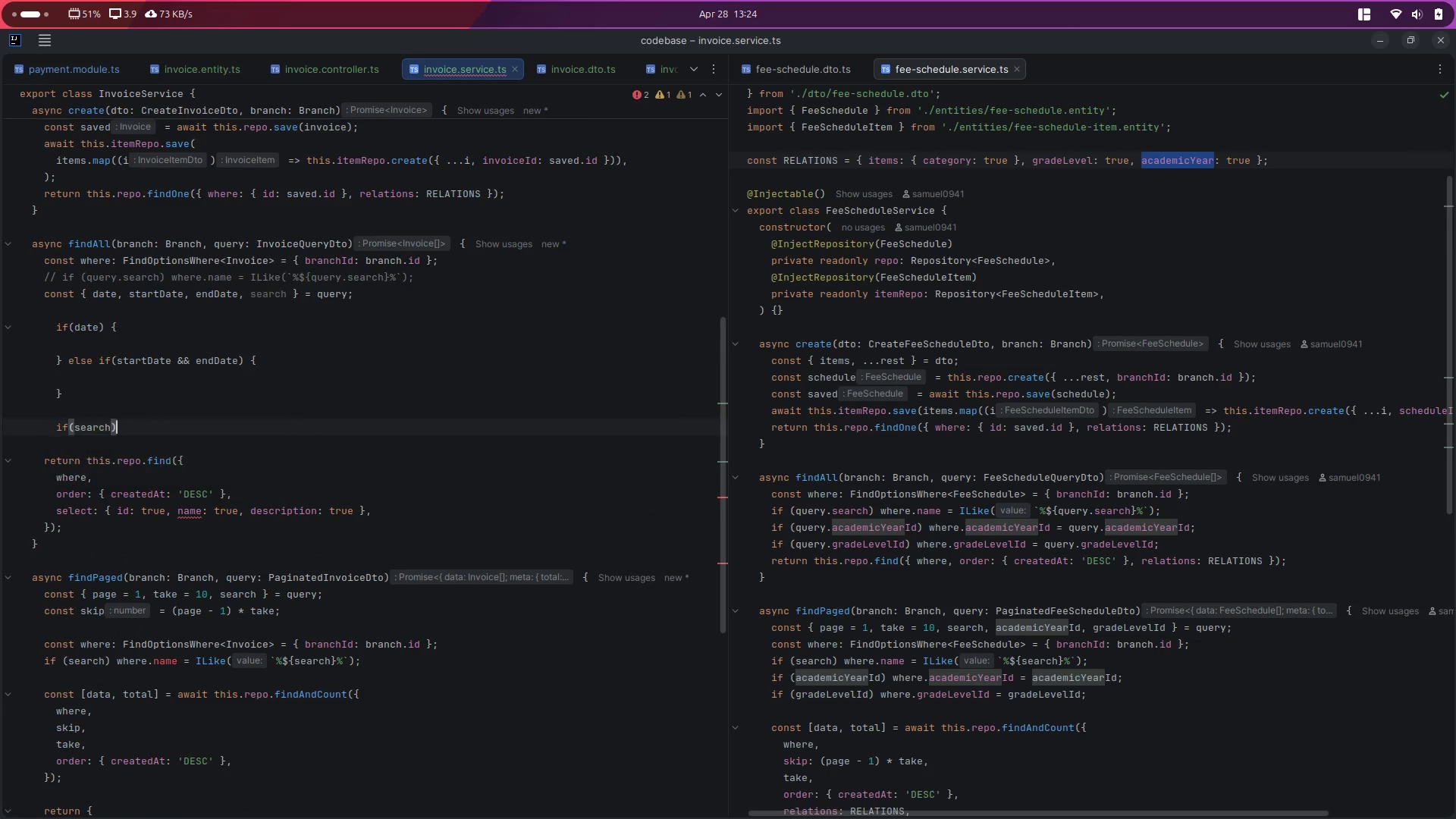 
key(Space)
 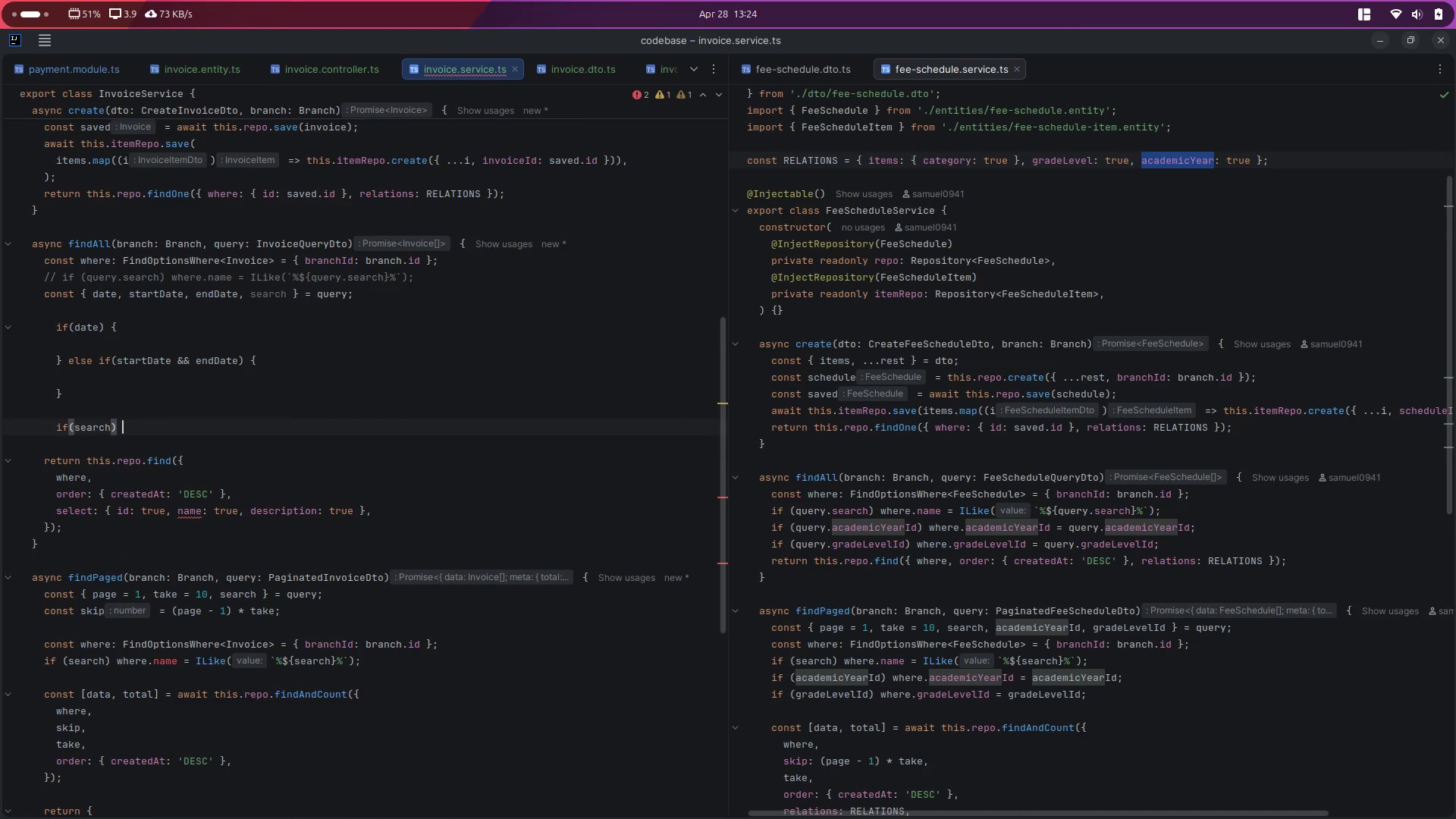 
key(Shift+ShiftLeft)
 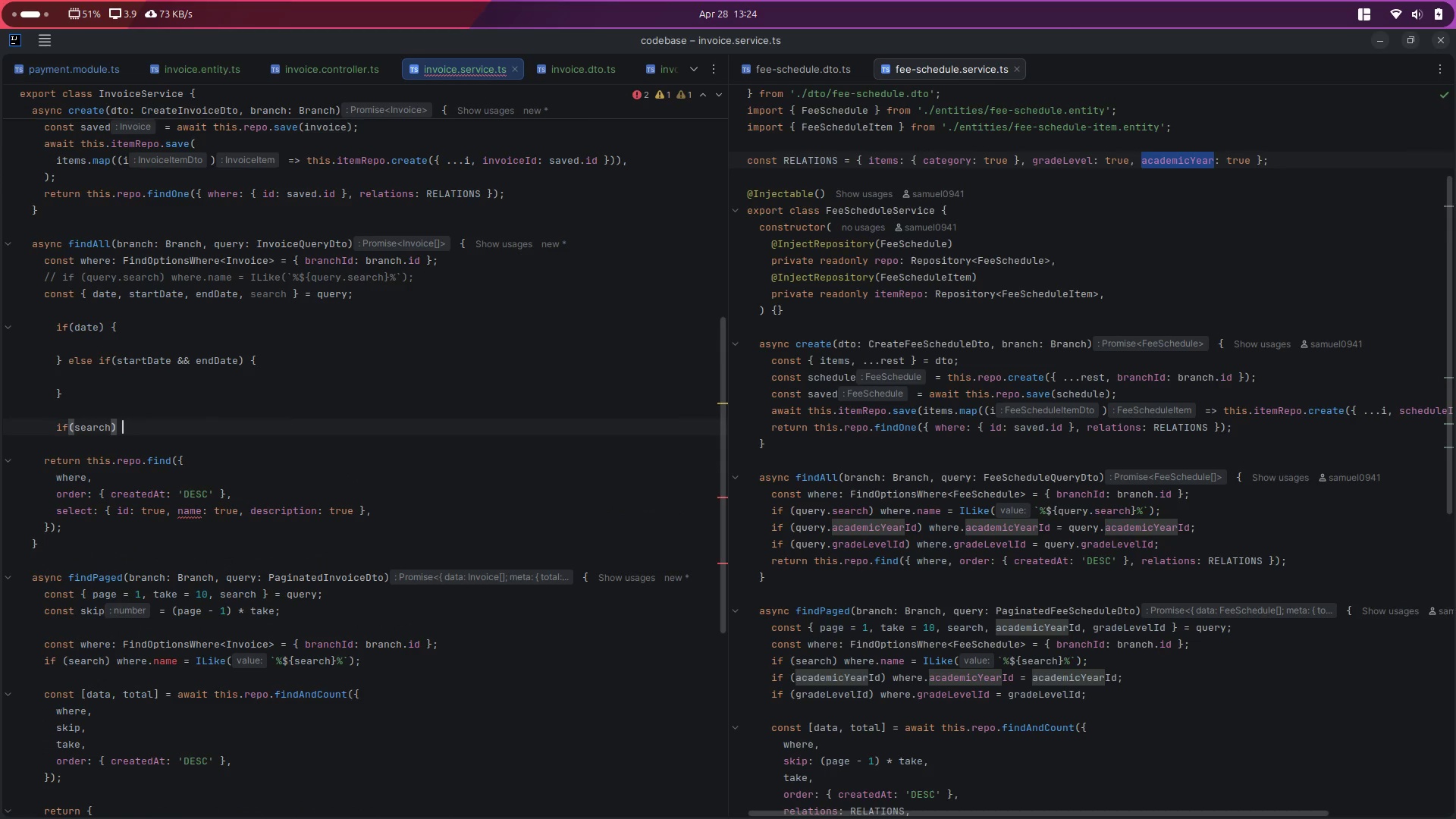 
key(Shift+BracketLeft)
 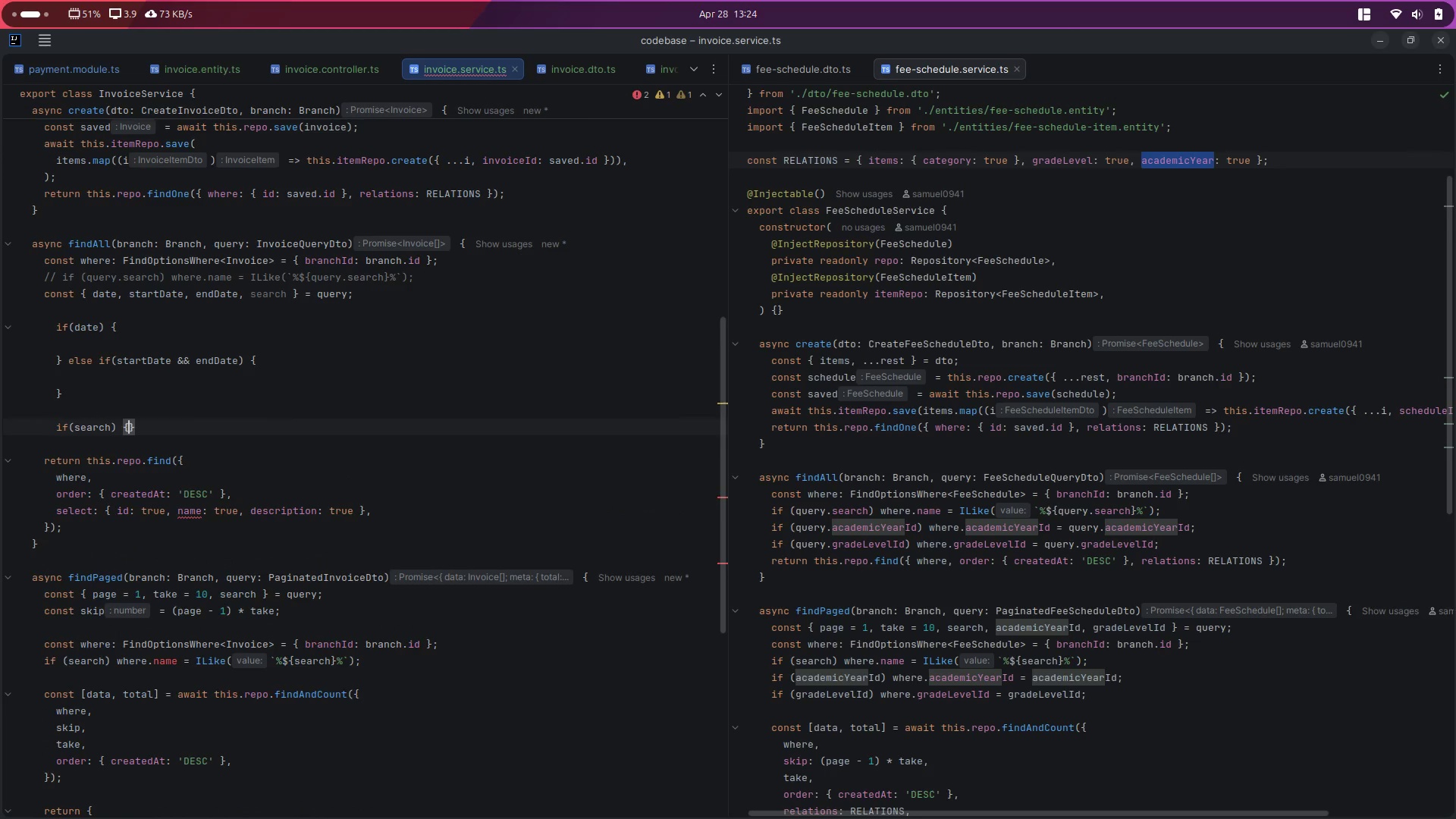 
key(Enter)
 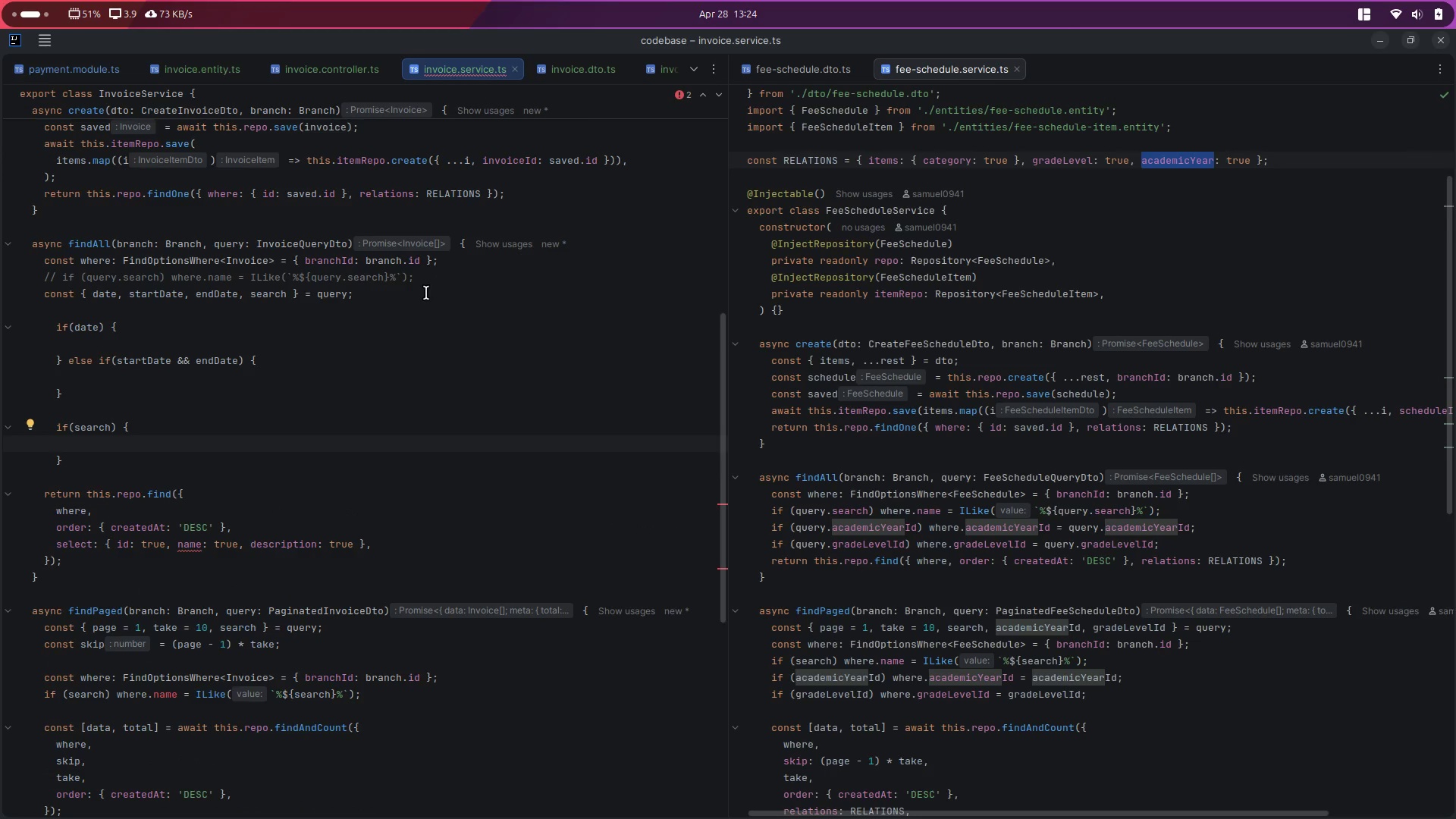 
left_click_drag(start_coordinate=[429, 281], to_coordinate=[169, 283])
 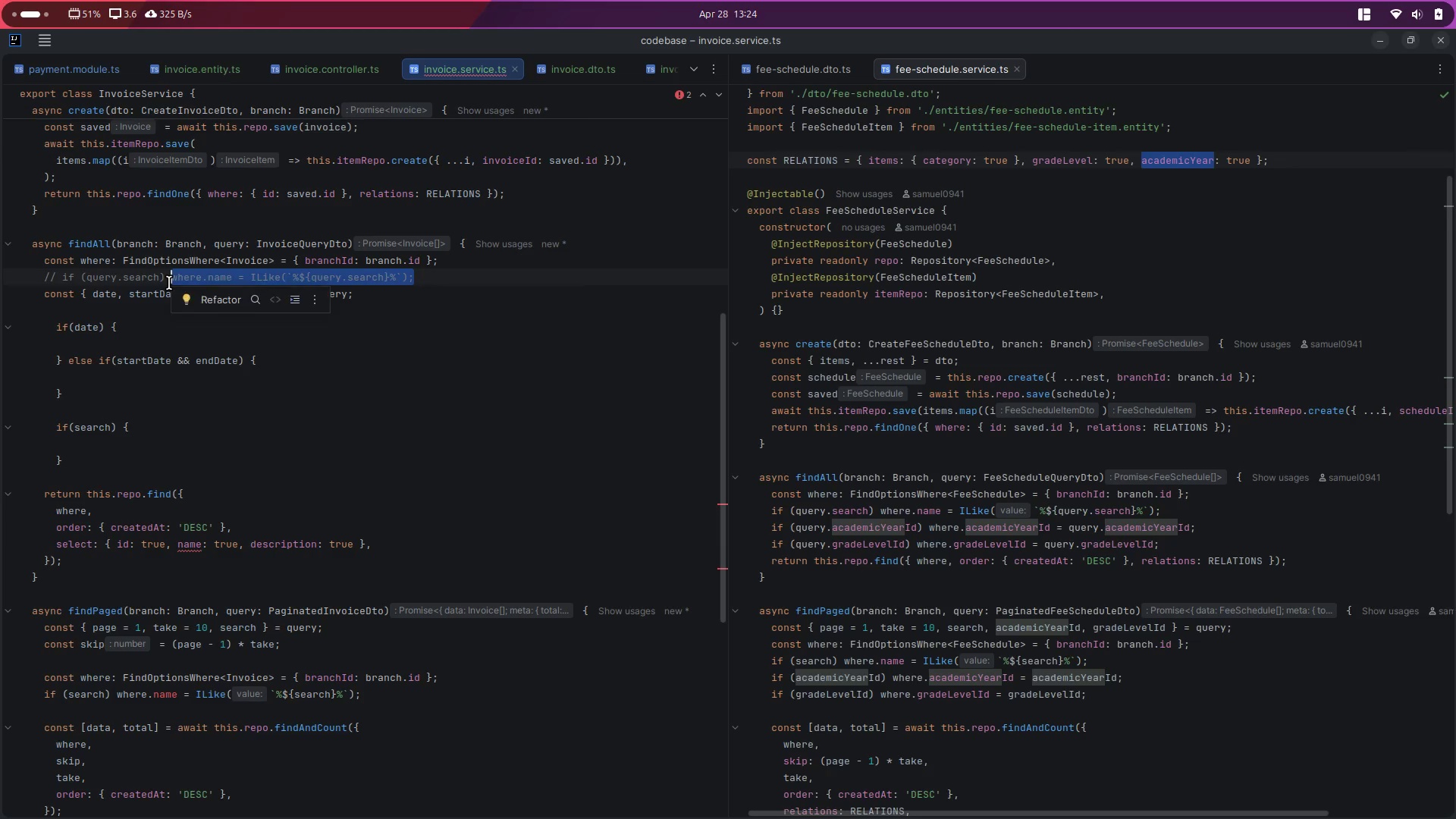 
key(Control+ControlLeft)
 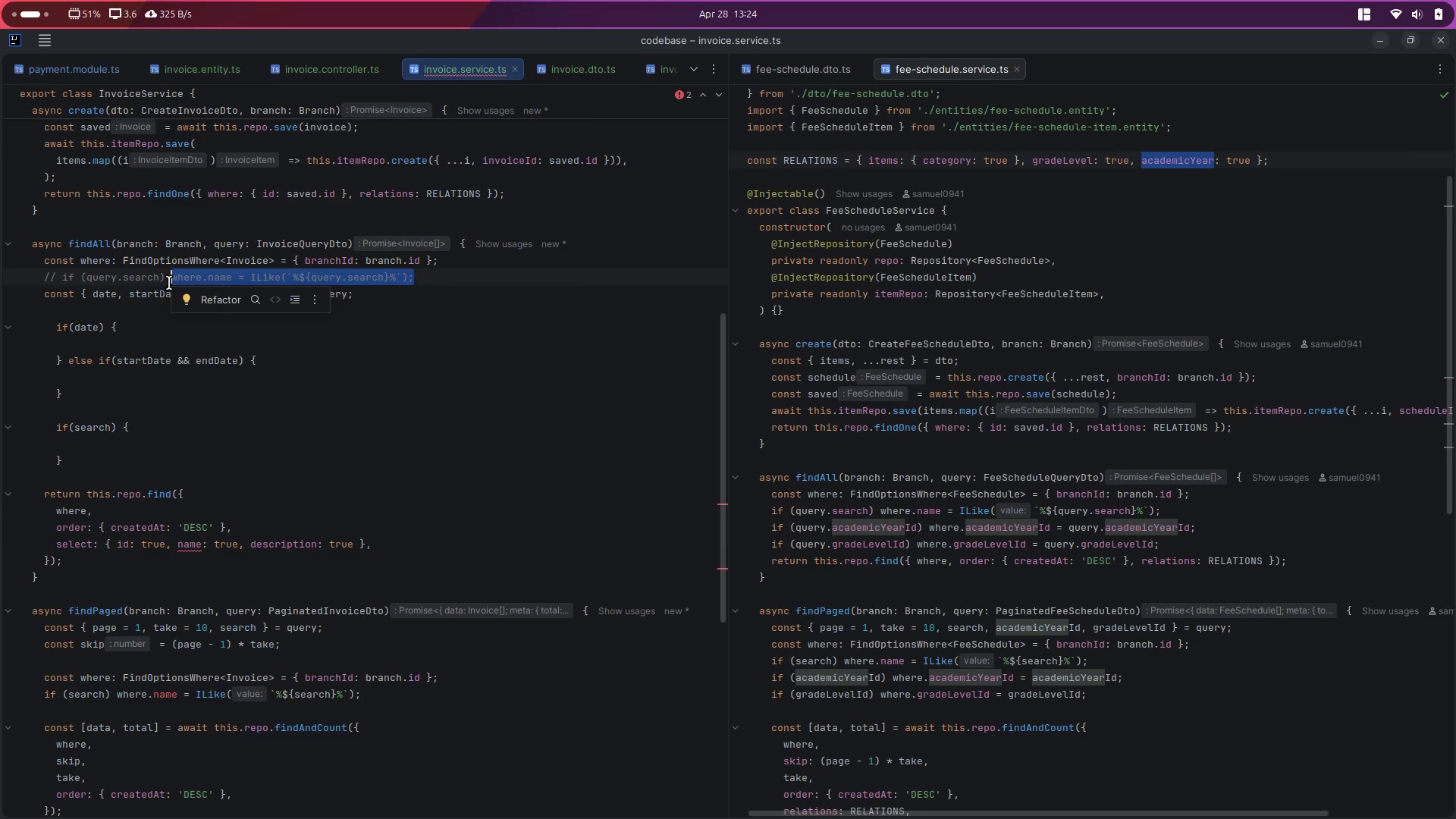 
key(Control+C)
 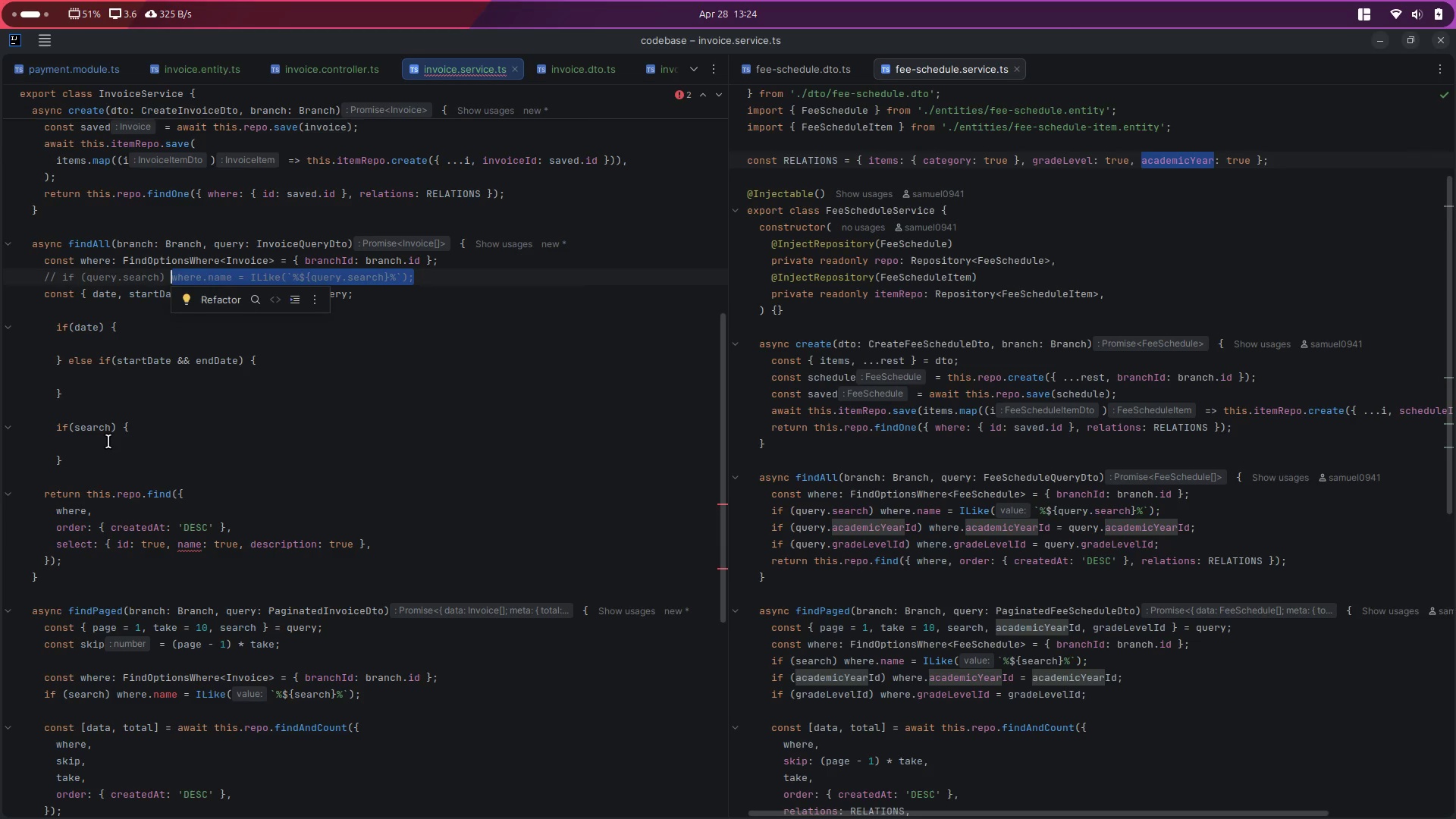 
left_click([108, 441])
 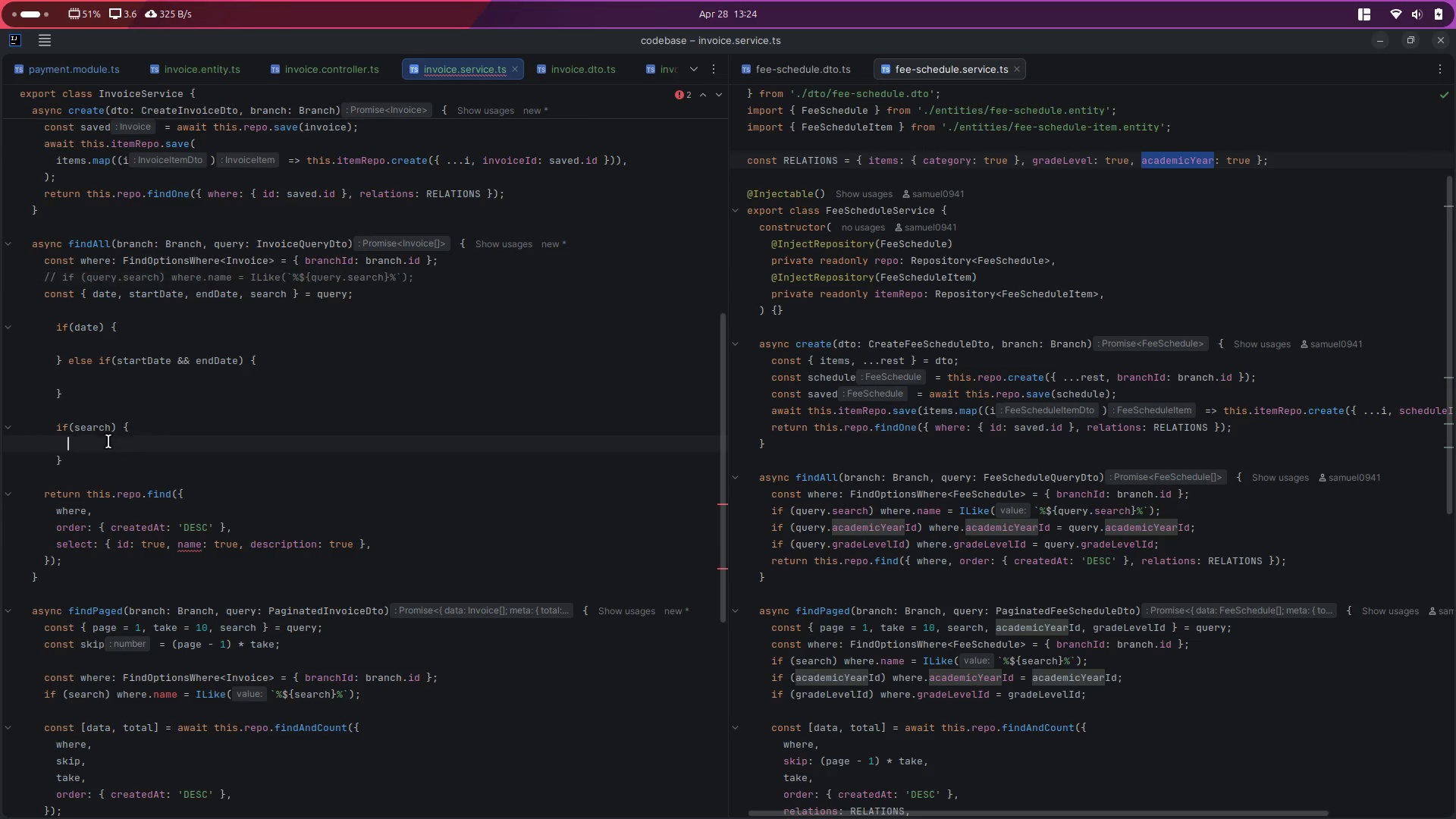 
key(Control+ControlLeft)
 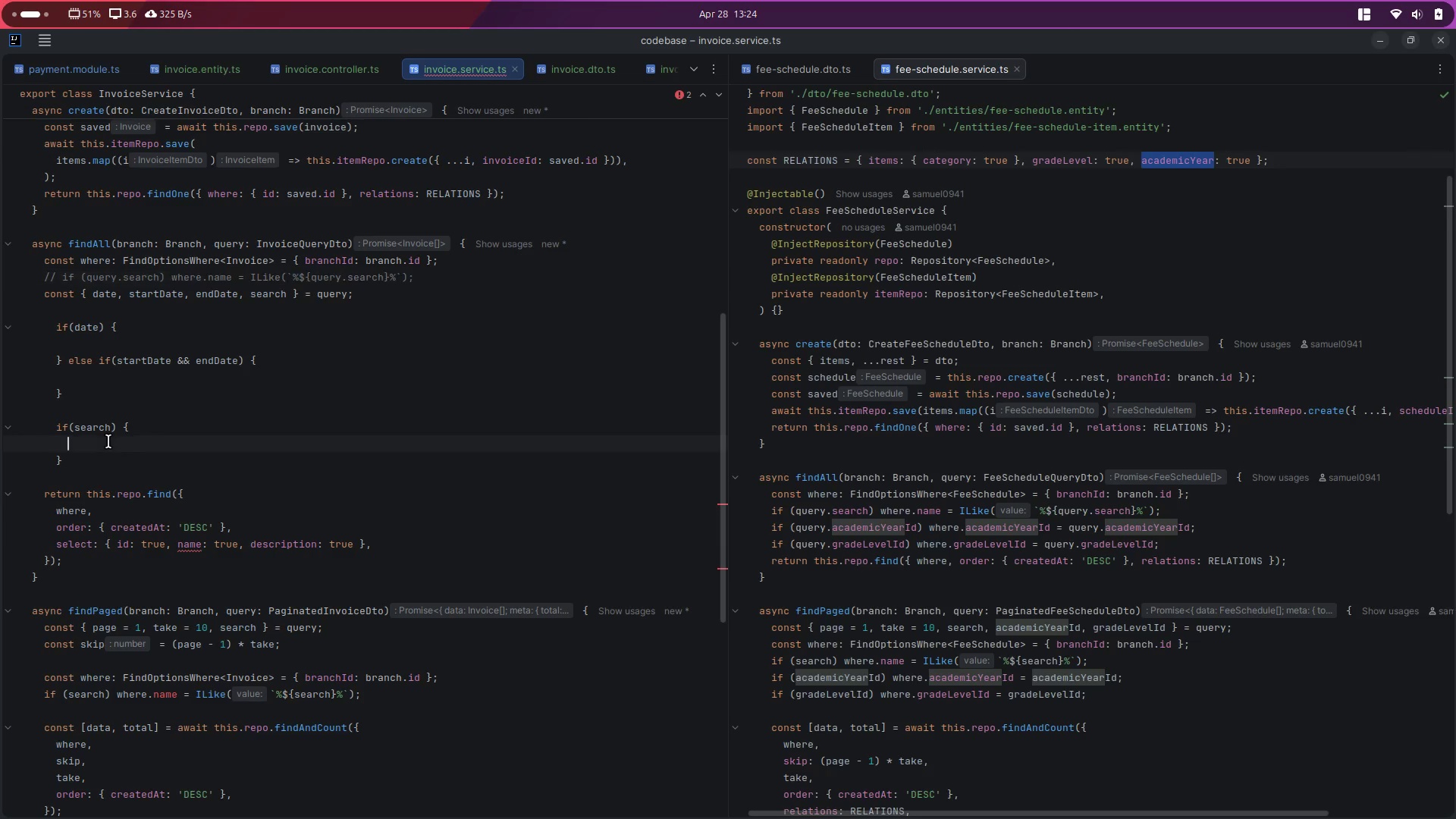 
key(Control+V)
 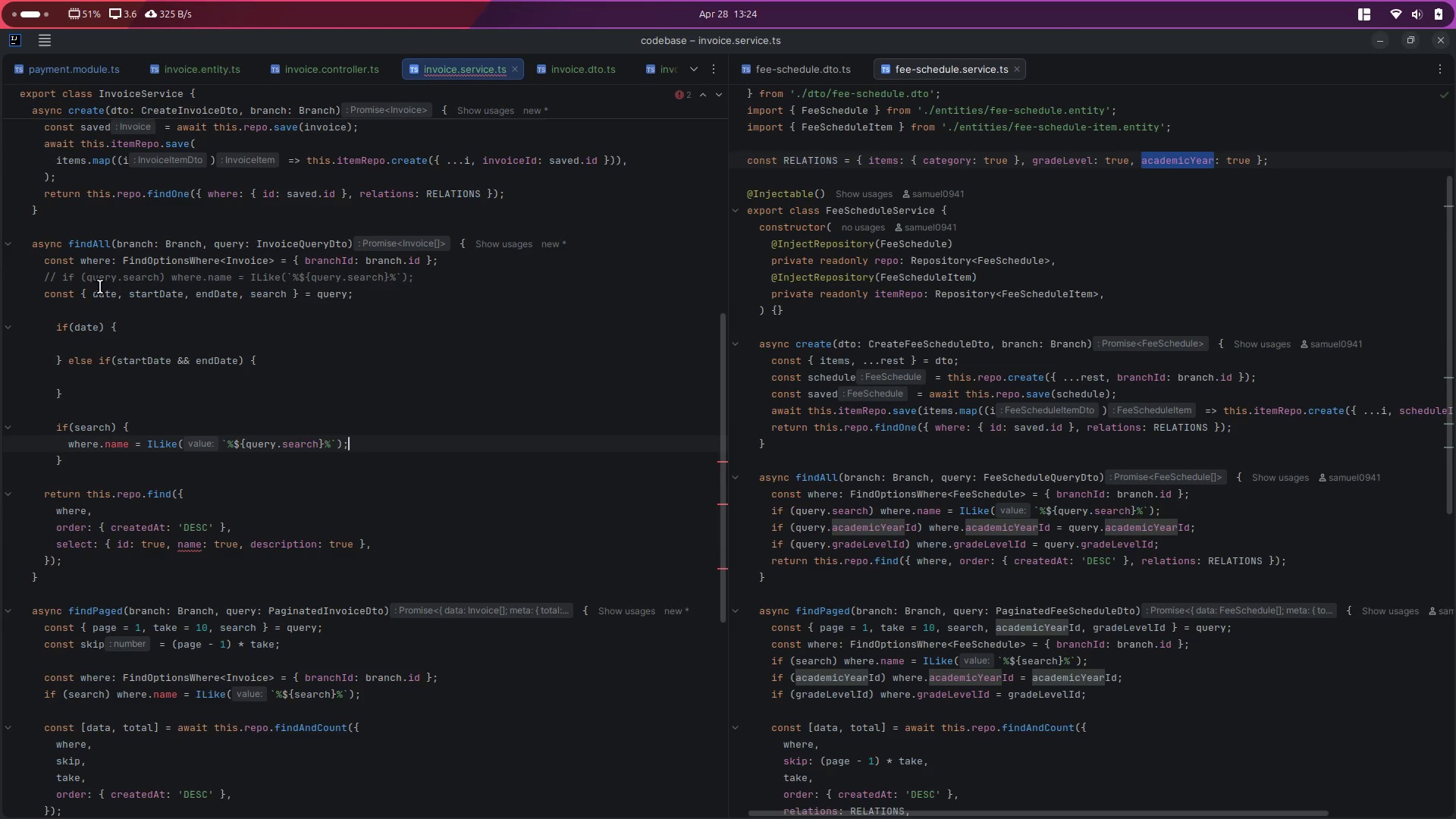 
left_click([92, 278])
 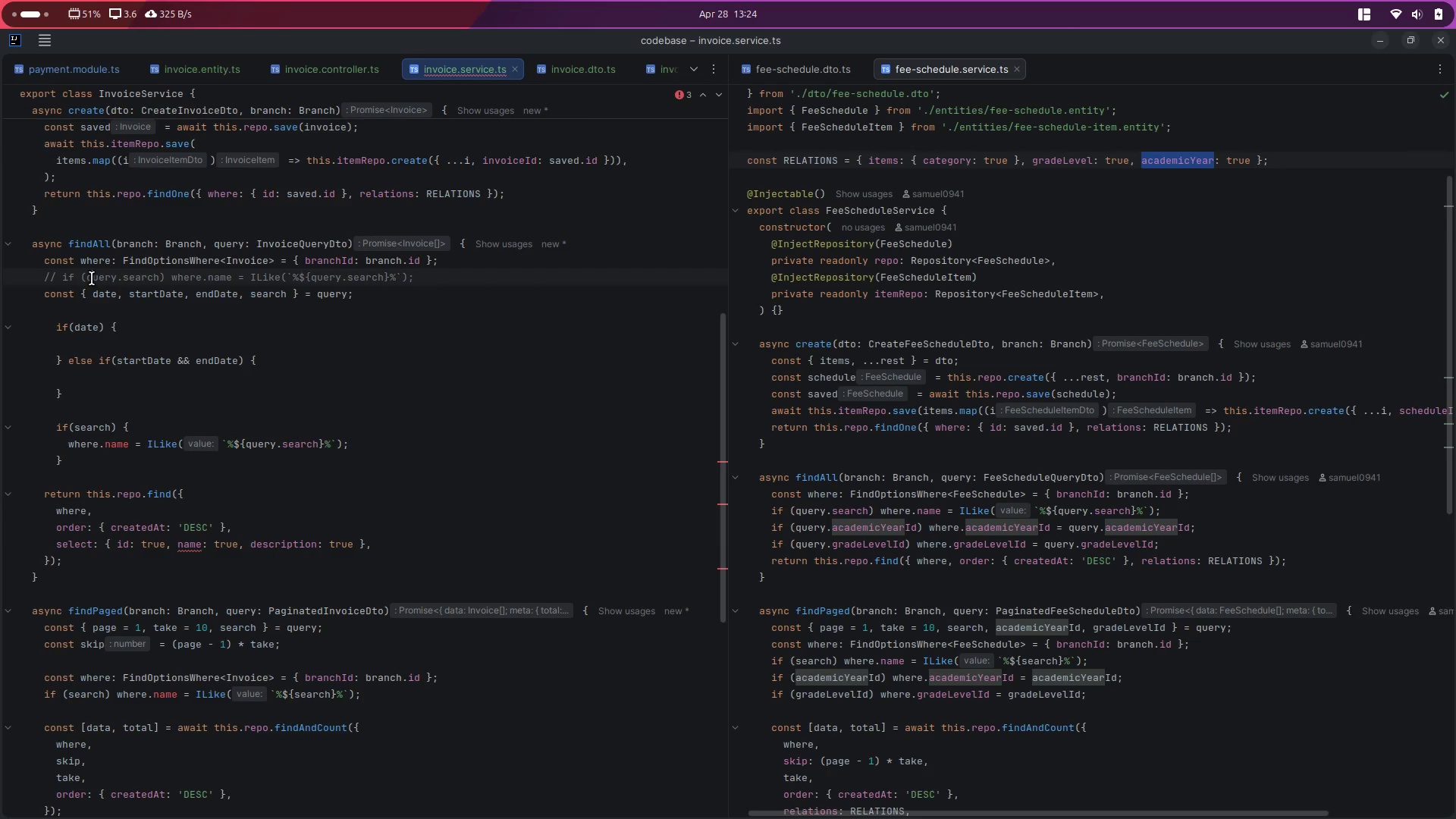 
key(Control+X)
 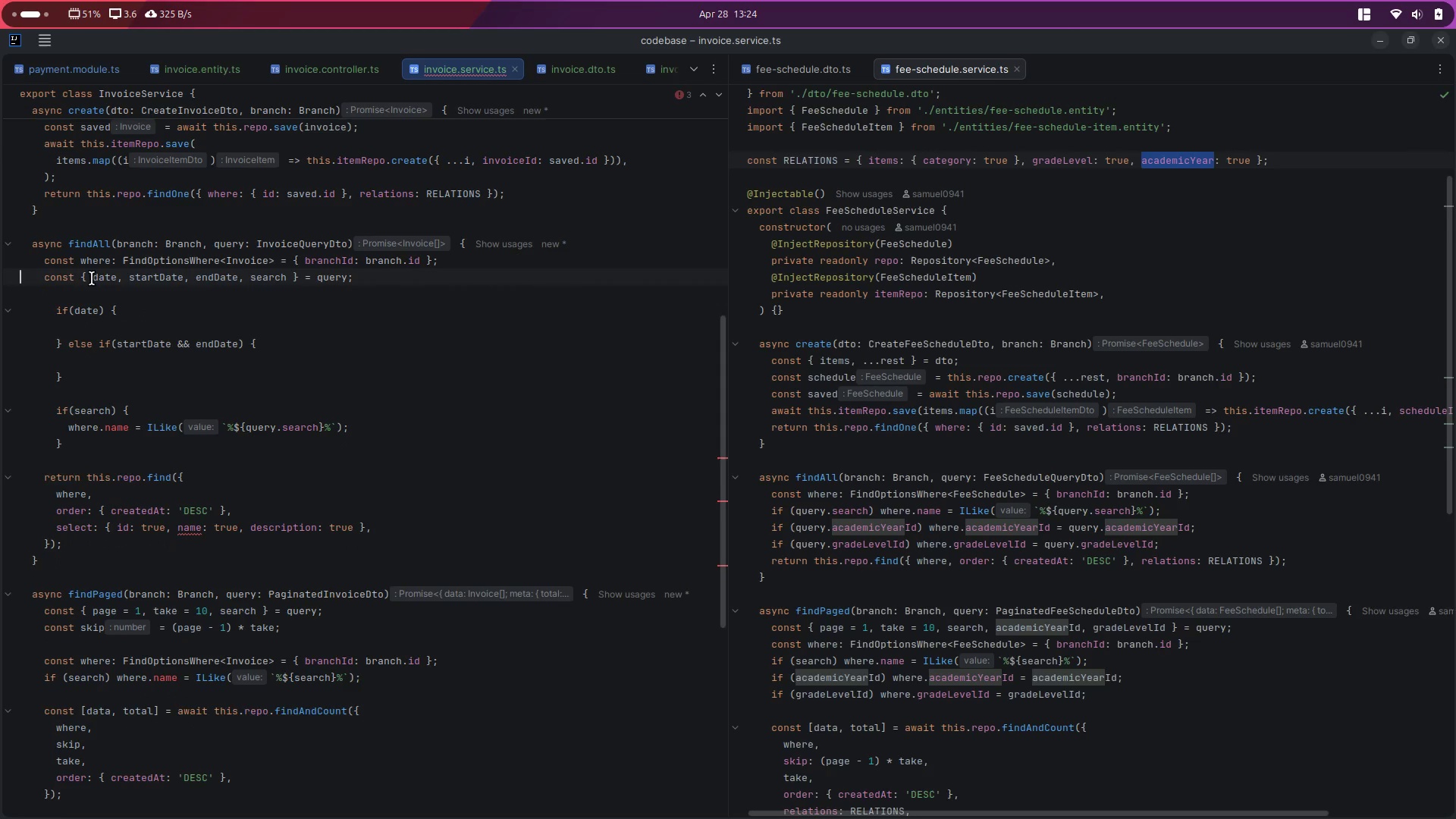 
key(Enter)
 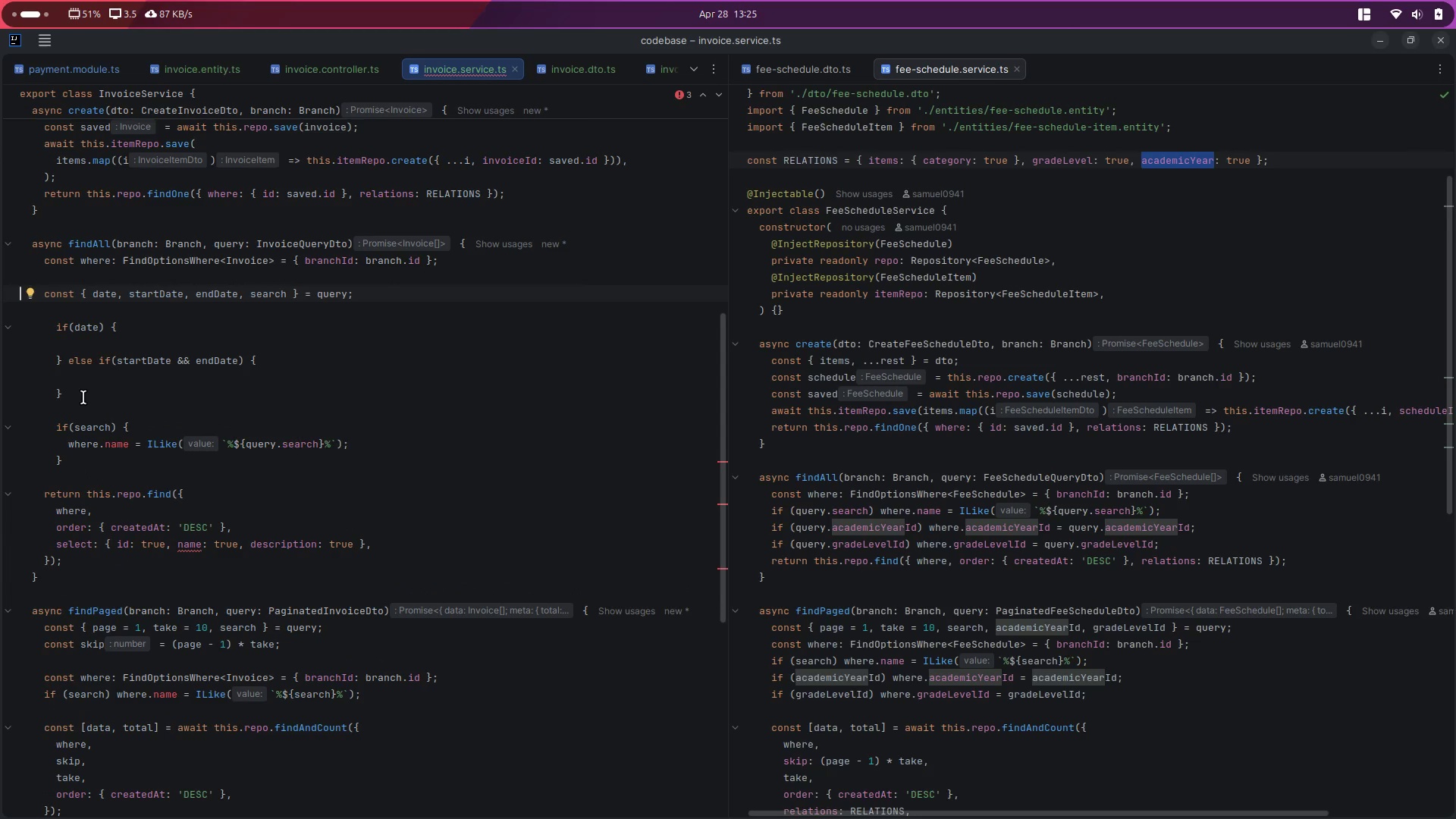 
scroll: coordinate [83, 397], scroll_direction: down, amount: 1.0
 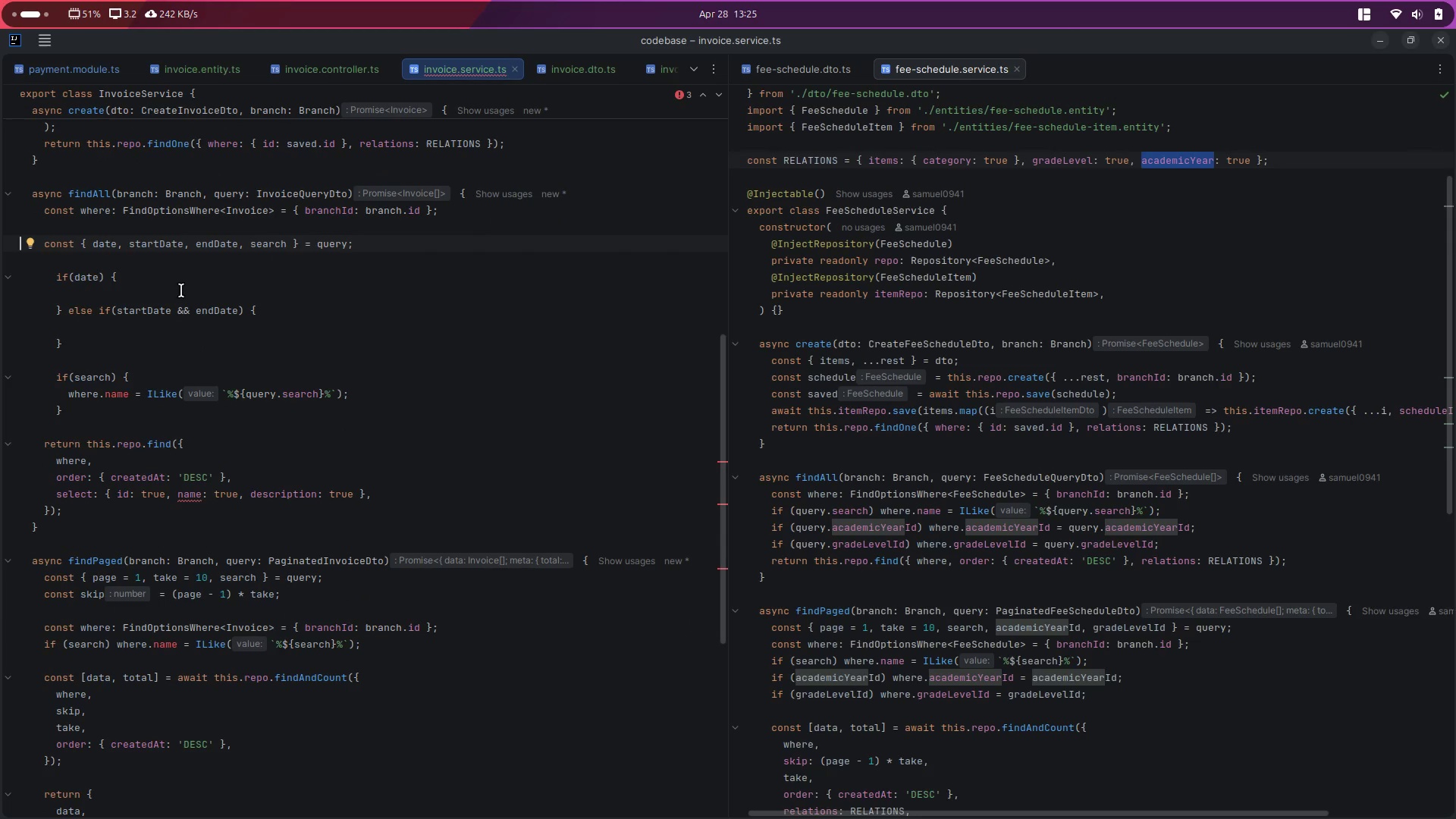 
wait(5.39)
 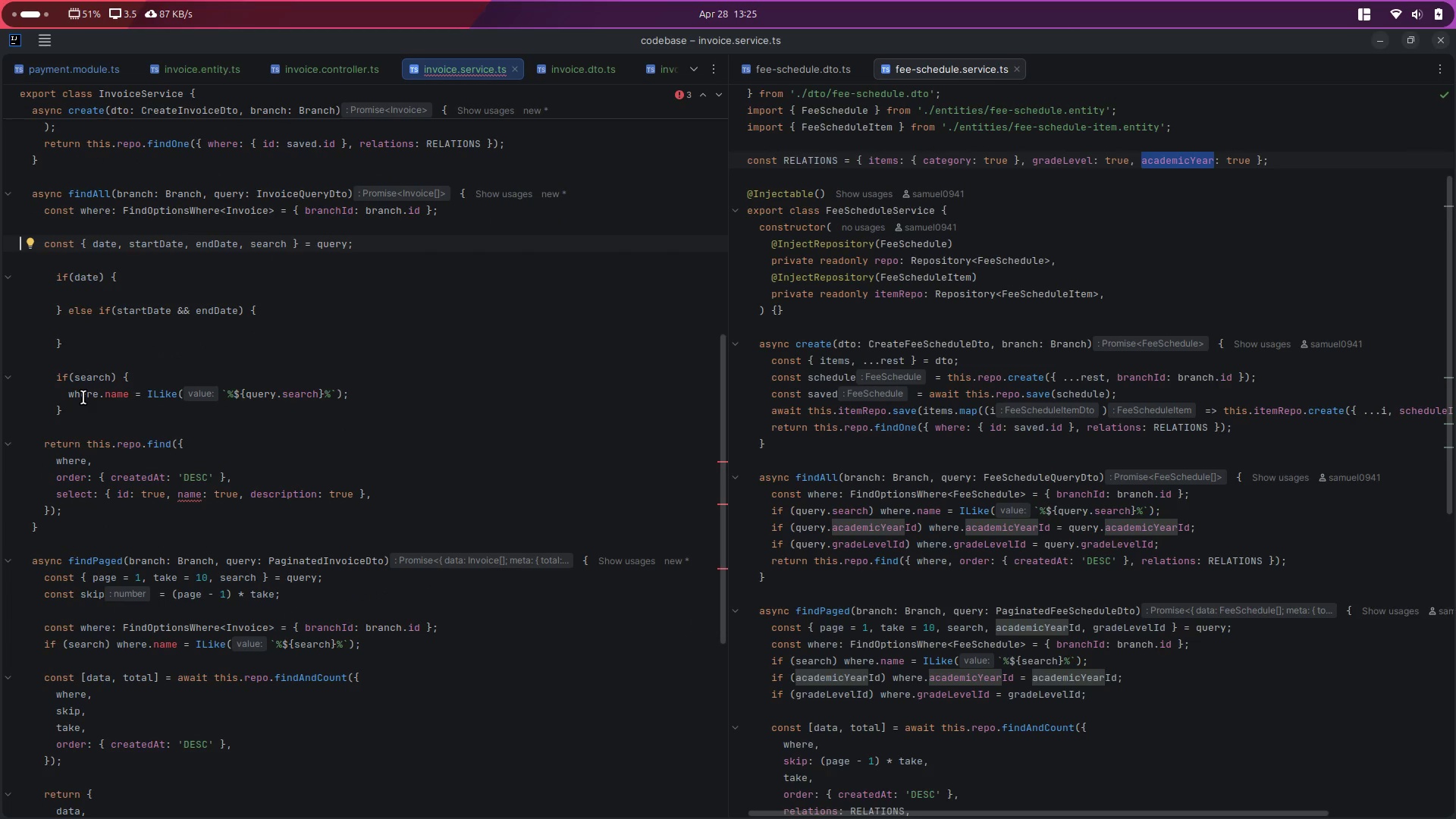 
double_click([93, 211])
 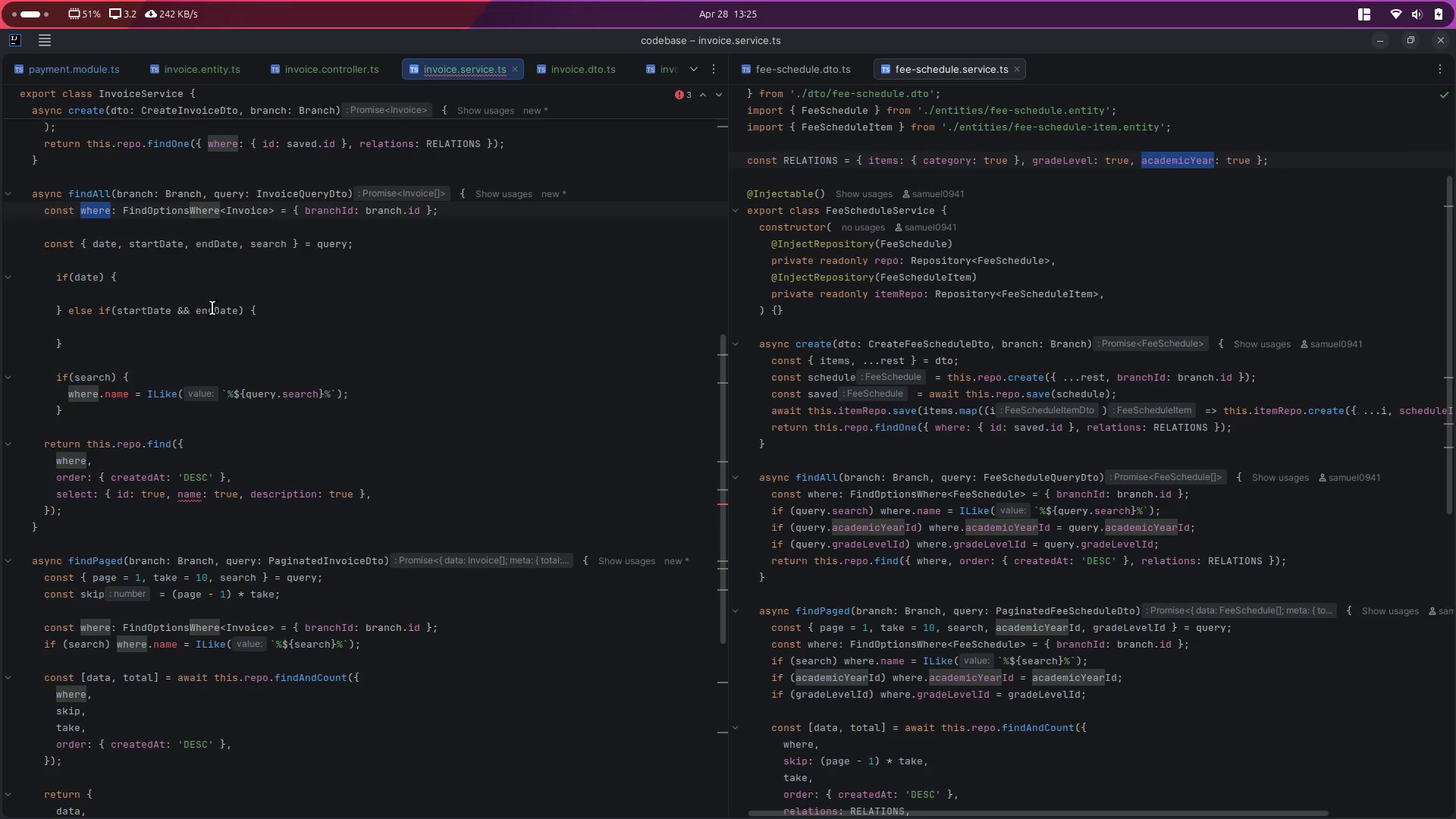 
key(Control+ControlLeft)
 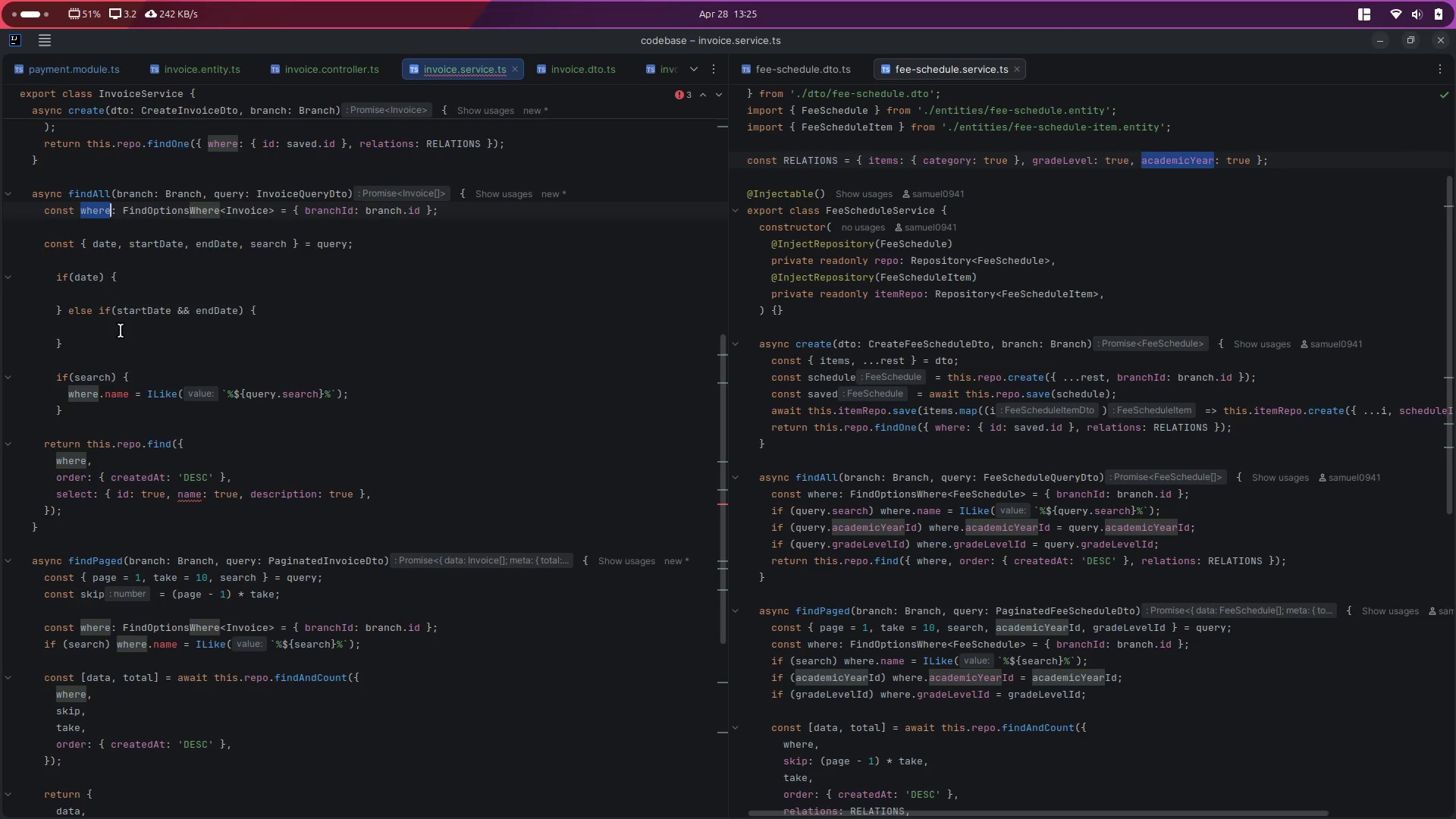 
key(Control+C)
 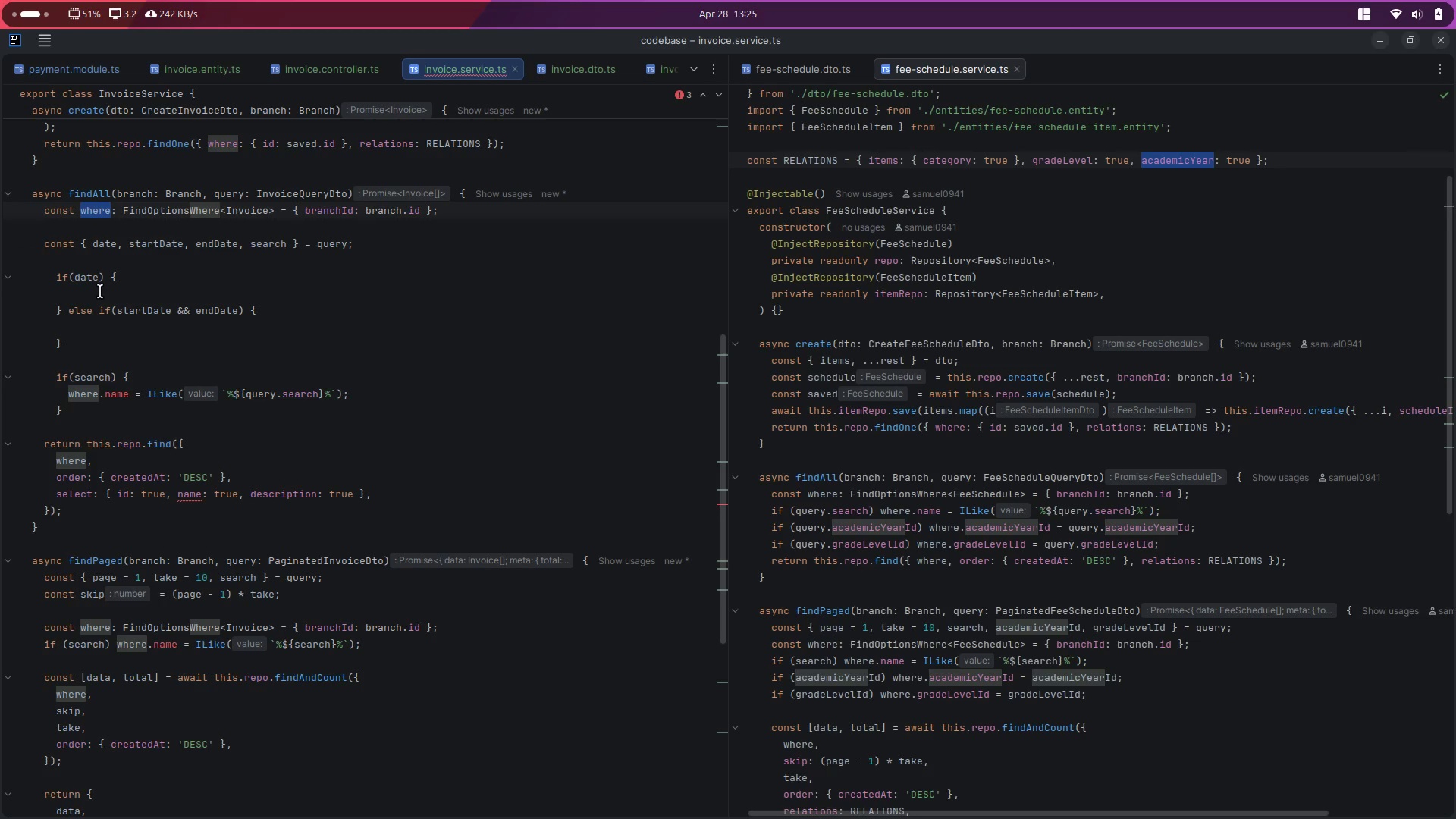 
left_click([100, 290])
 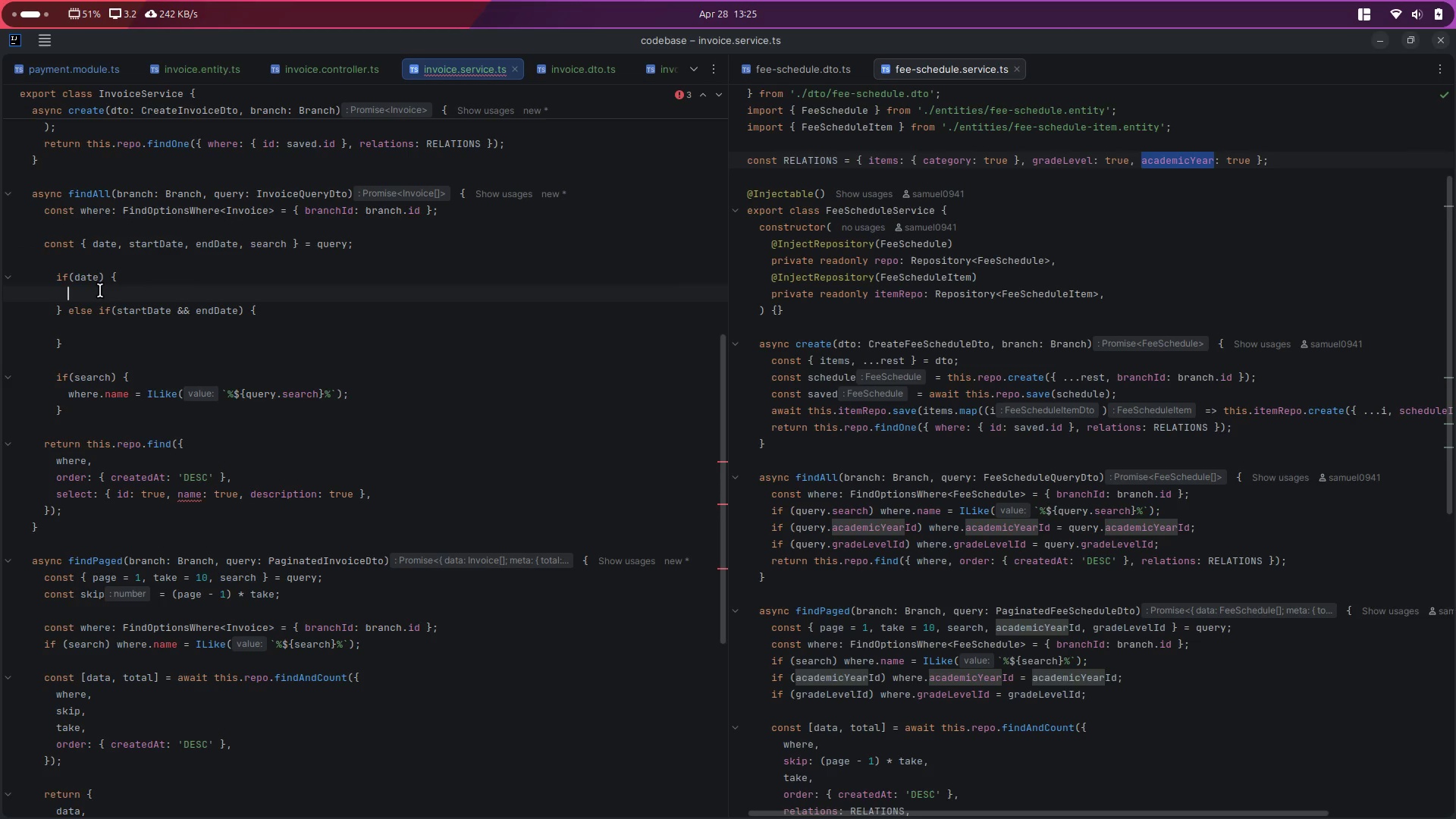 
key(Control+V)
 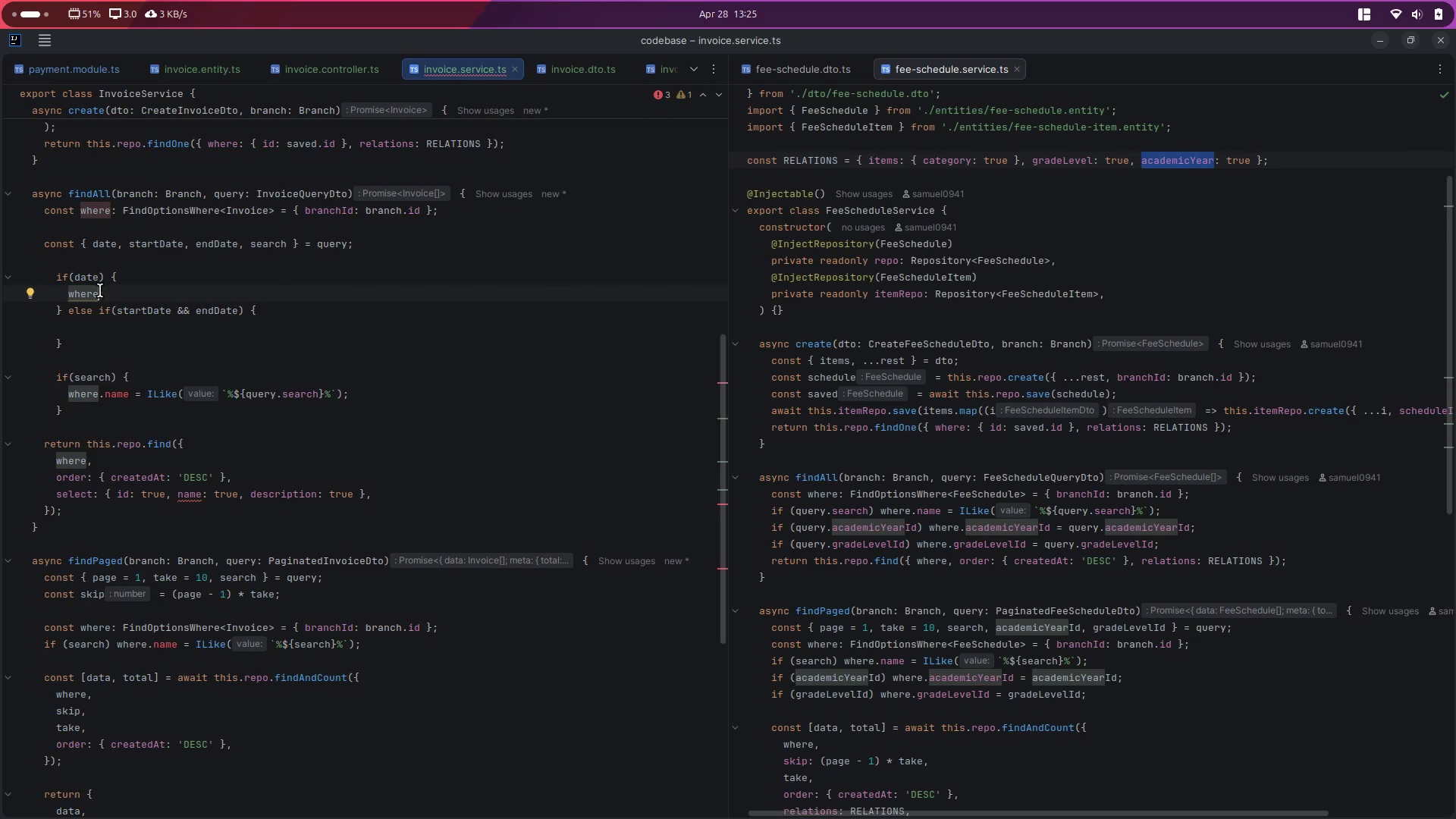 
type(.dae)
key(Backspace)
type(te = date)
 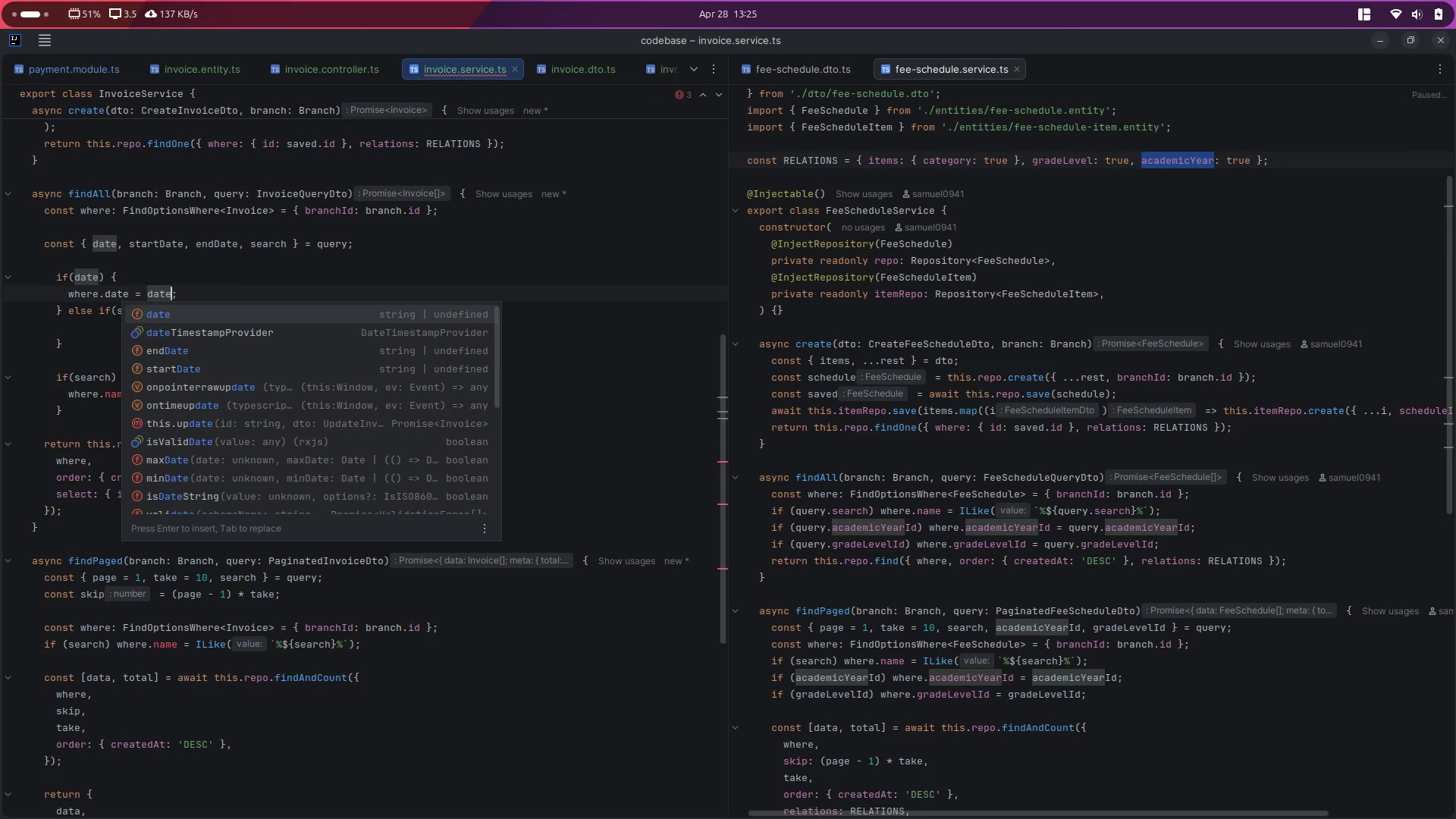 
key(Escape)
 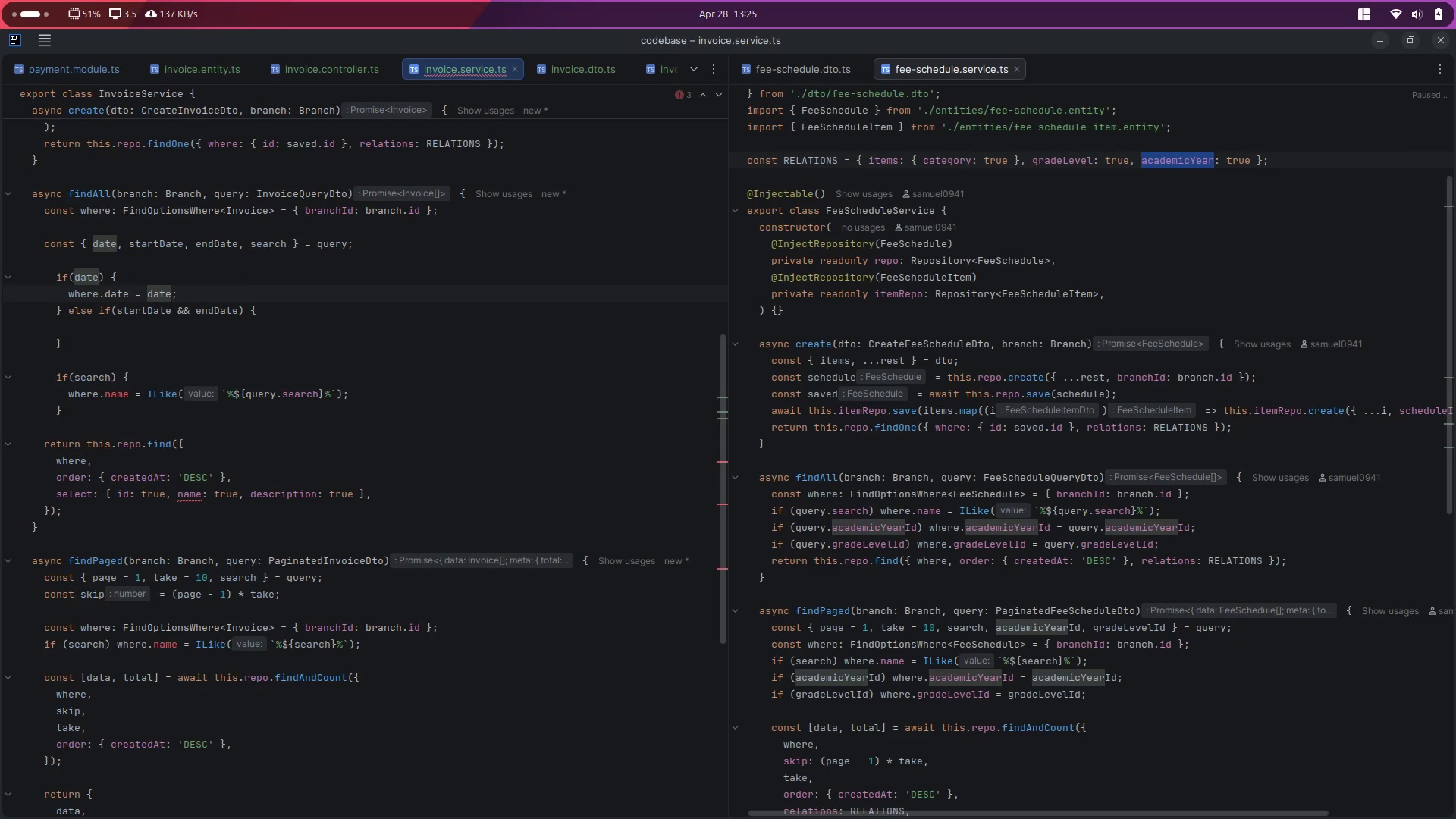 
key(ArrowDown)
 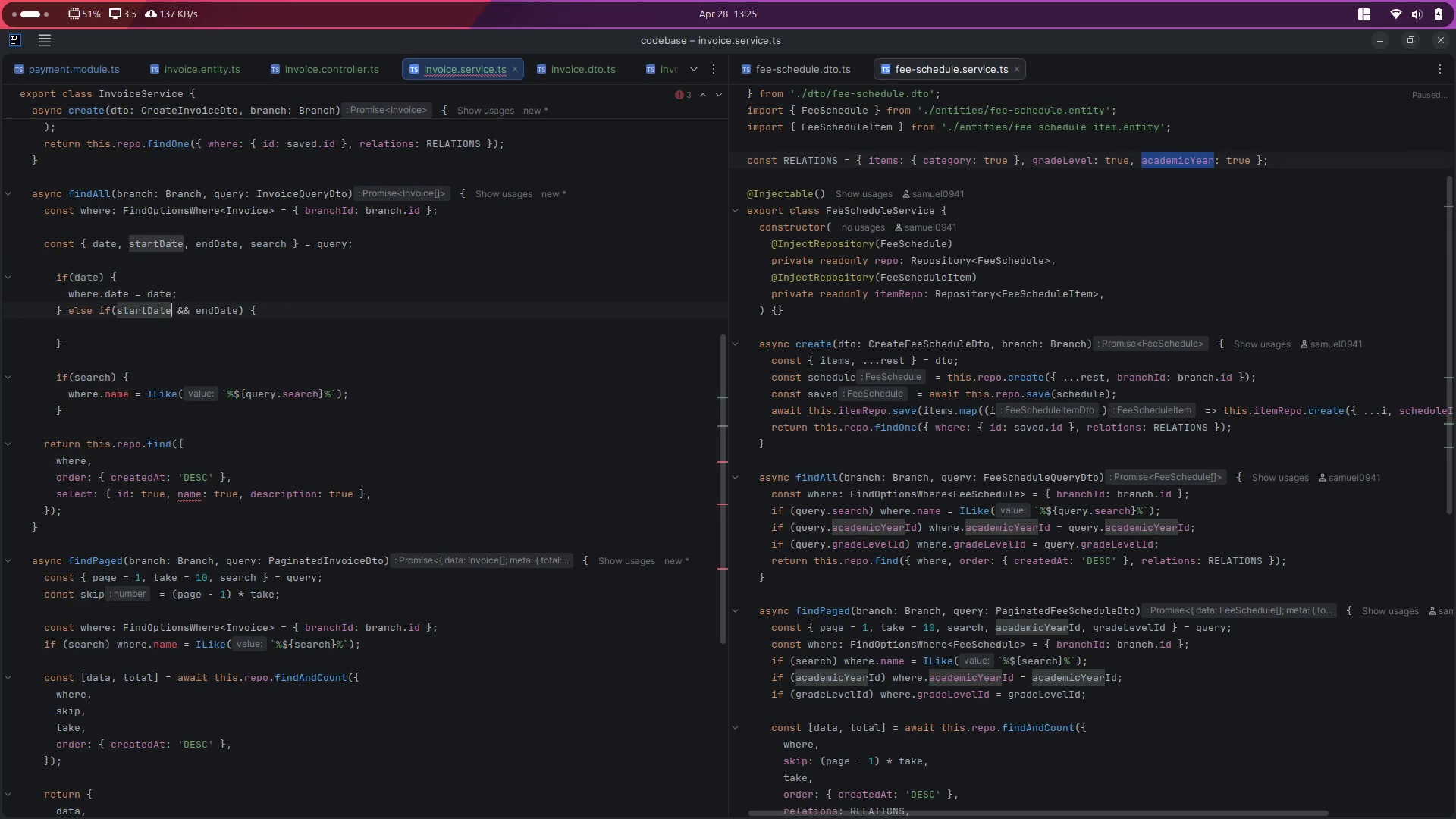 
key(ArrowDown)
 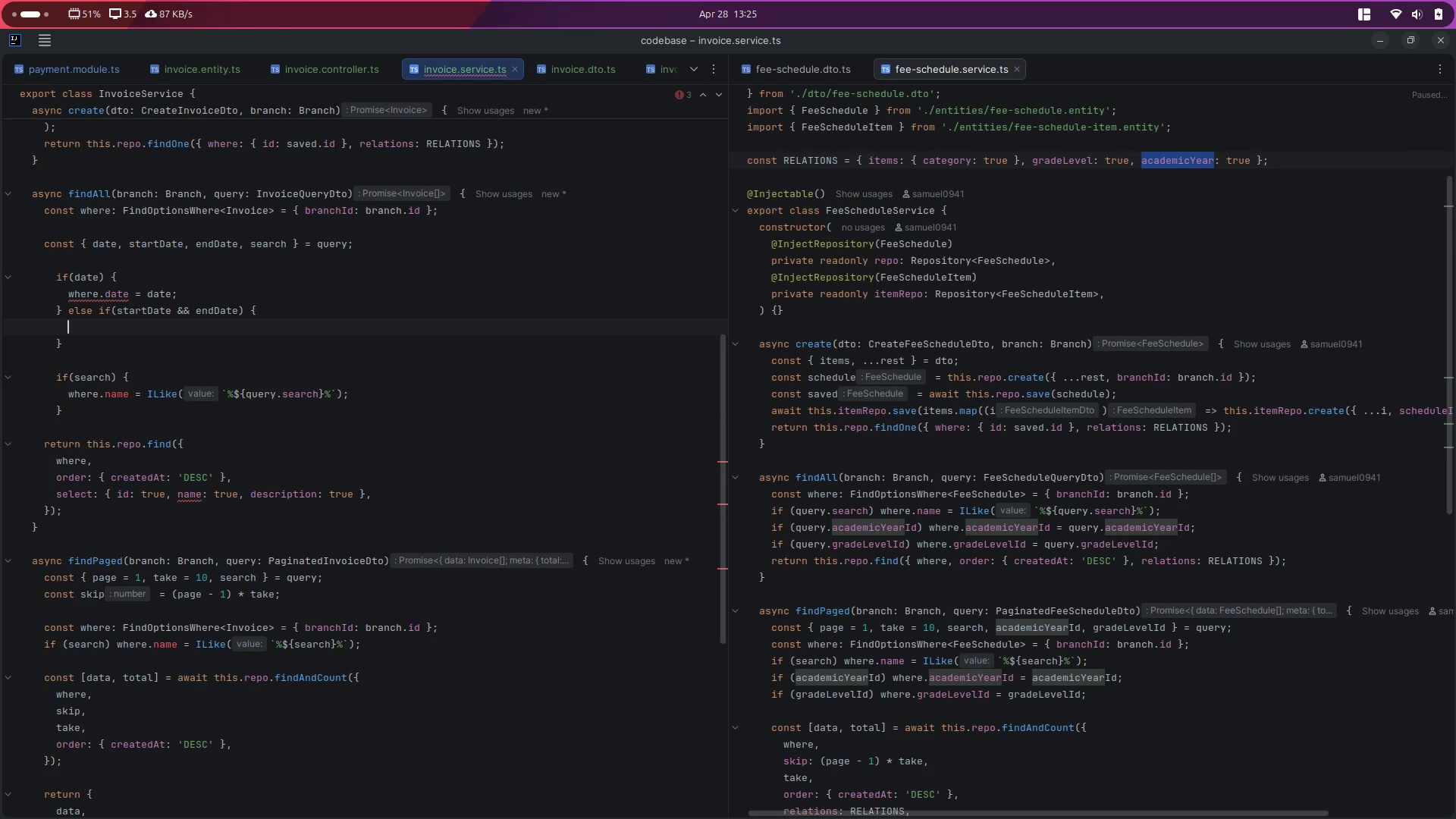 
type(where.date = {)
 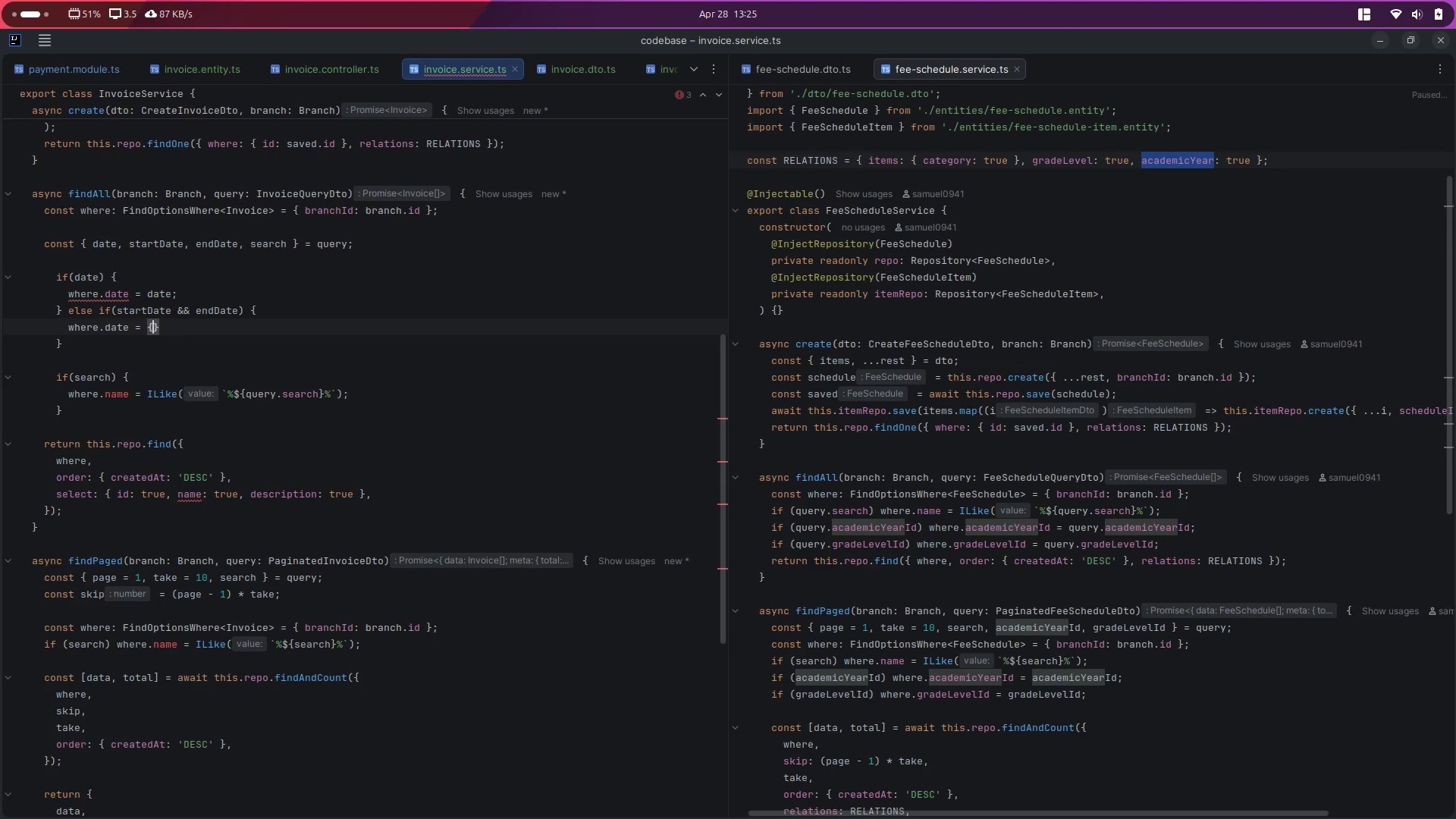 
key(Shift+Enter)
 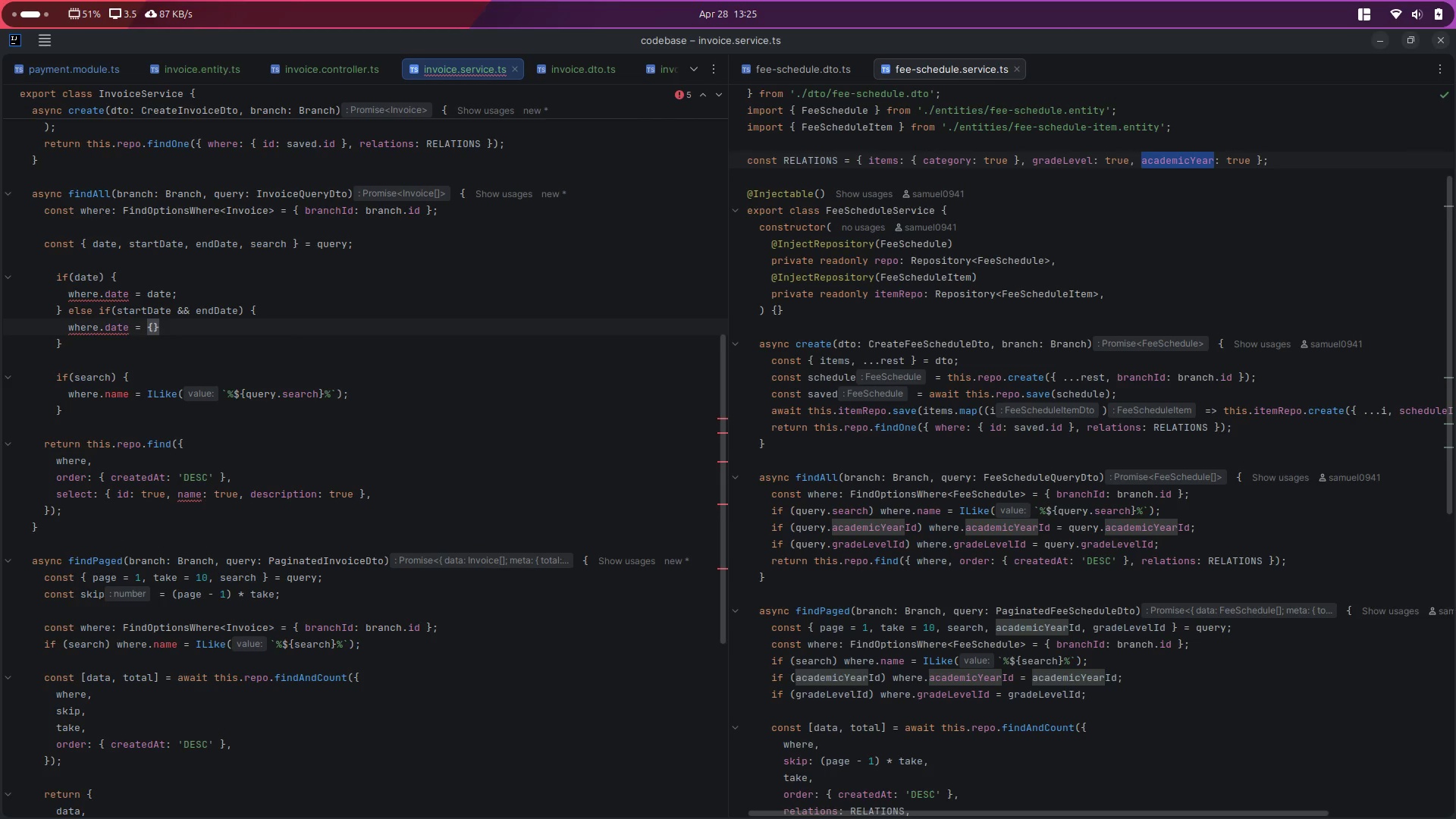 
key(Enter)
 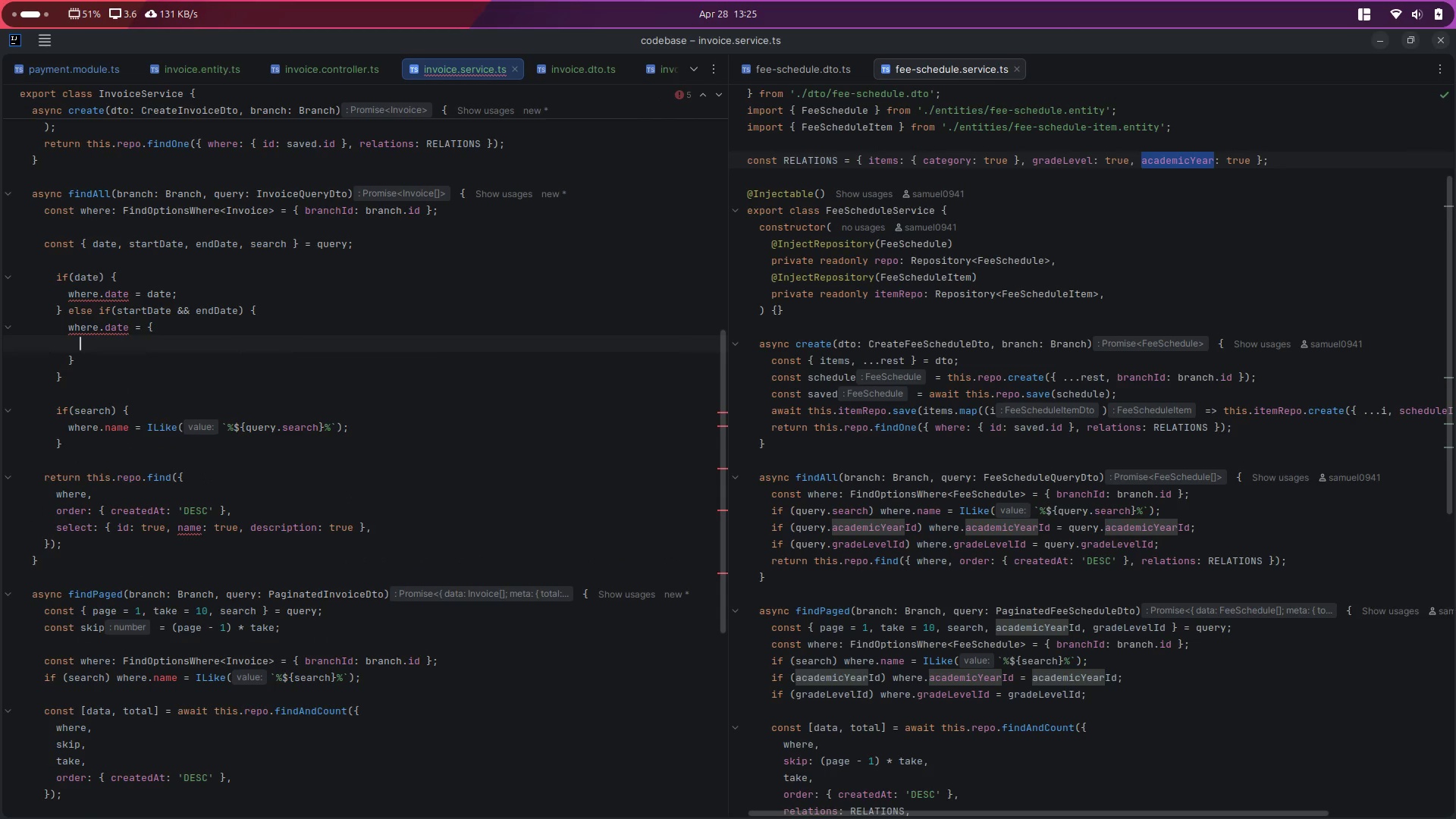 
type(be)
key(Backspace)
key(Backspace)
type(betwwen)
key(Backspace)
key(Backspace)
key(Backspace)
type(een)
key(Backspace)
key(Backspace)
key(Backspace)
key(Backspace)
key(Backspace)
key(Backspace)
key(Backspace)
type([b)
key(Backspace)
type(Op)
key(Escape)
 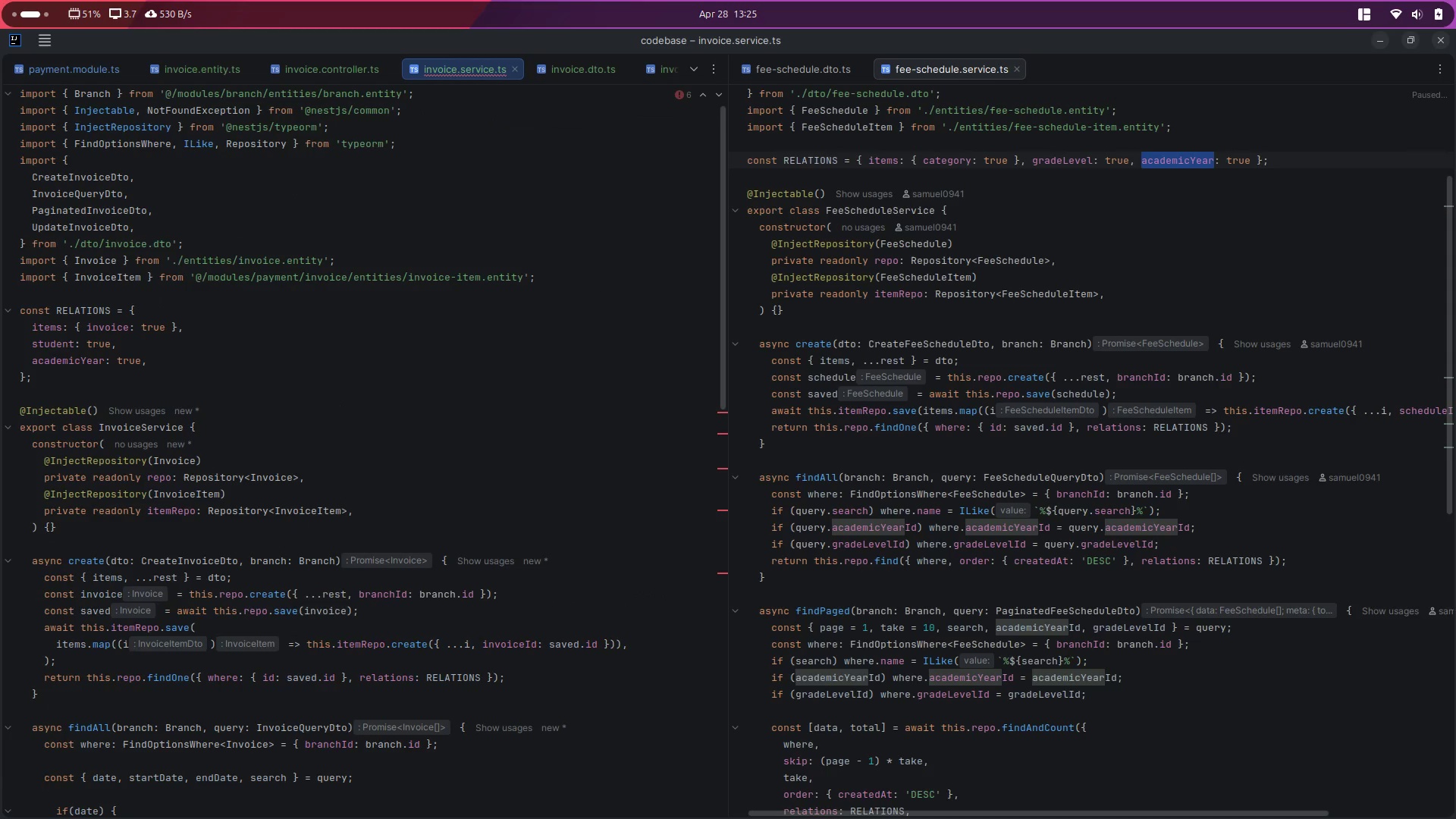 
hold_key(key=ControlLeft, duration=0.56)
 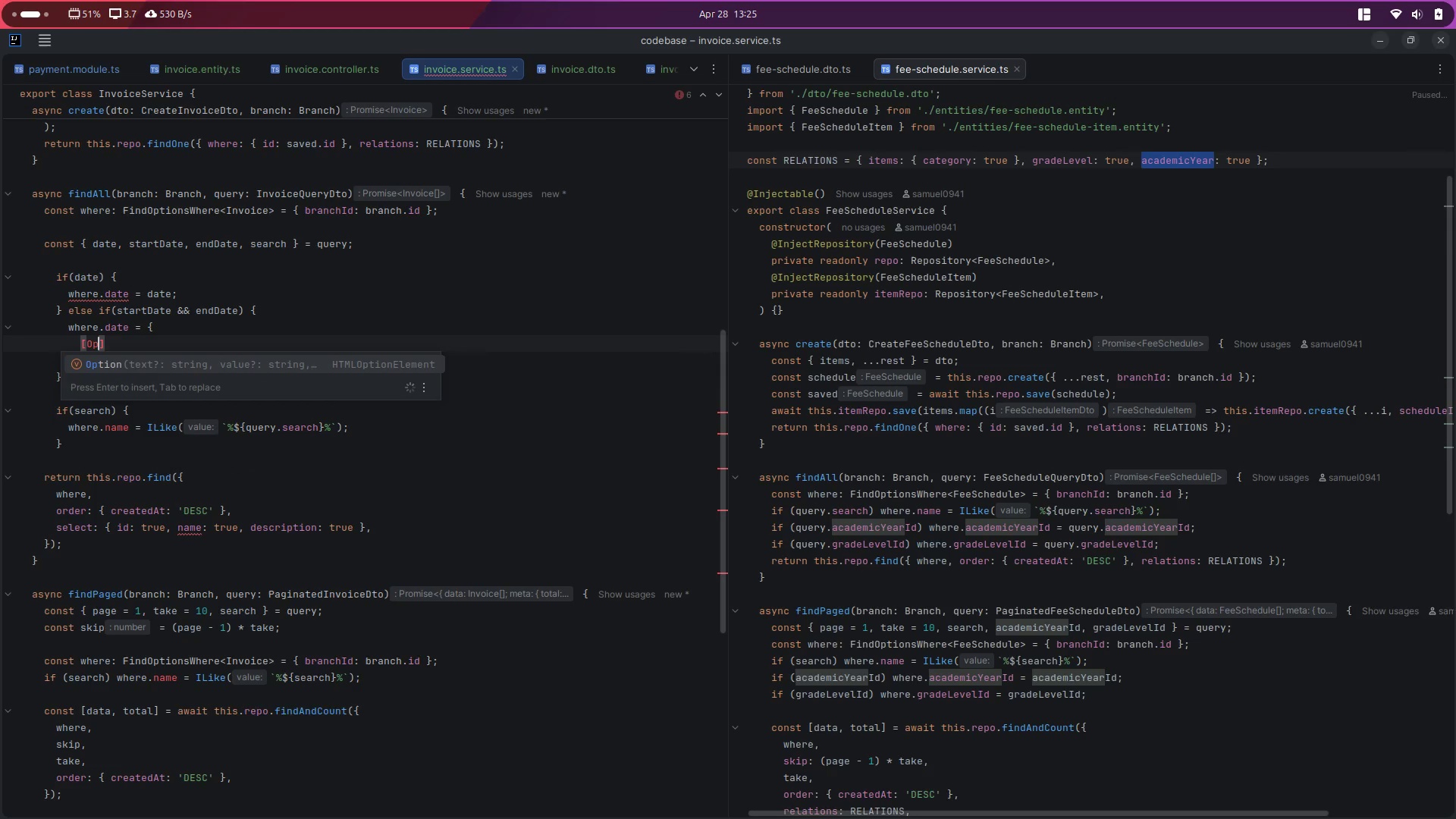 
scroll: coordinate [100, 290], scroll_direction: up, amount: 41.0
 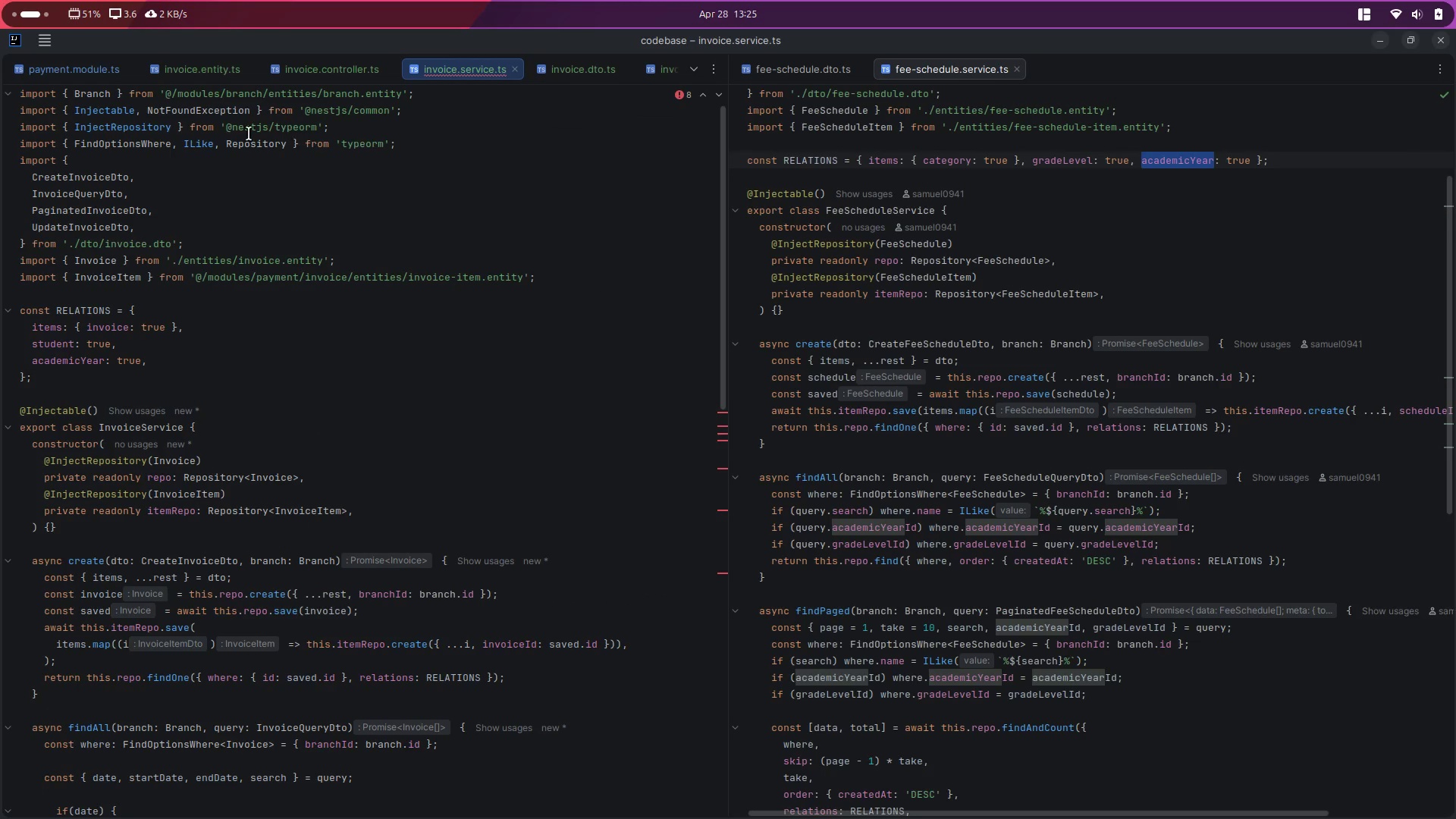 
double_click([149, 127])
 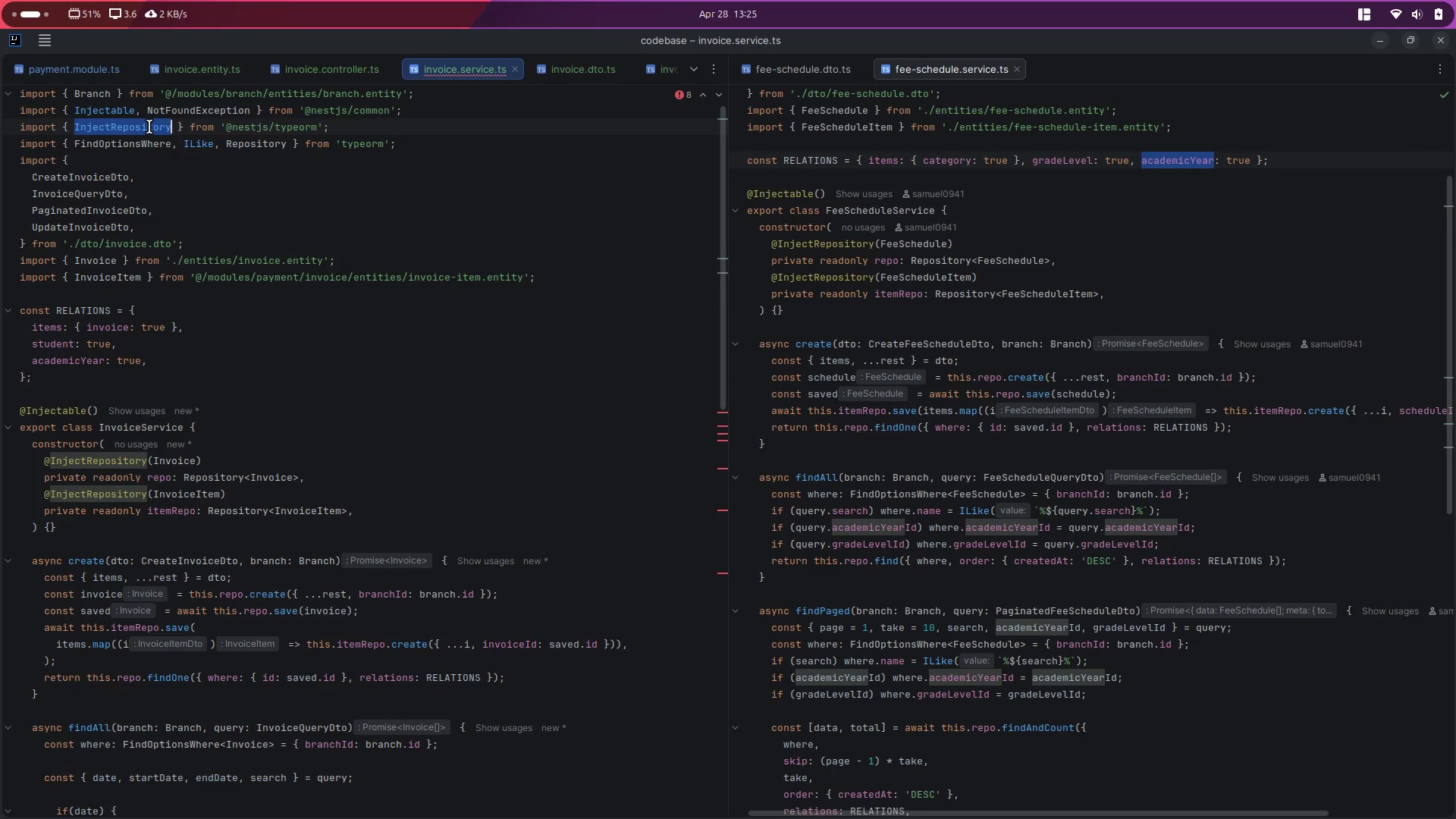 
key(ArrowRight)
 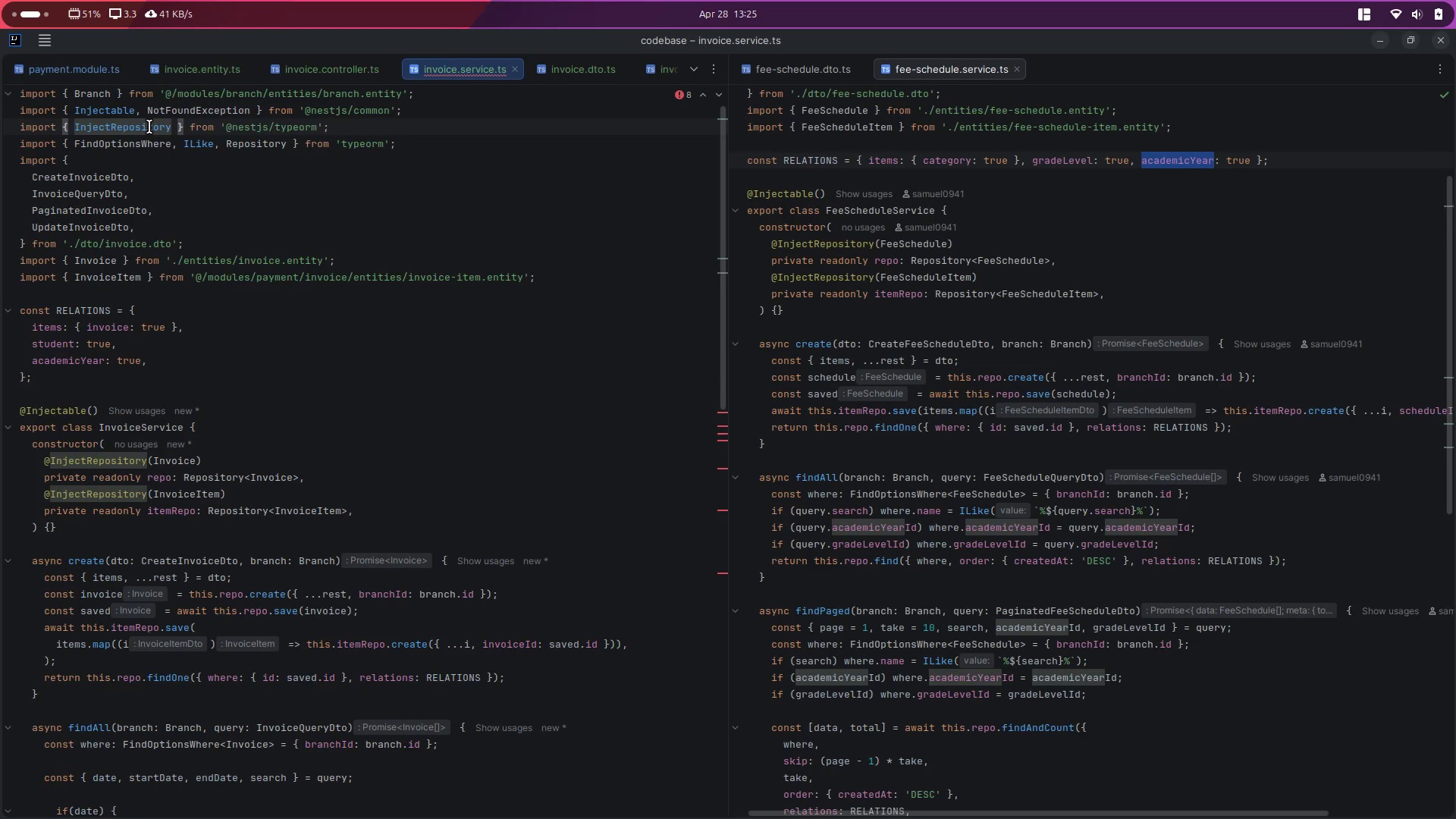 
type(, be)
 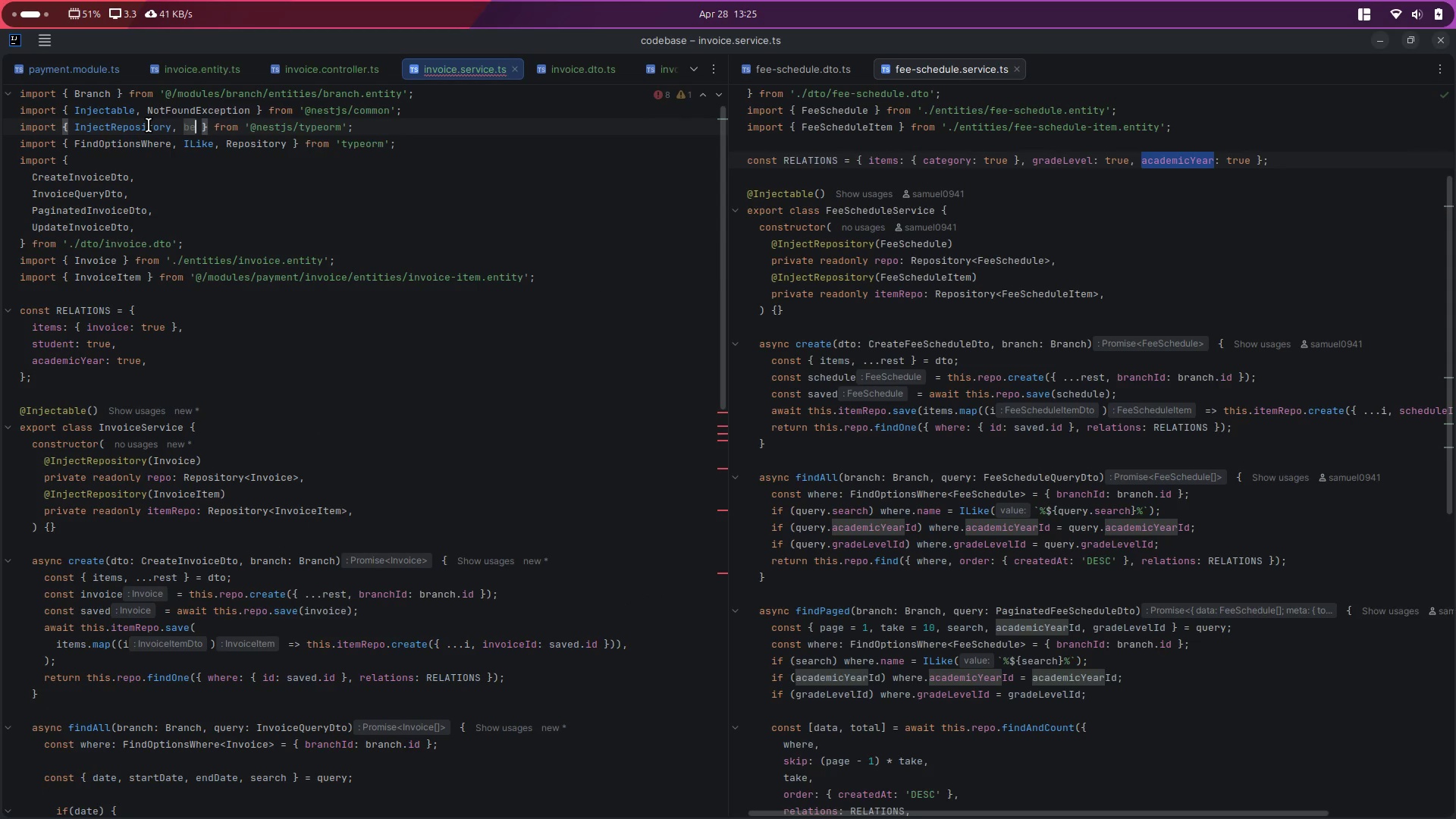 
key(Control+Z)
 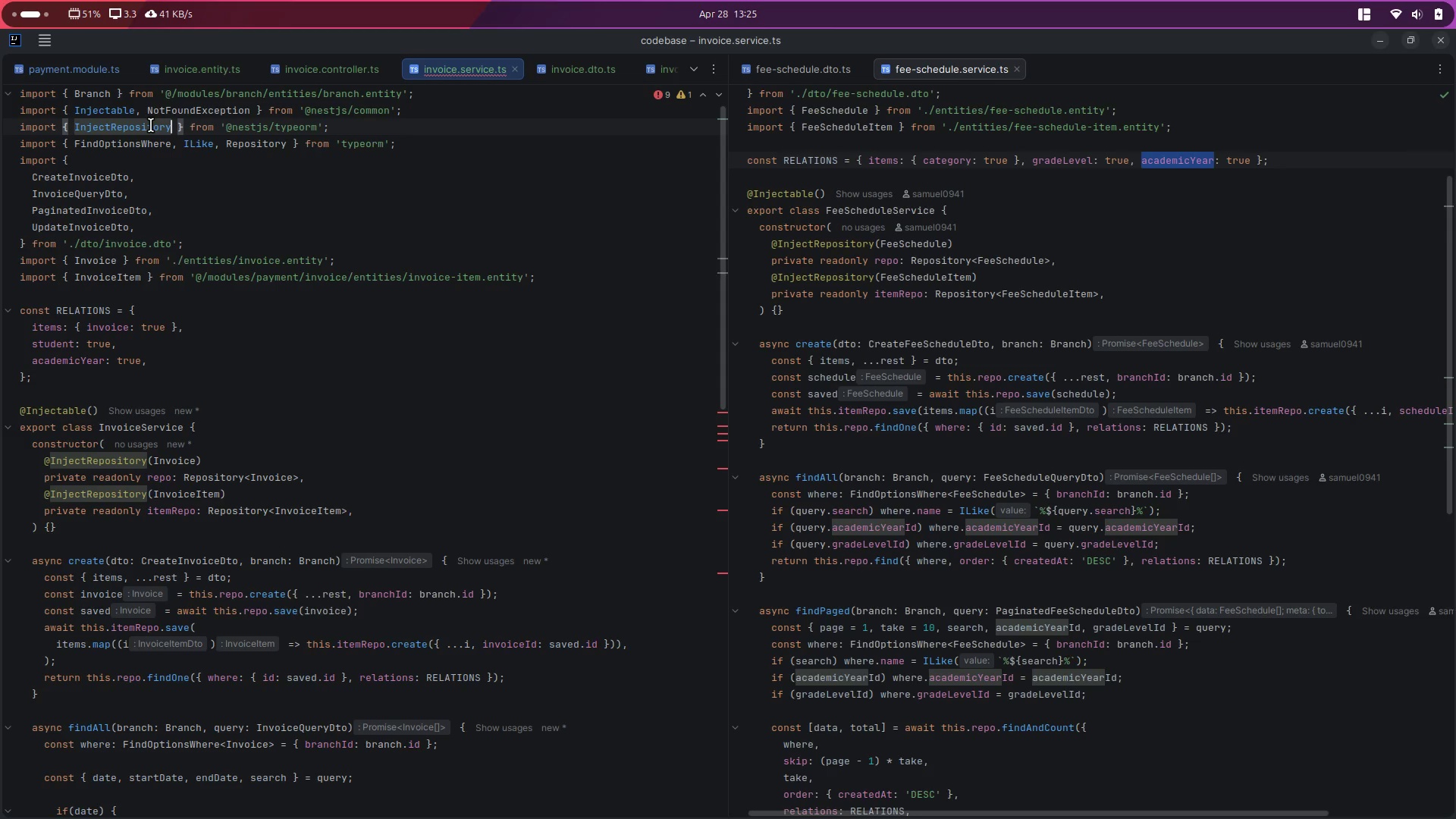 
key(ArrowDown)
 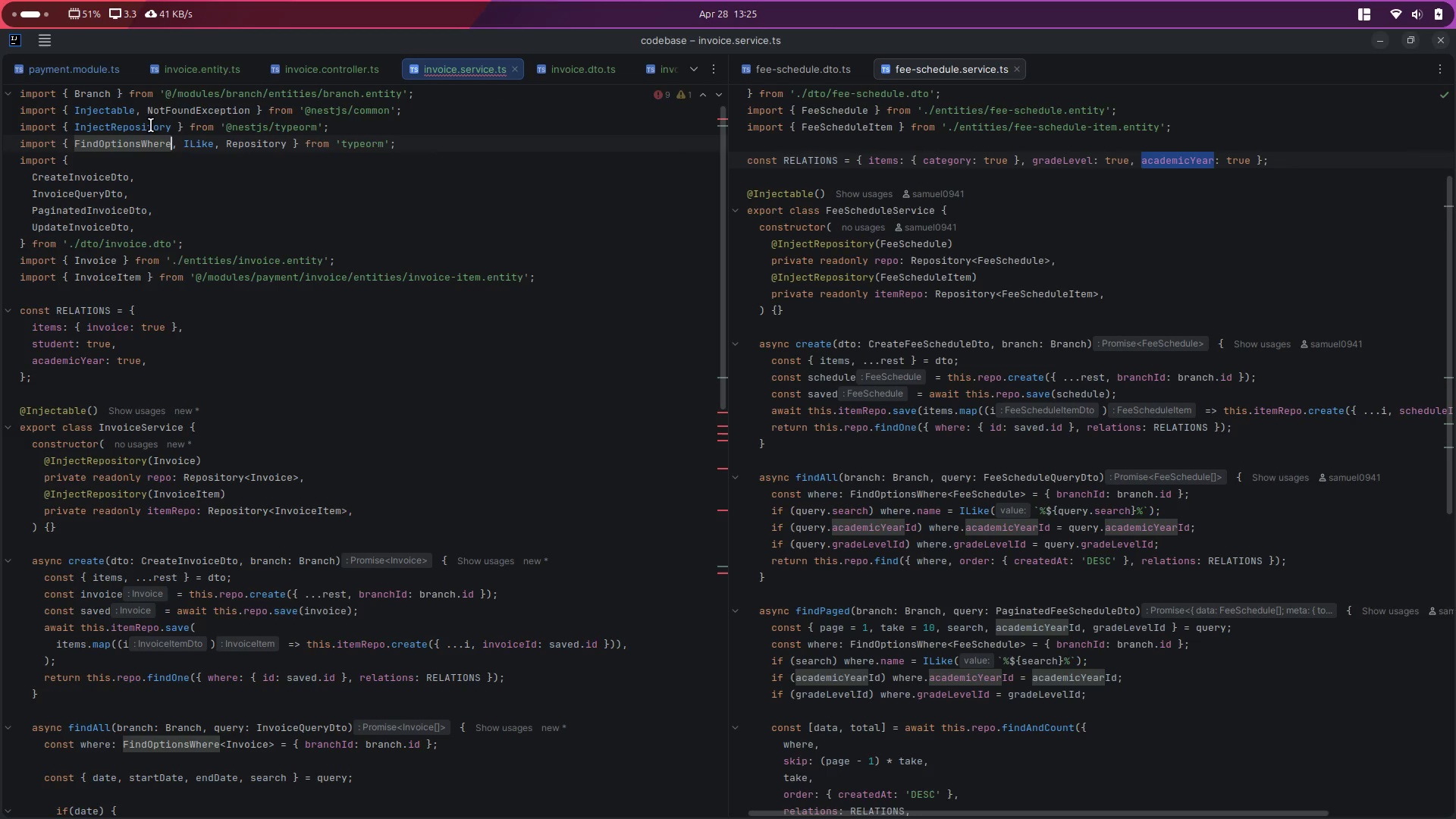 
key(ArrowRight)
 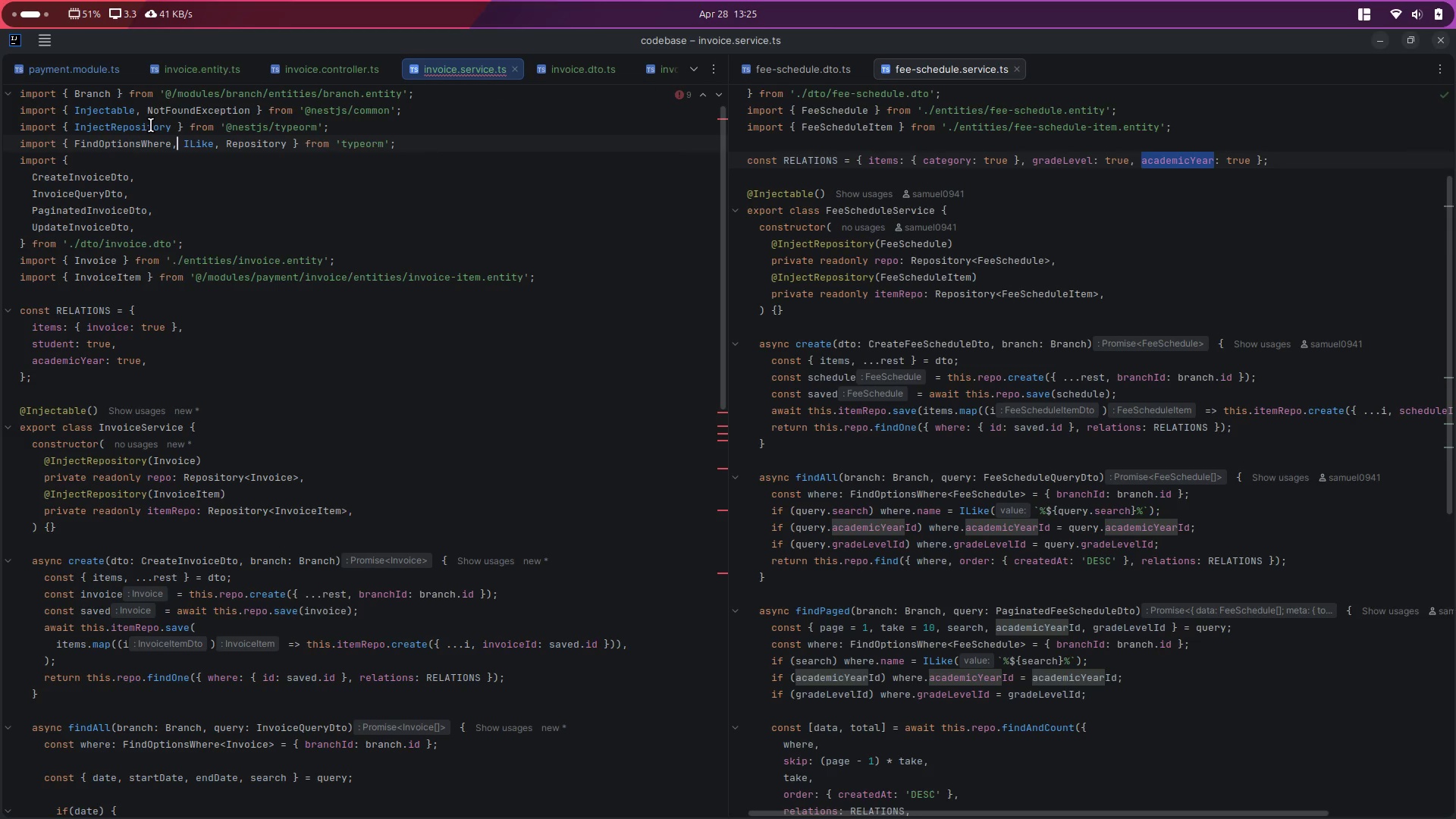 
type( bet)
 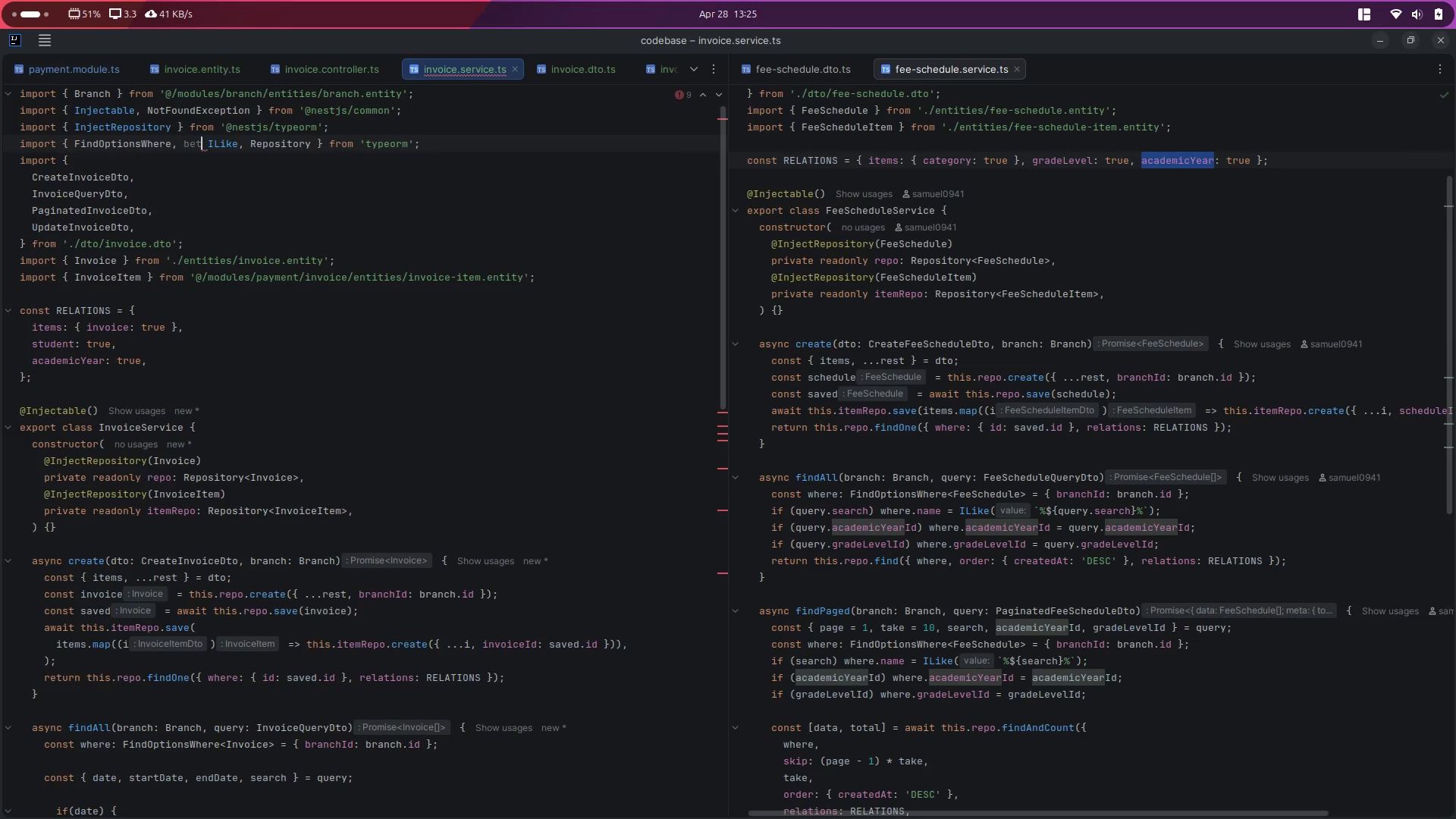 
key(Control+Z)
 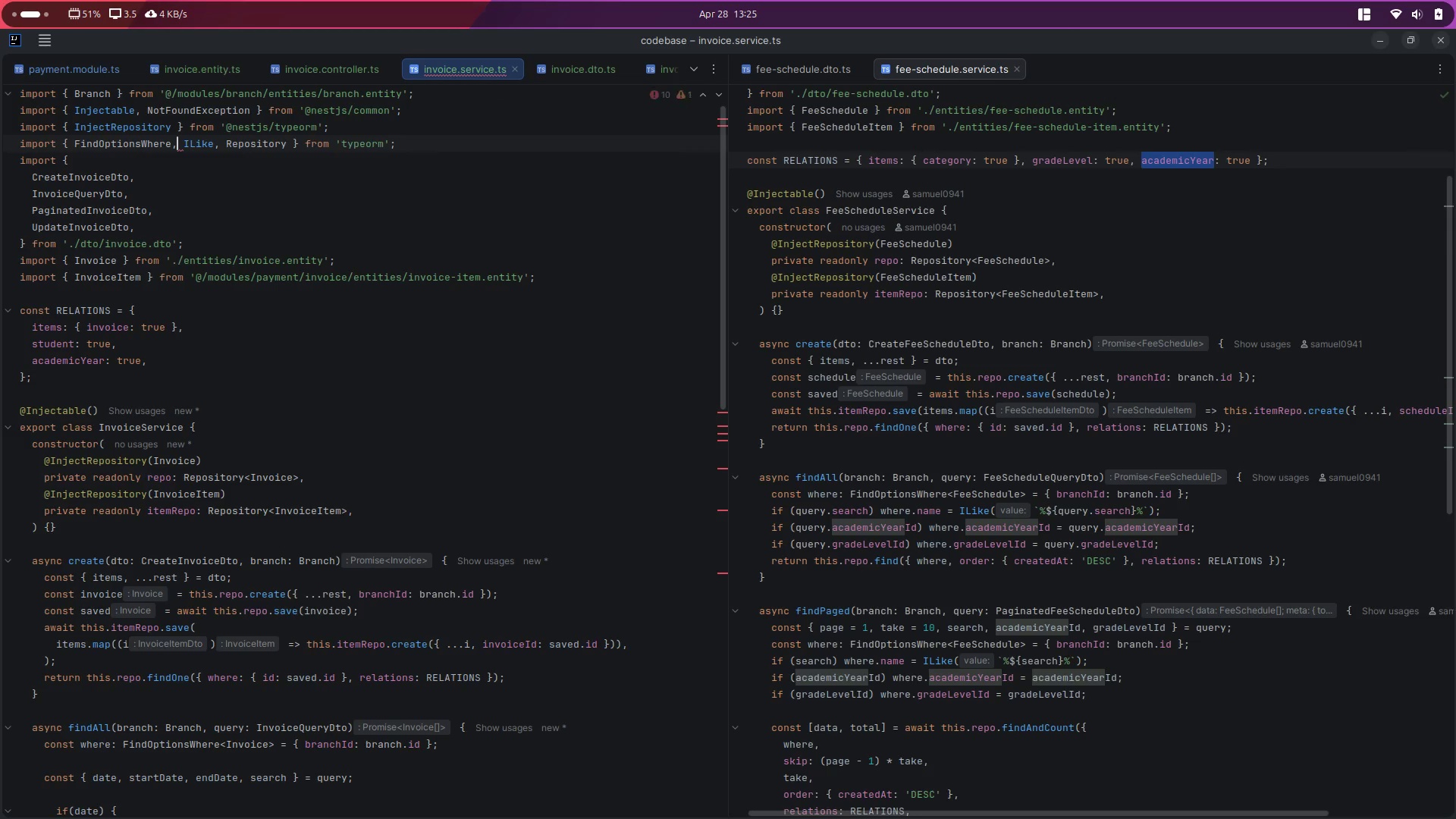 
hold_key(key=ArrowRight, duration=0.93)
 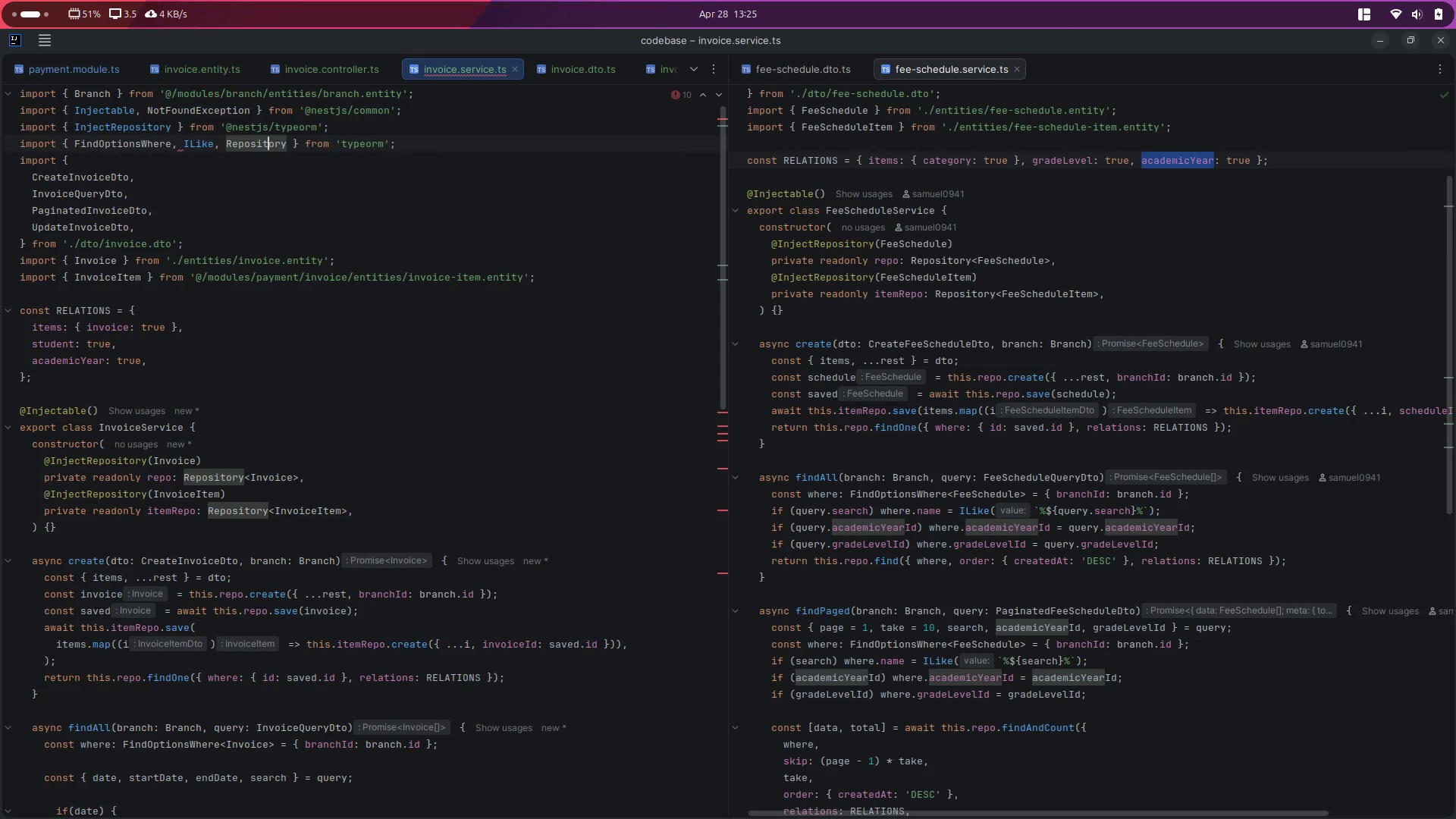 
key(ArrowRight)
 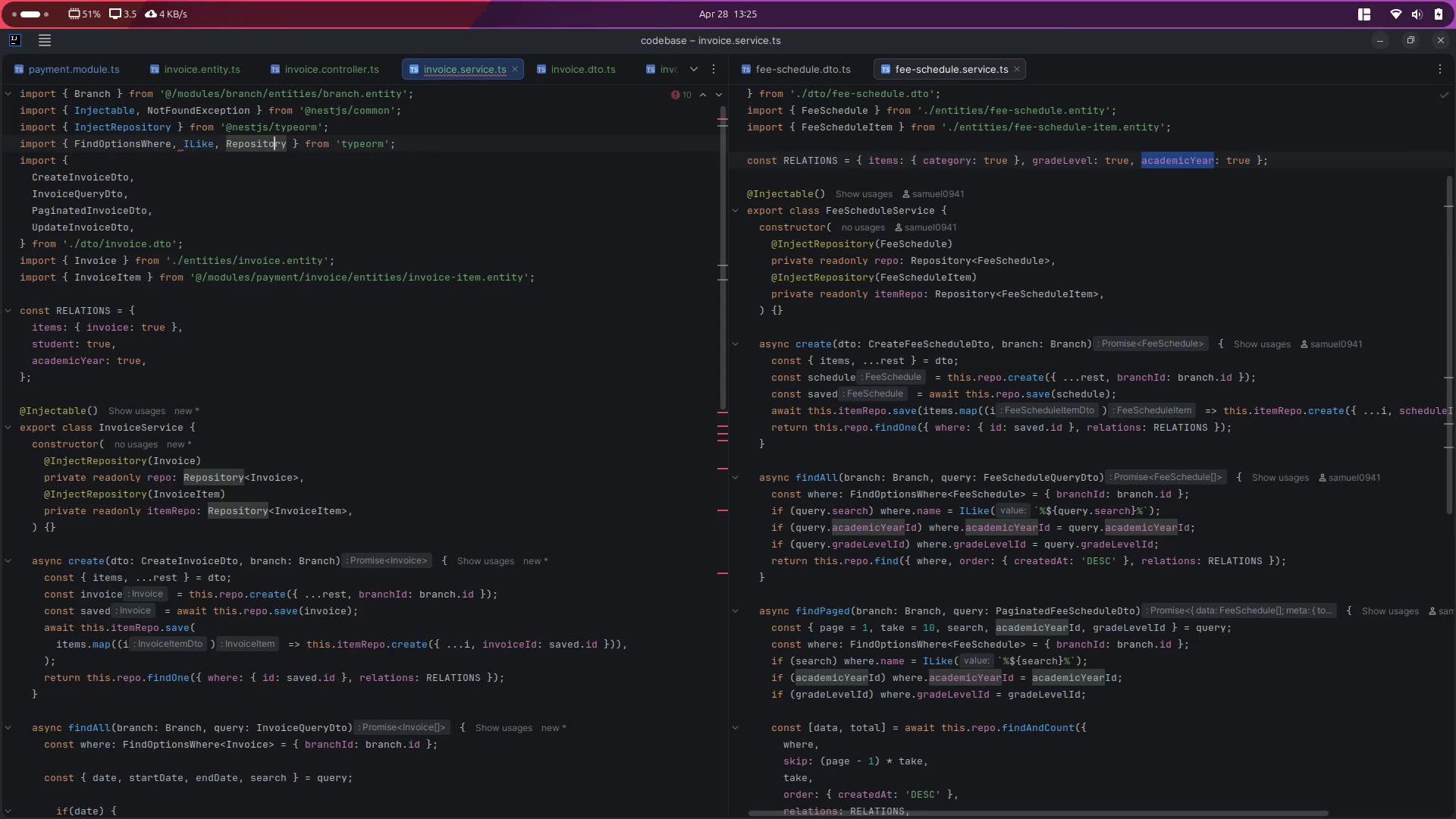 
key(ArrowRight)
 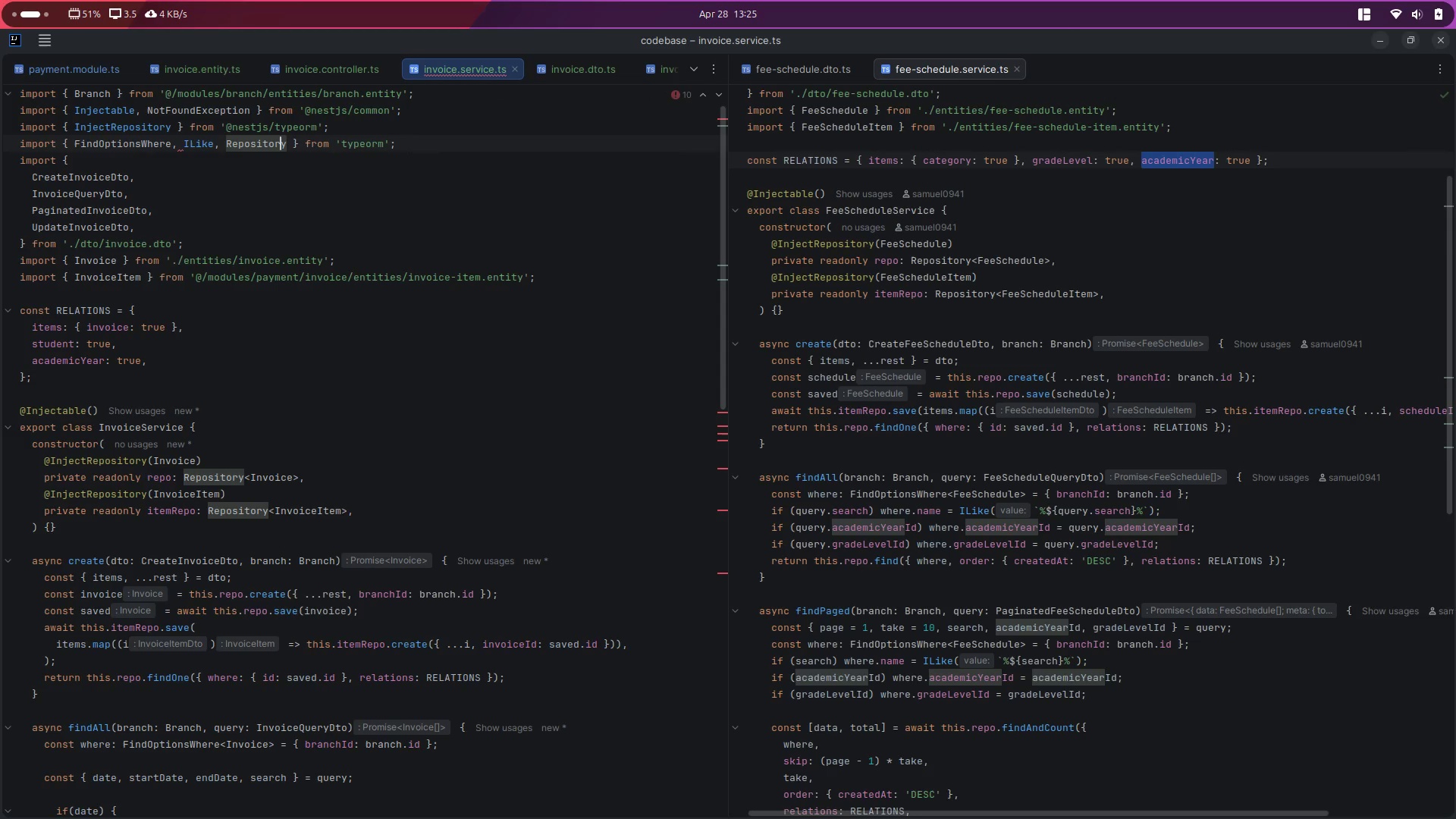 
key(ArrowRight)
 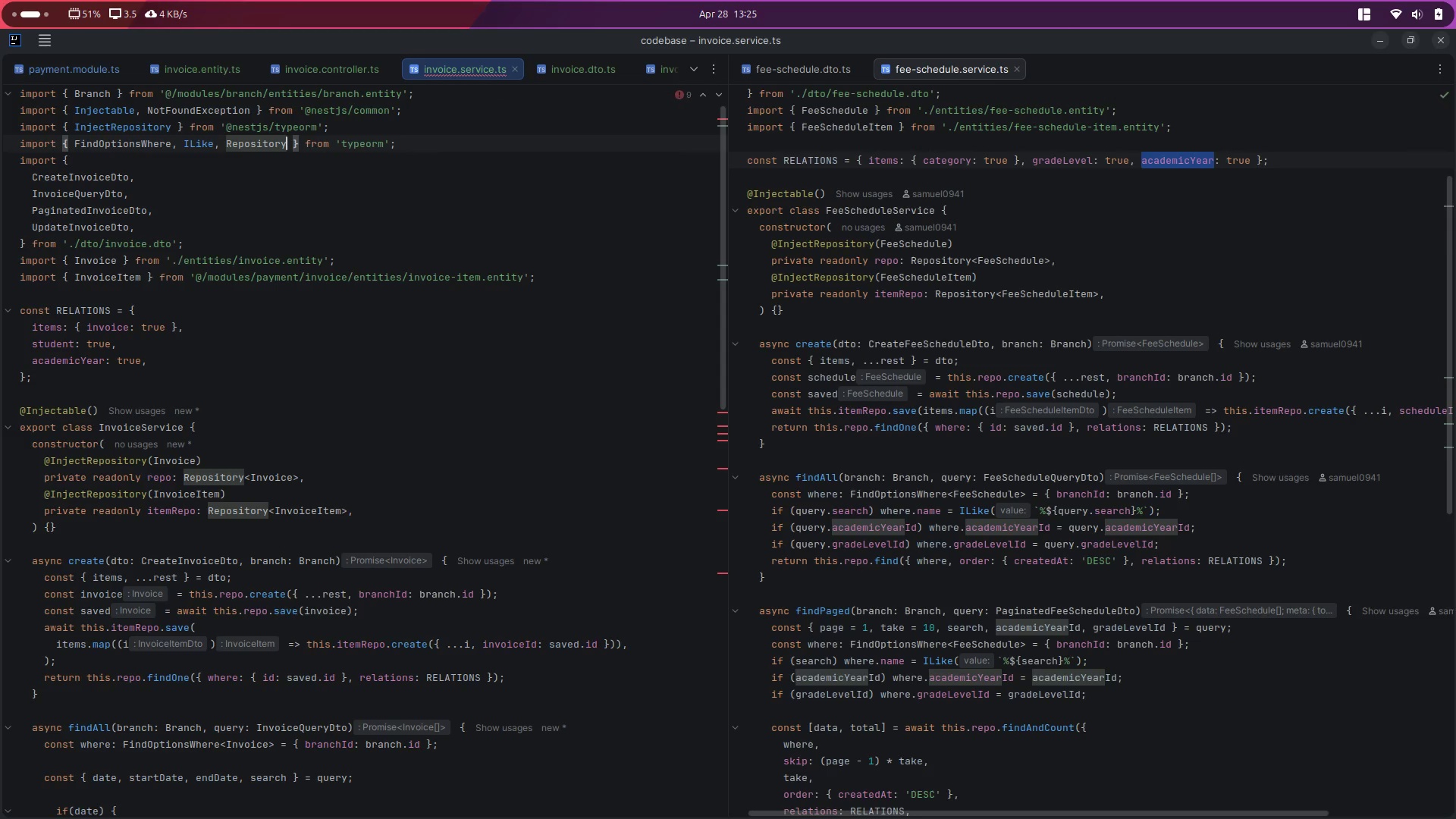 
type(, GT)
key(Backspace)
key(Backspace)
type(Betw)
 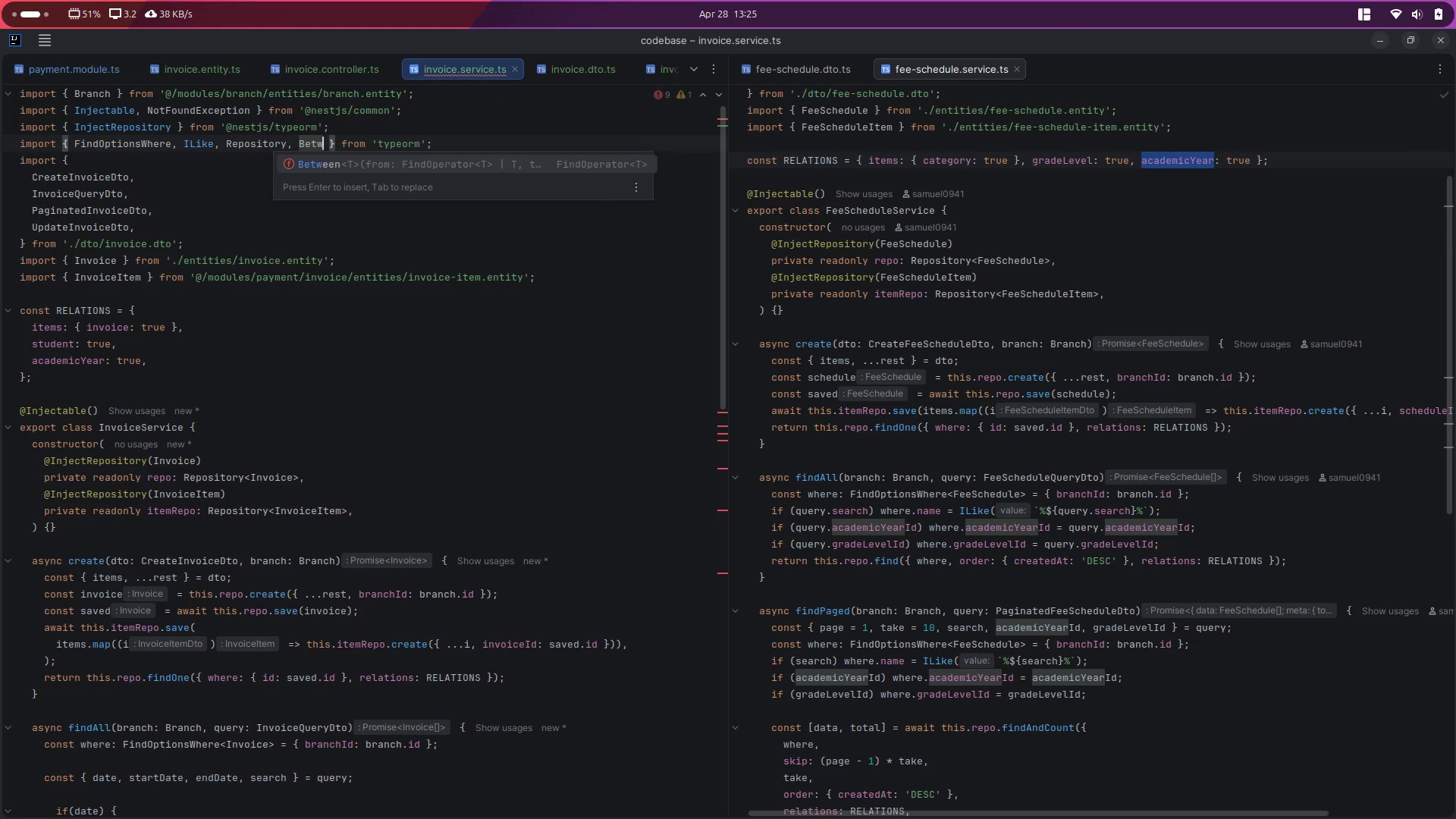 
key(Enter)
 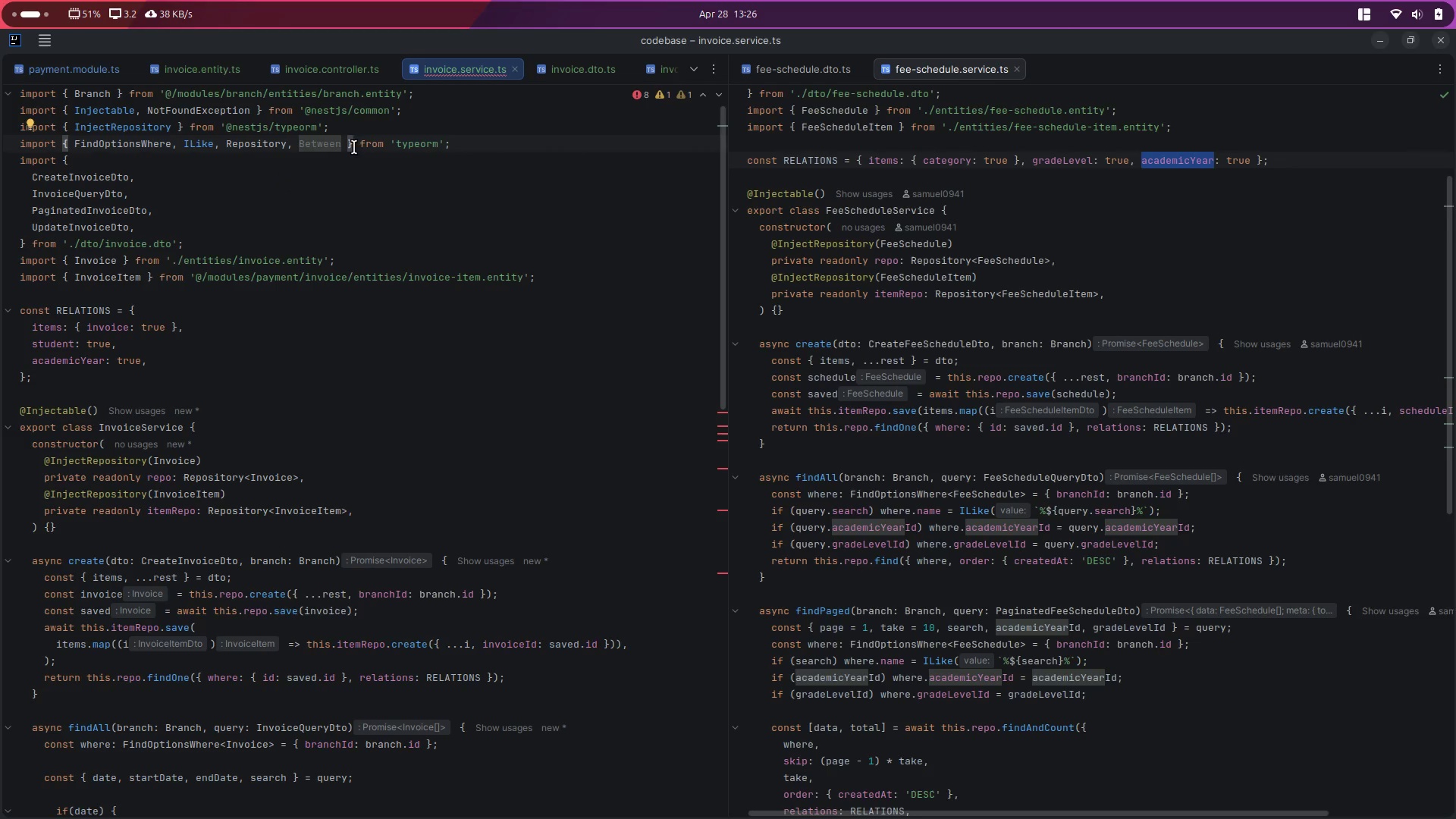 
double_click([313, 144])
 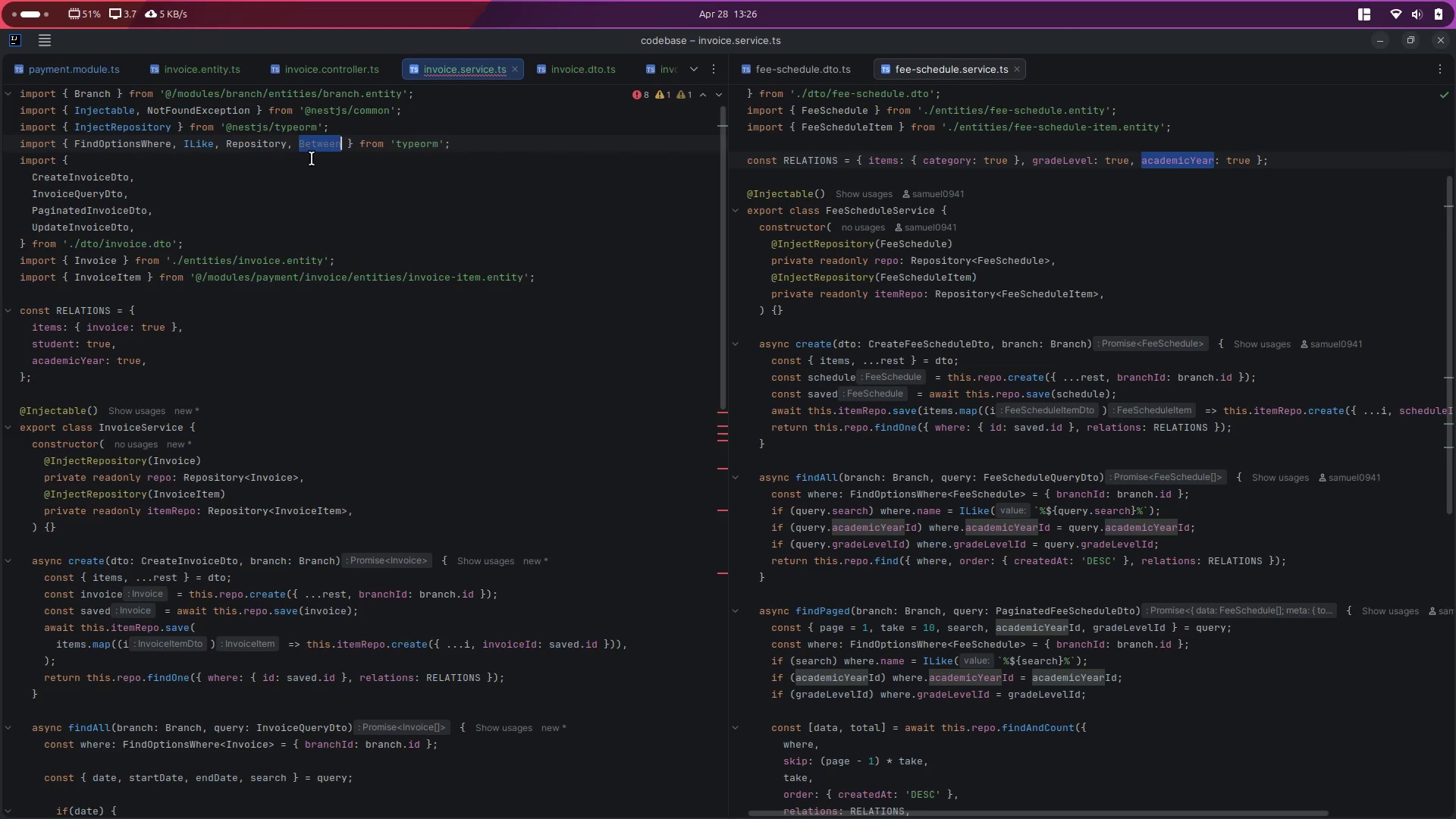 
key(Control+ControlLeft)
 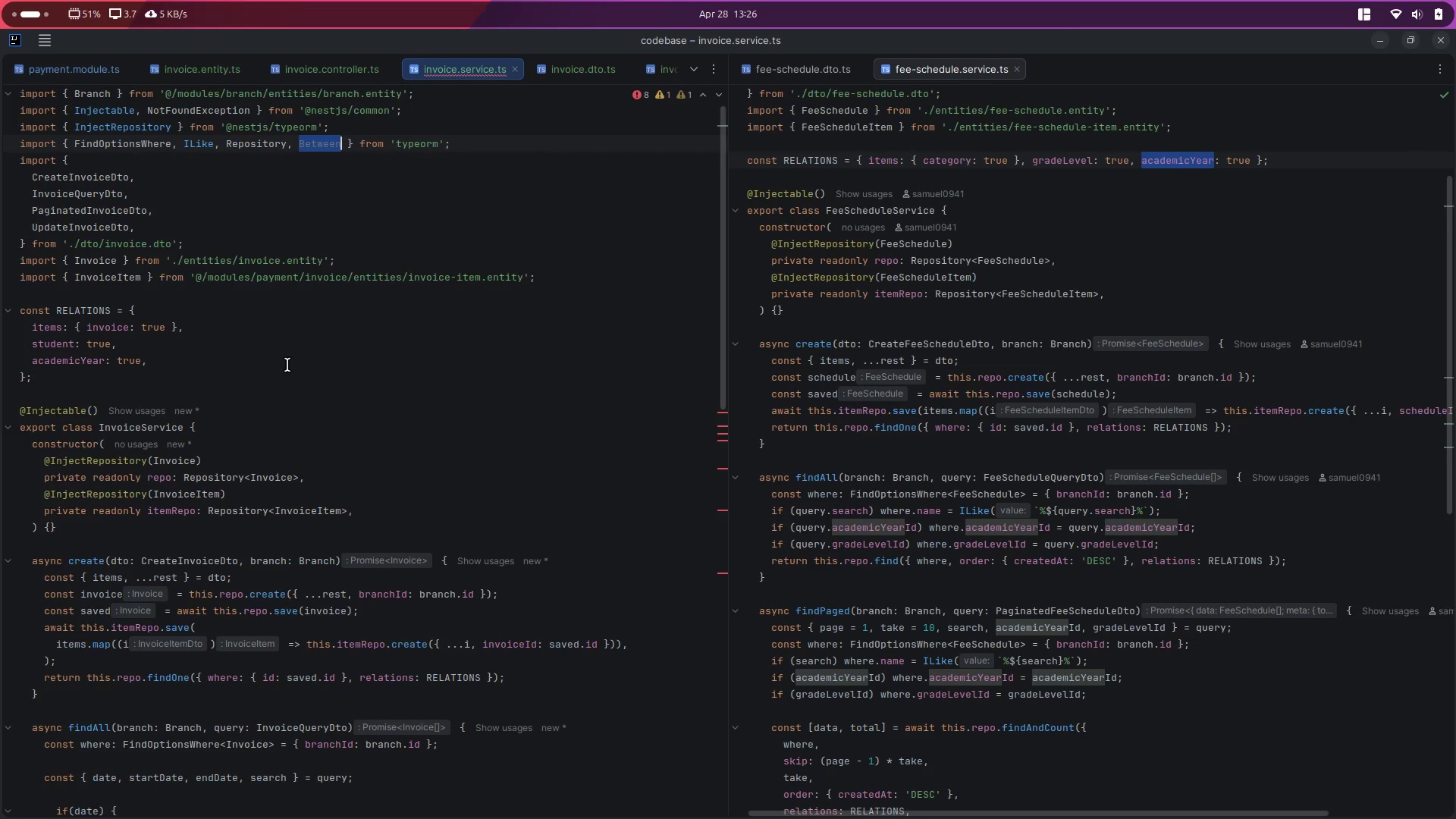 
key(Control+C)
 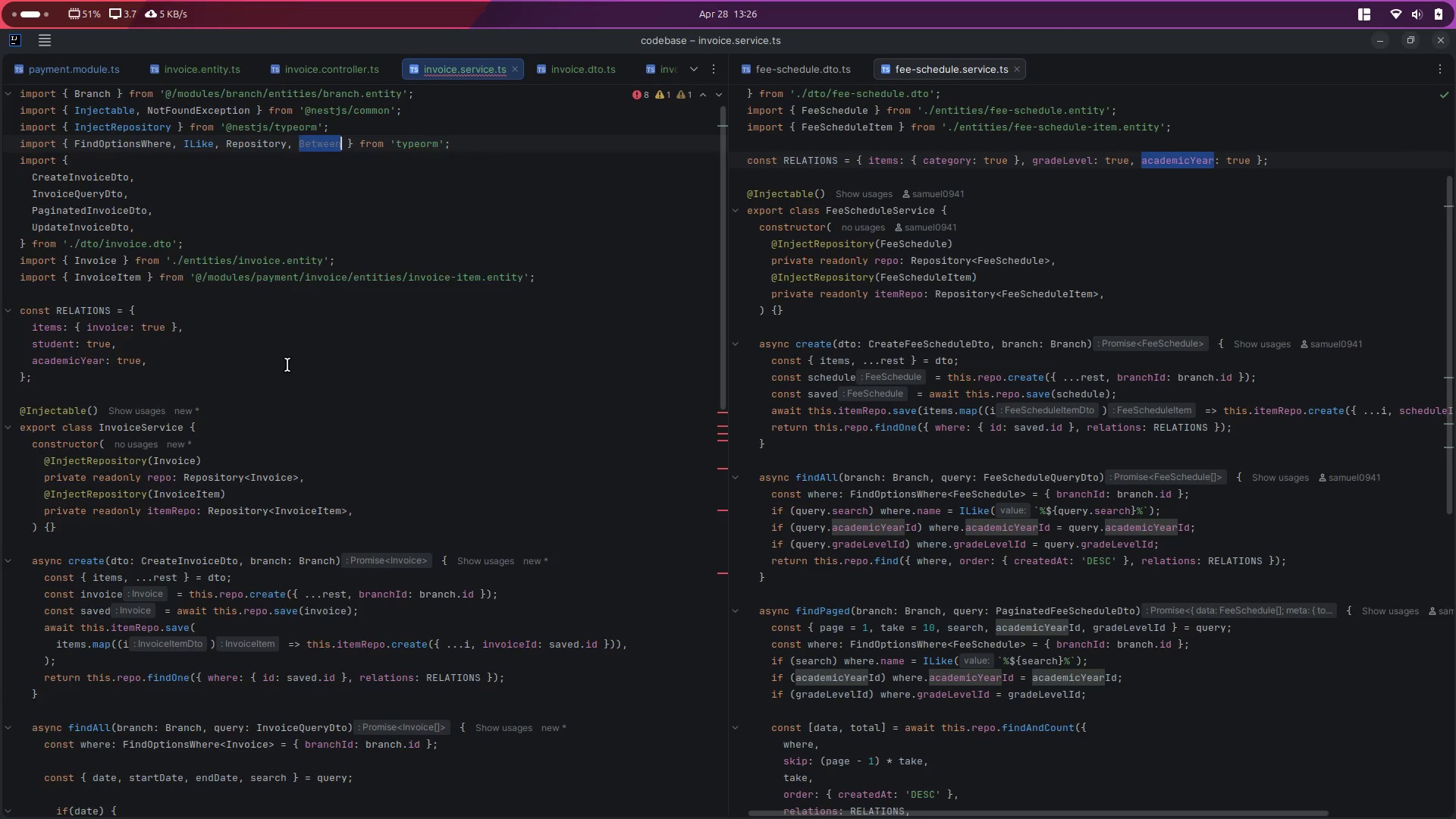 
scroll: coordinate [287, 365], scroll_direction: down, amount: 13.0
 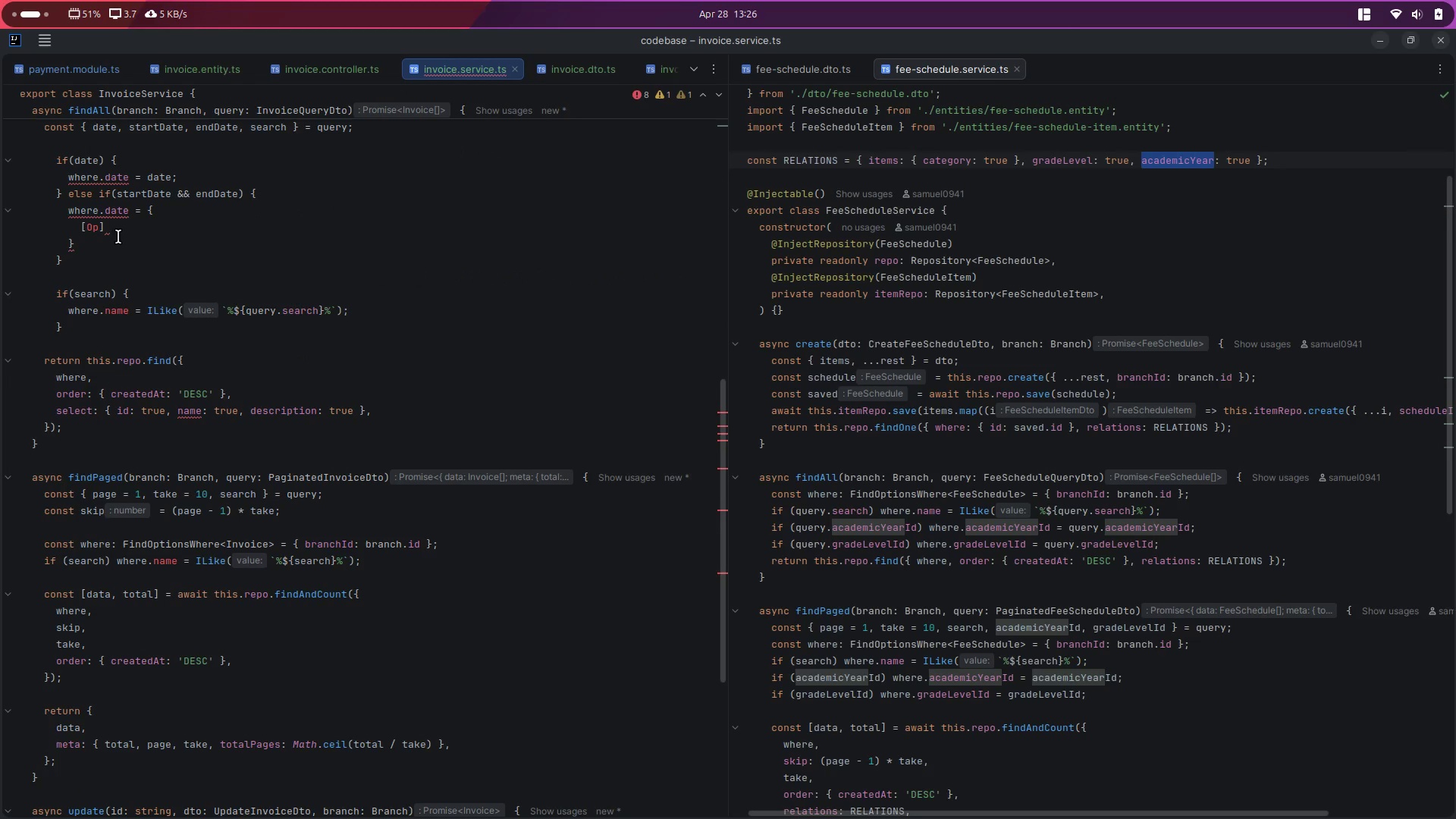 
left_click([118, 224])
 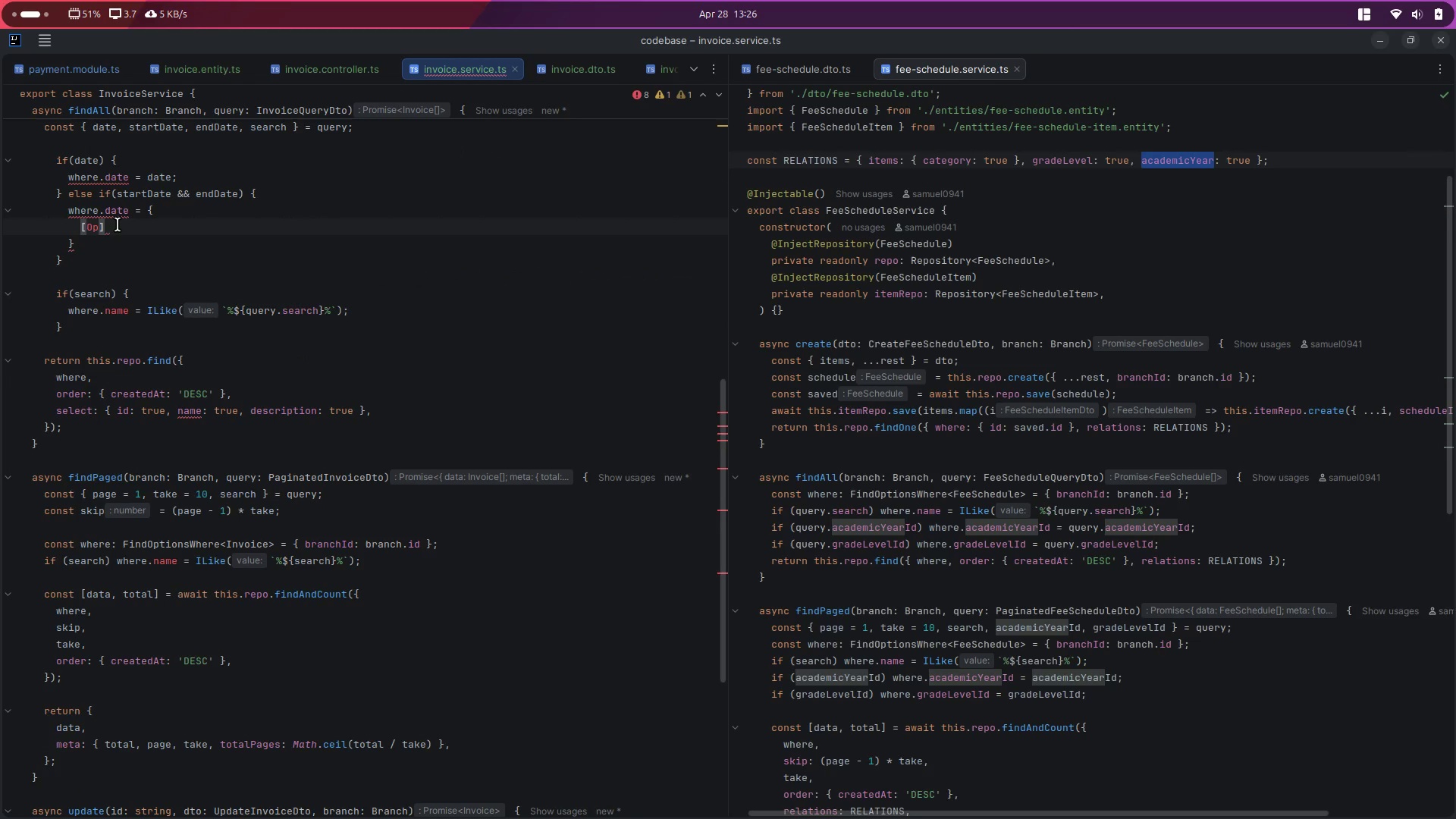 
key(Backspace)
 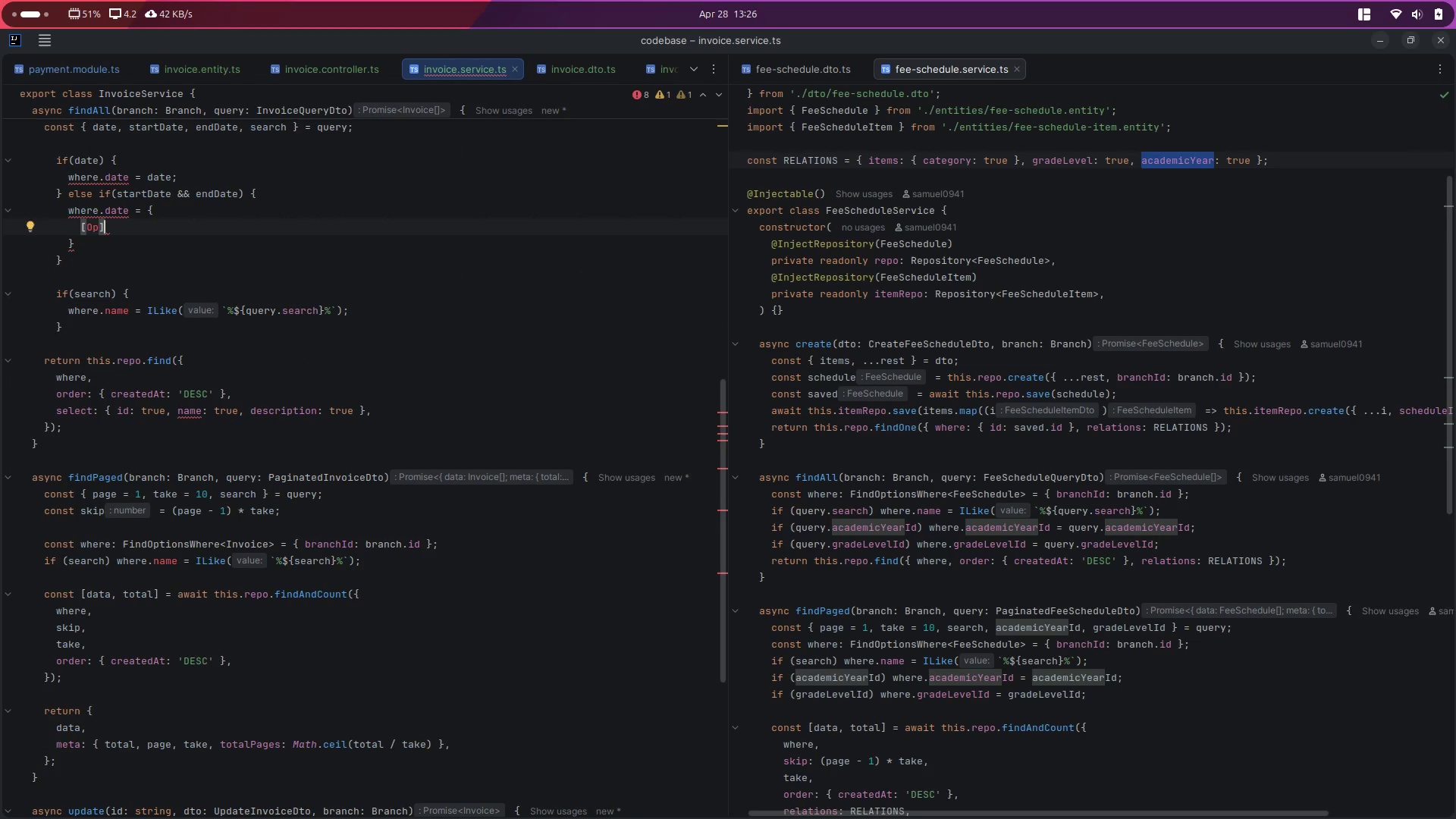 
key(Backspace)
 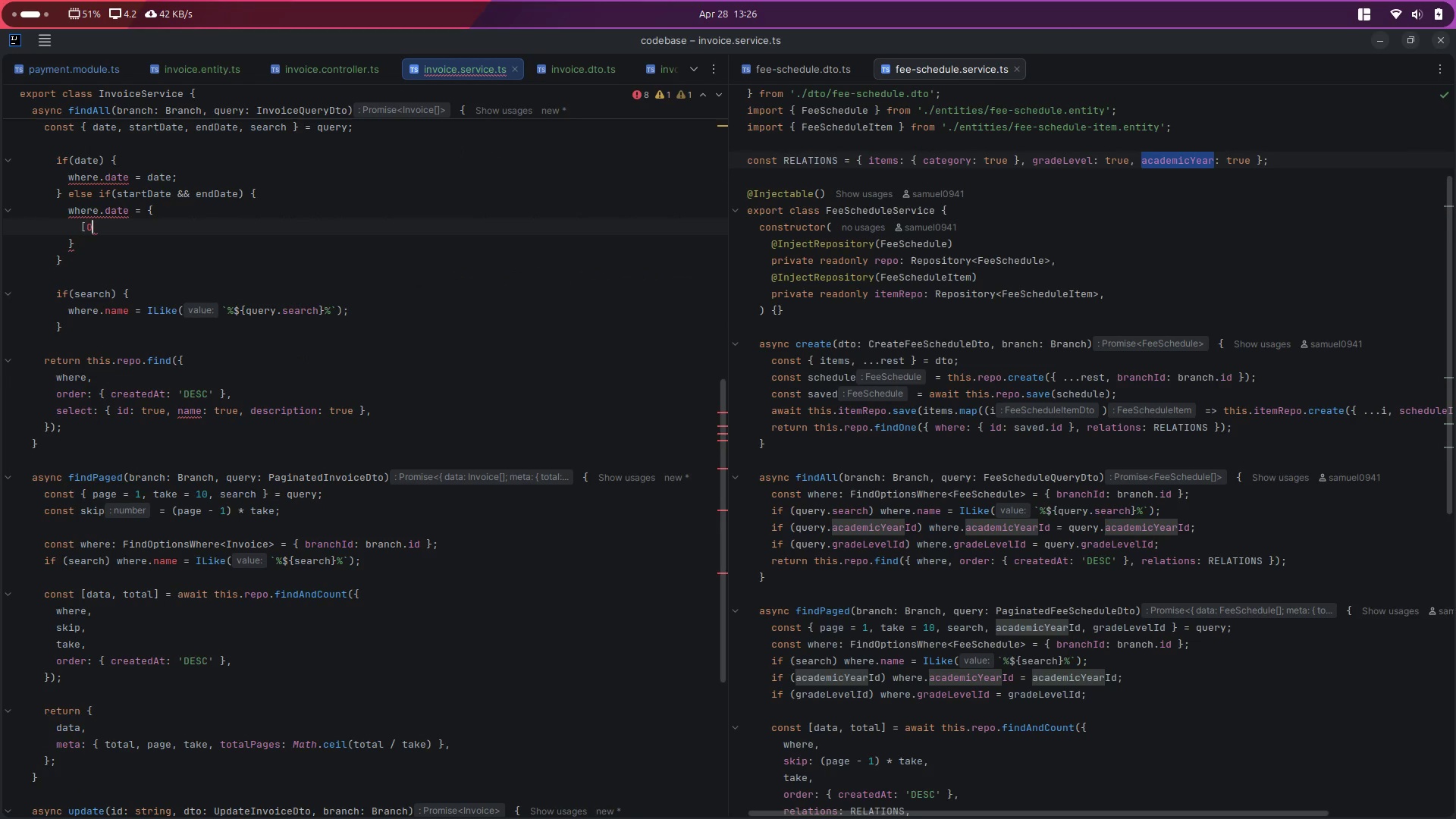 
key(Backspace)
 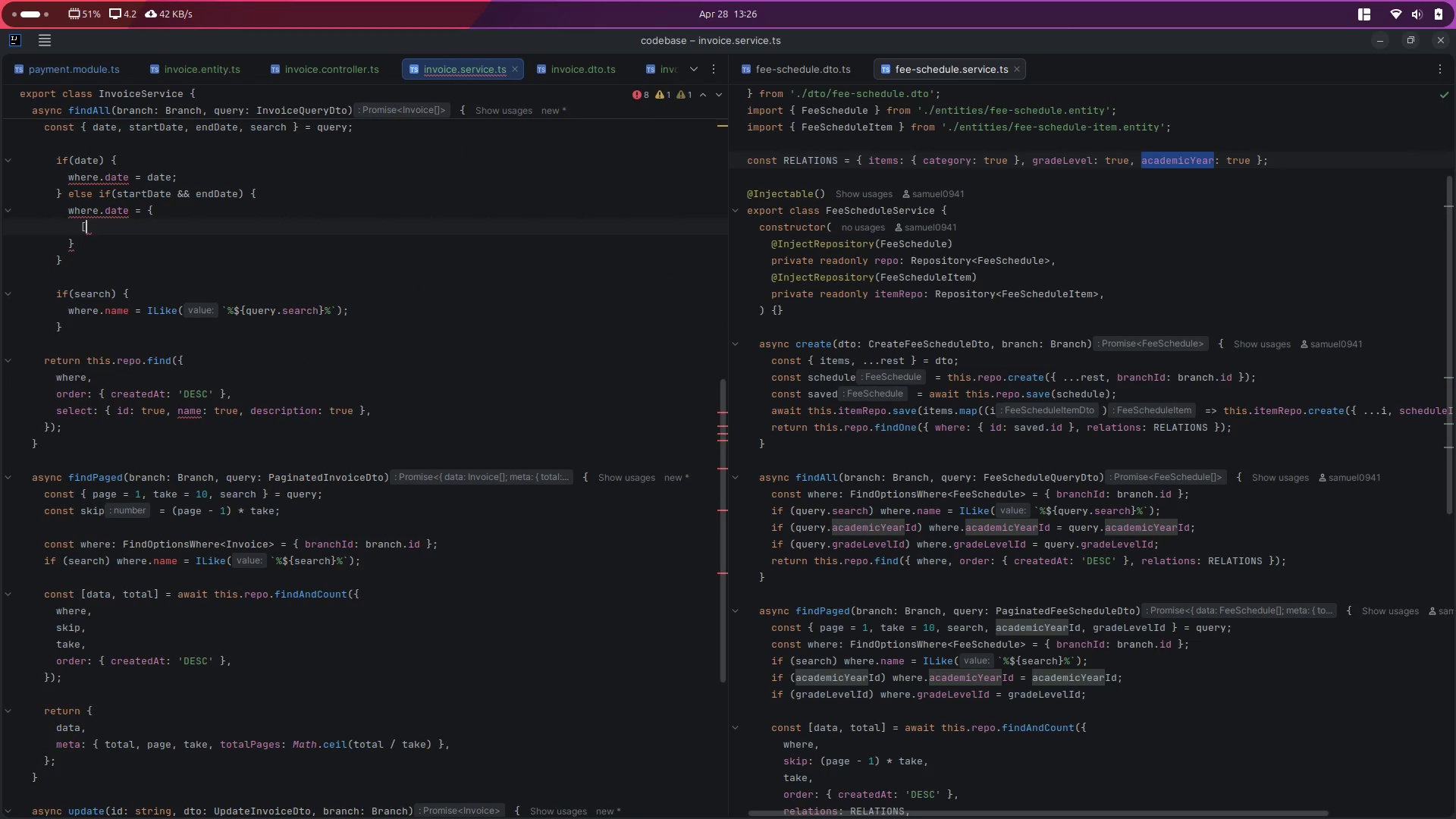 
key(Backspace)
 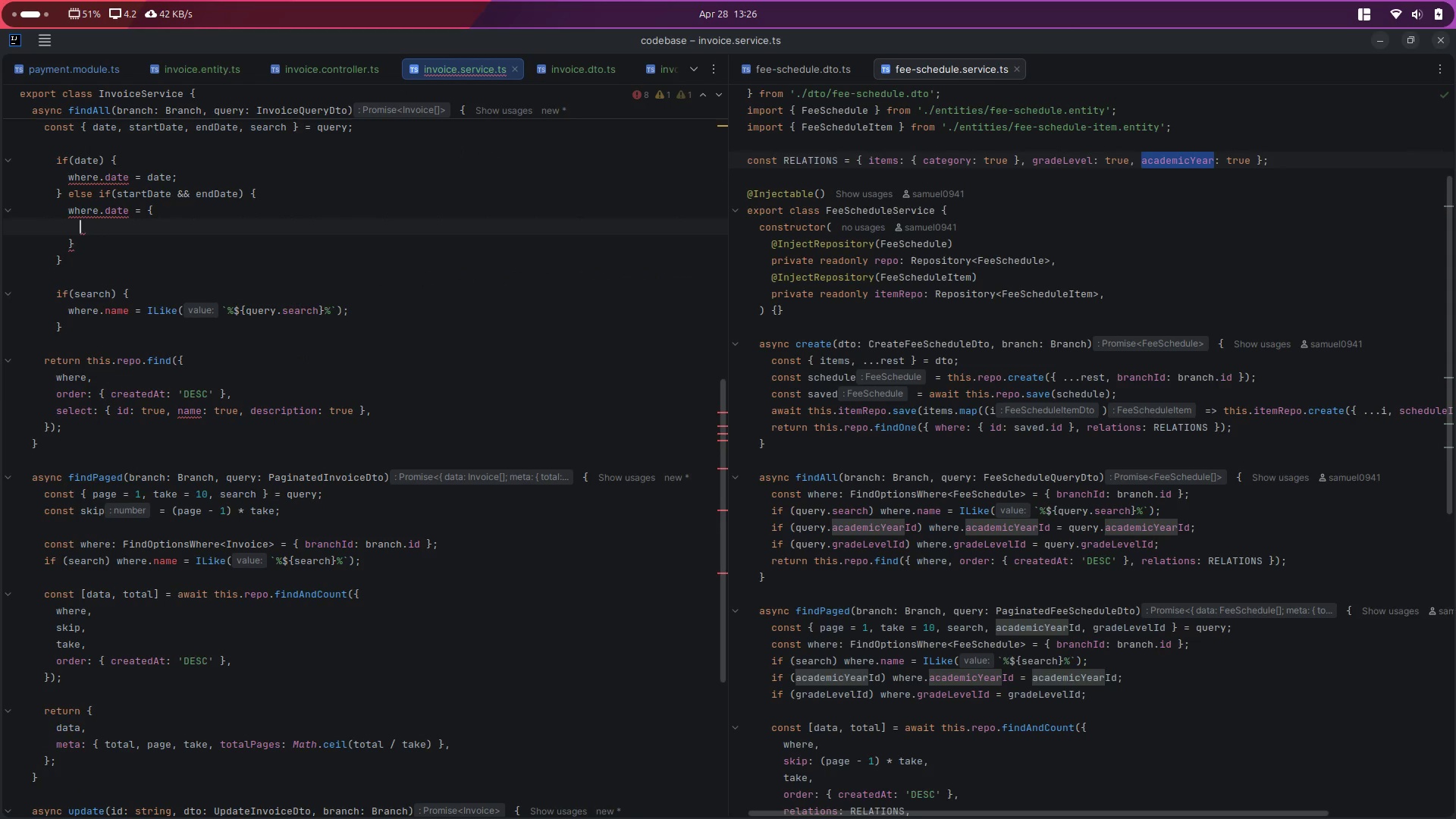 
key(Control+V)
 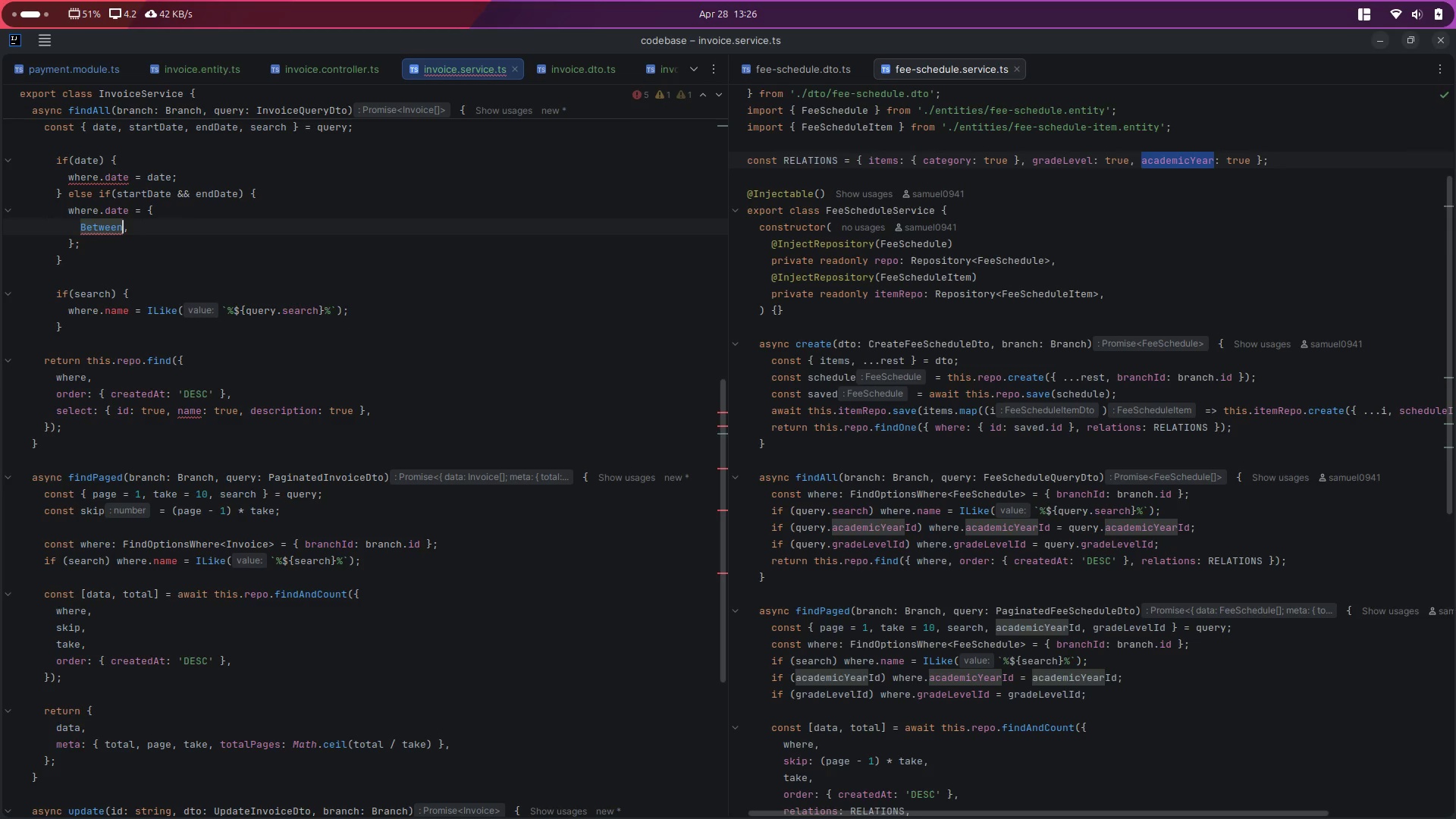 
key(Shift+Semicolon)
 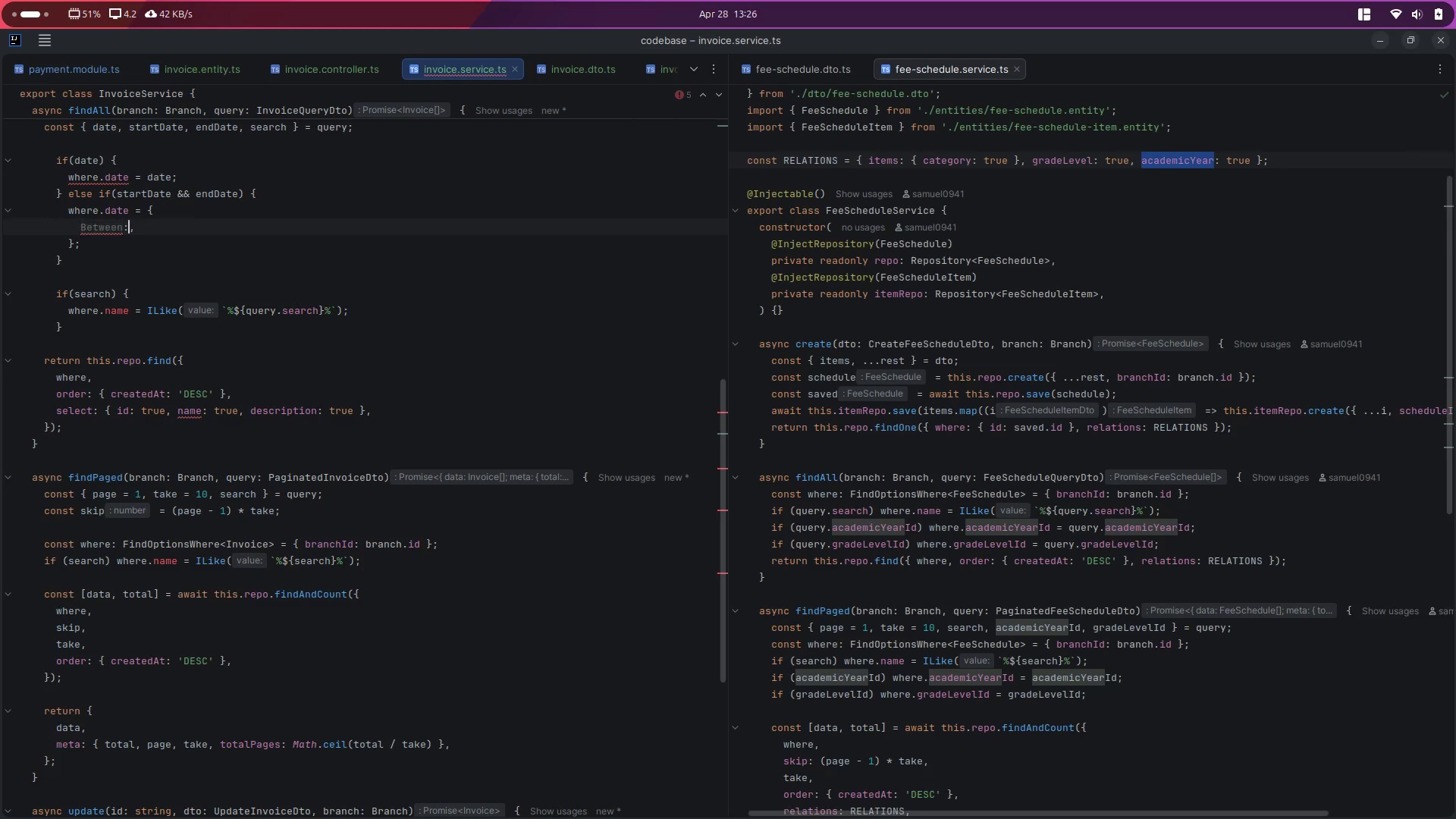 
key(Shift+Space)
 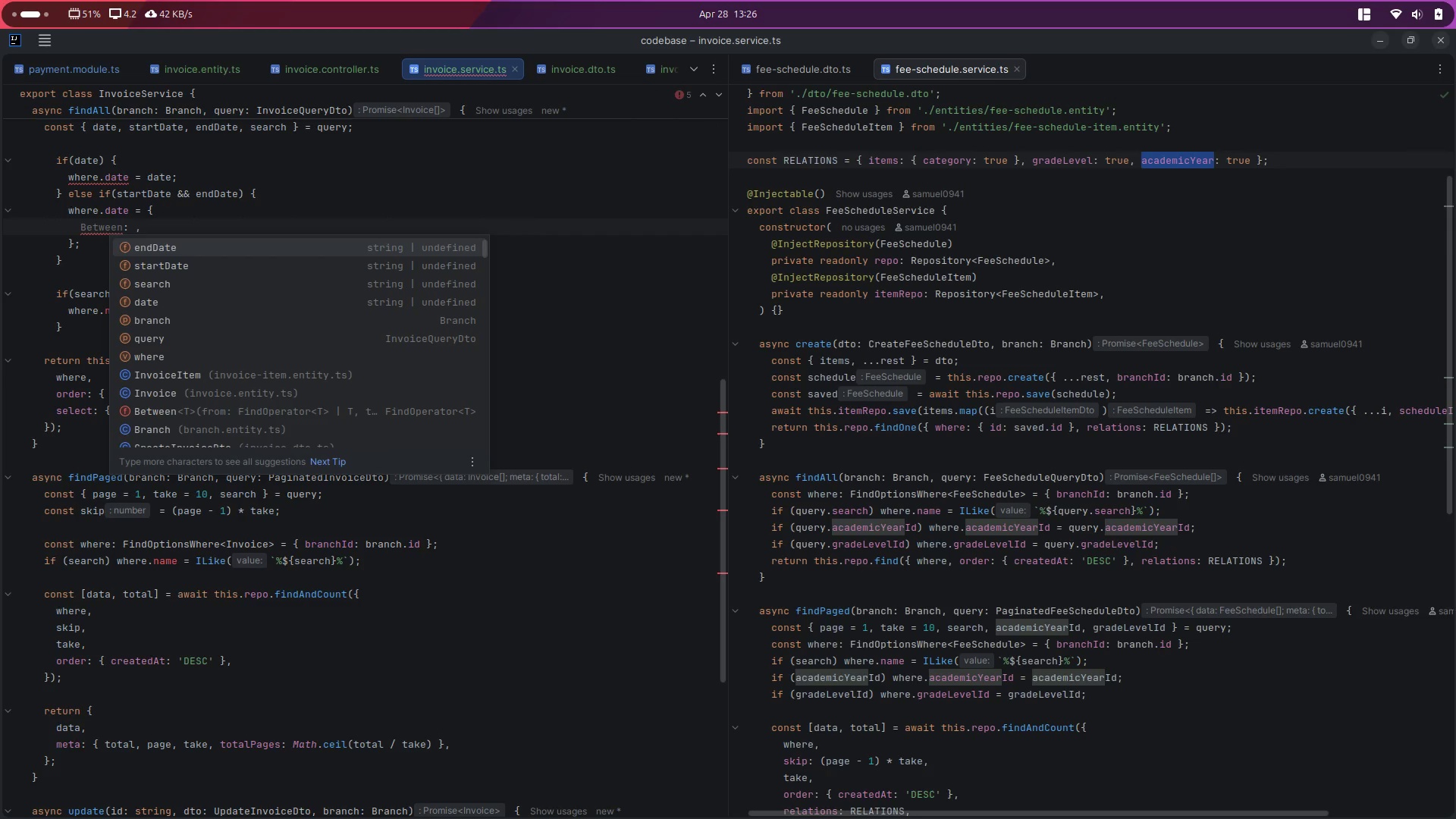 
key(Shift+BracketLeft)
 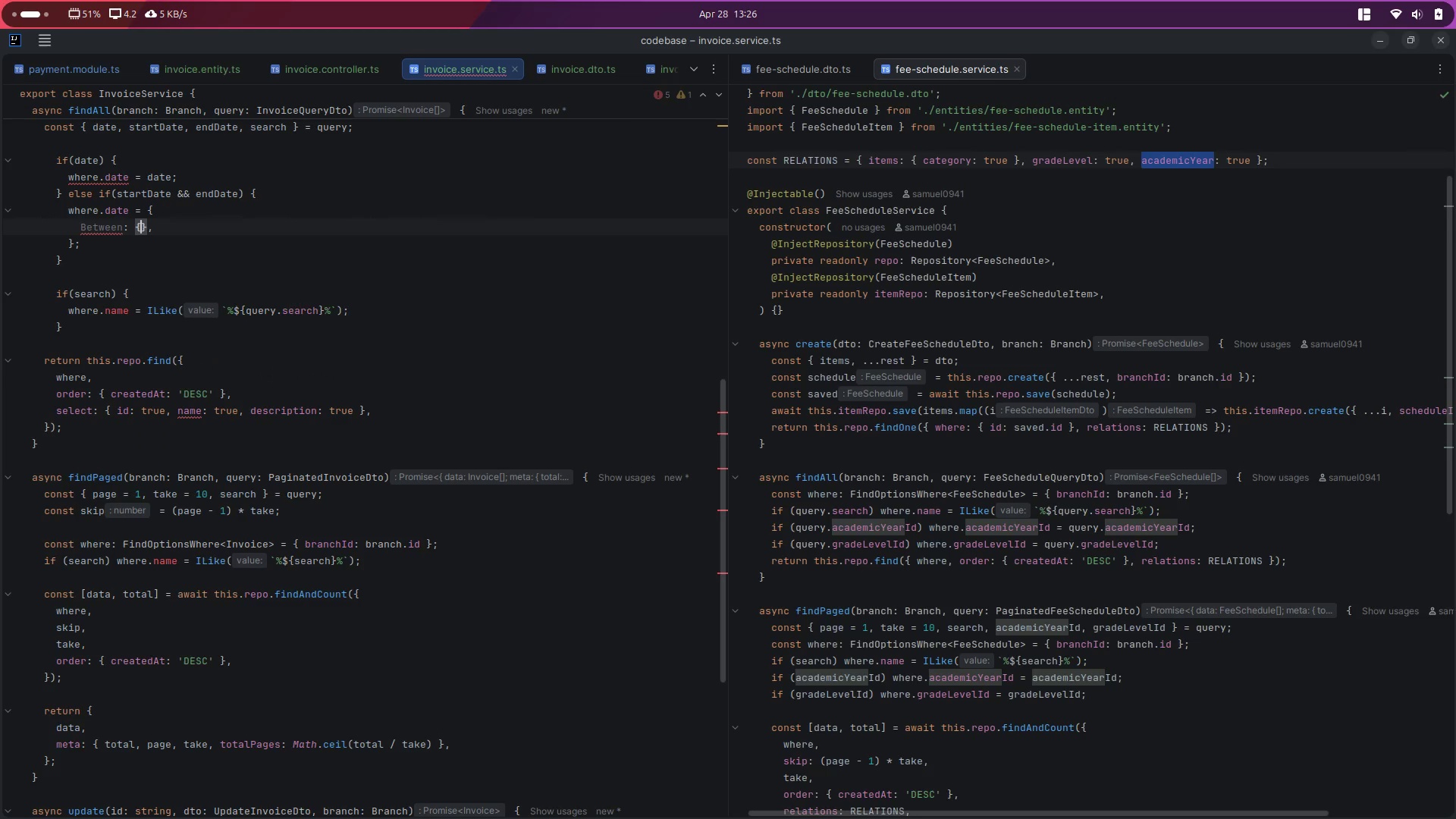 
key(Enter)
 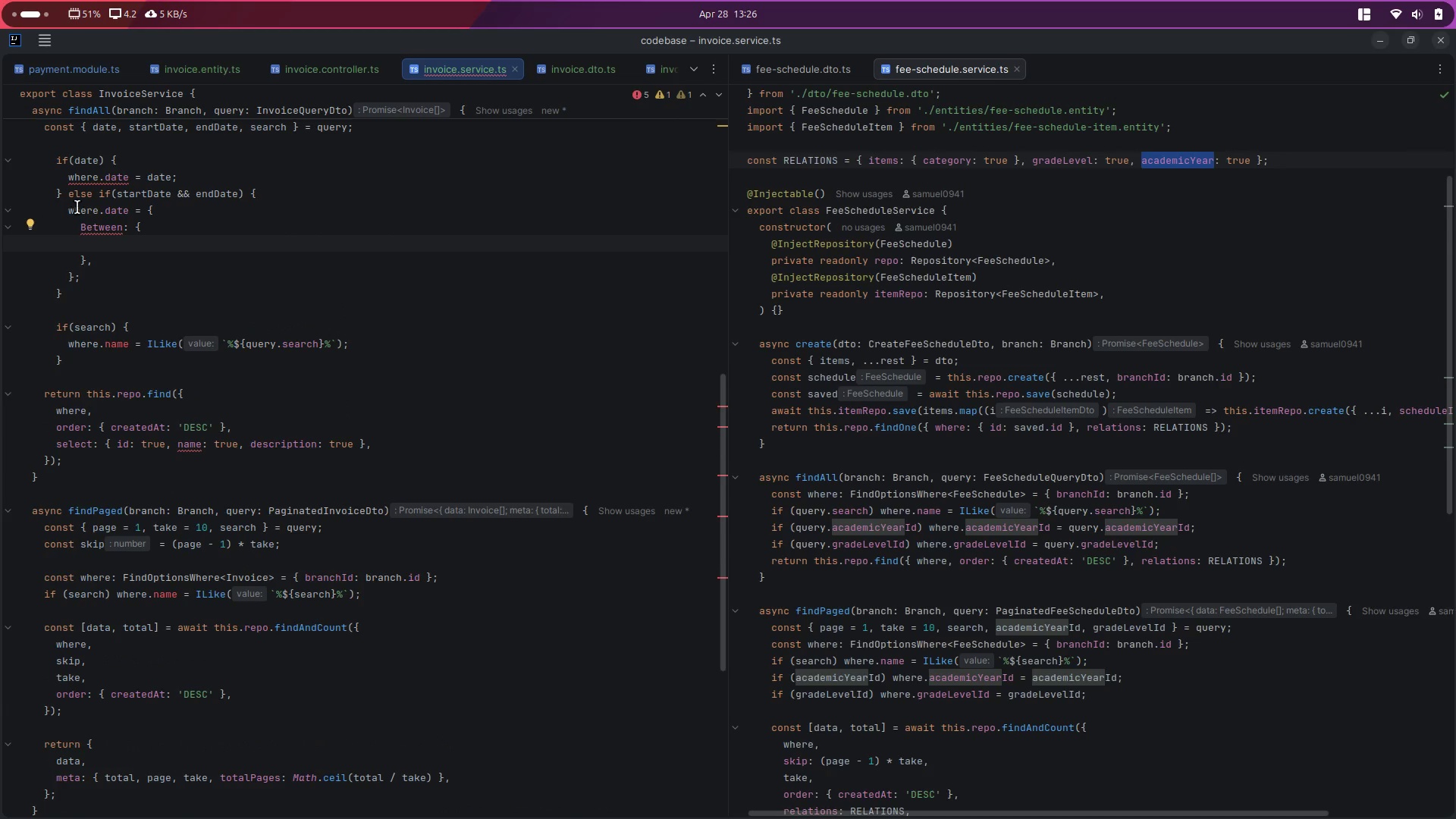 
mouse_move([133, 171])
 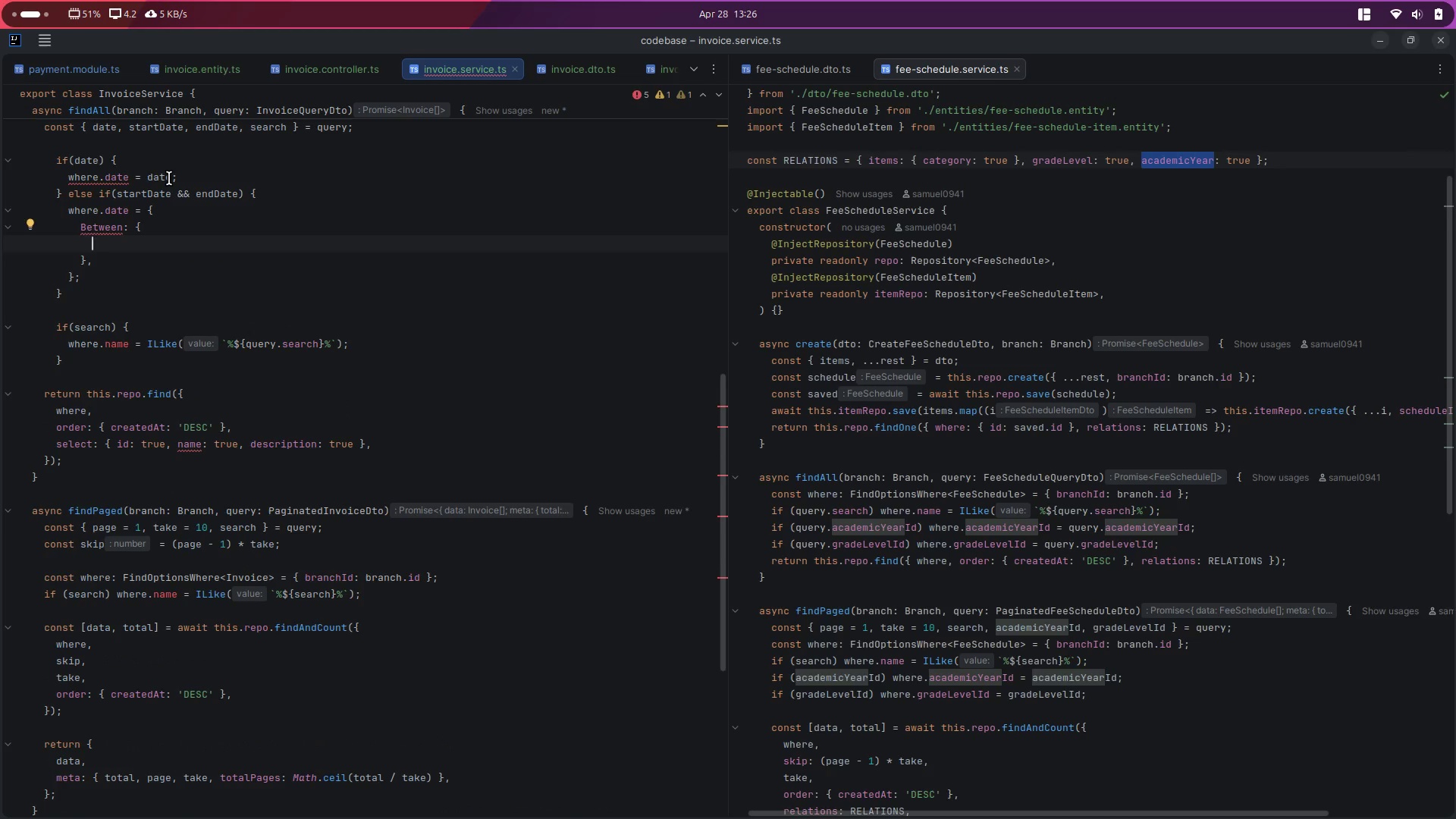 
double_click([169, 178])
 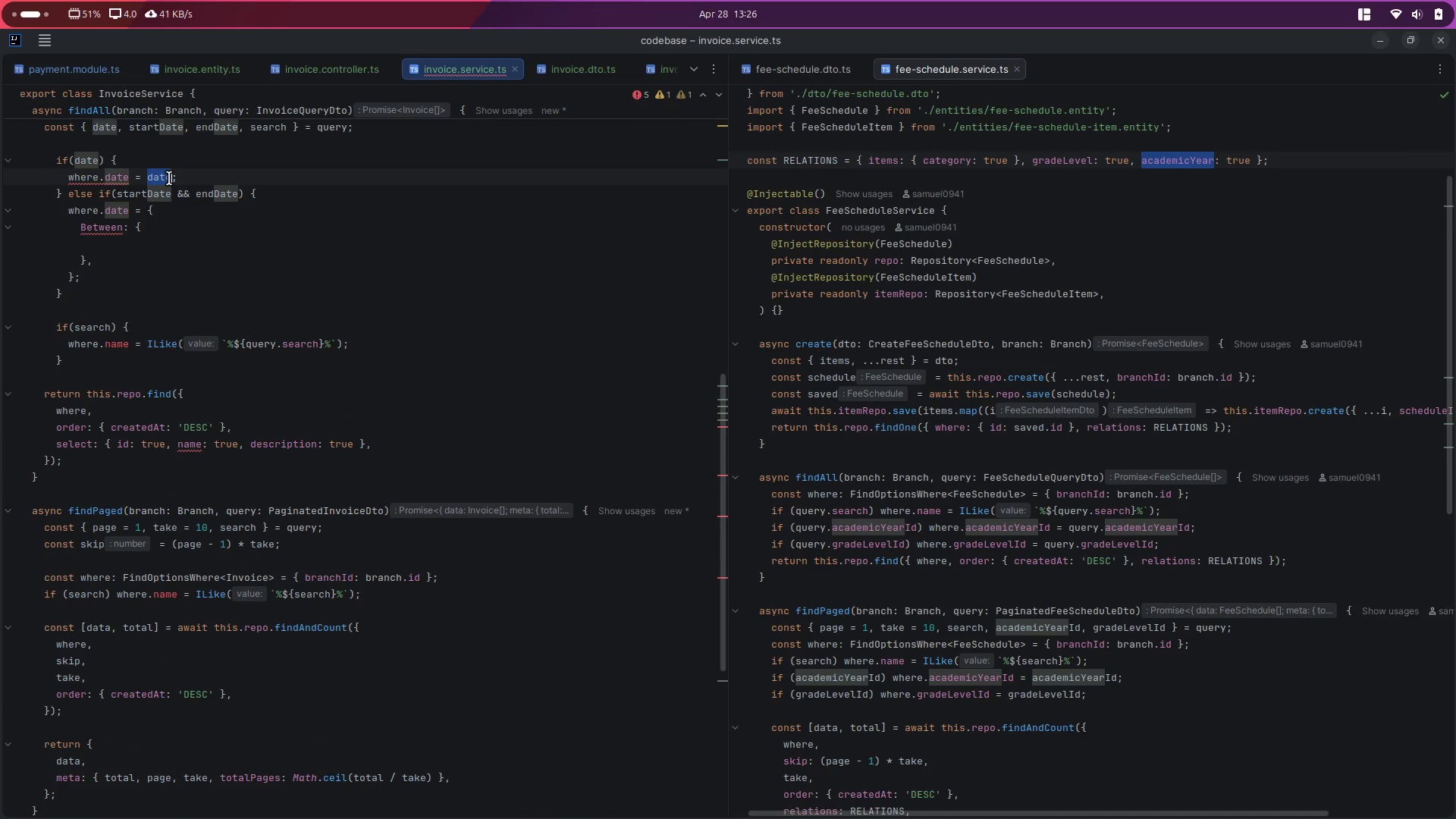 
key(Control+X)
 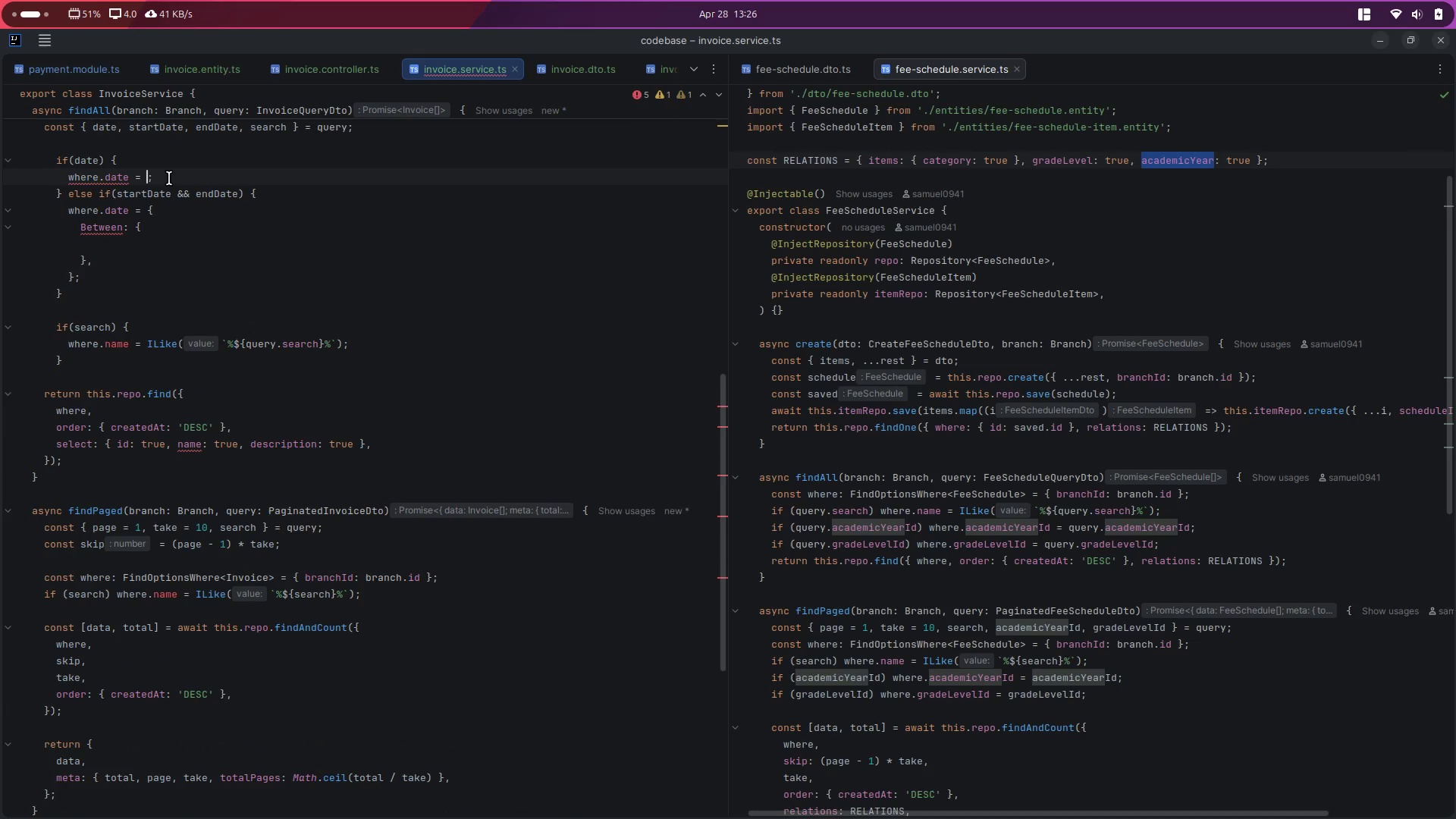 
type(new date)
key(Backspace)
key(Backspace)
key(Backspace)
key(Backspace)
type(Date()
 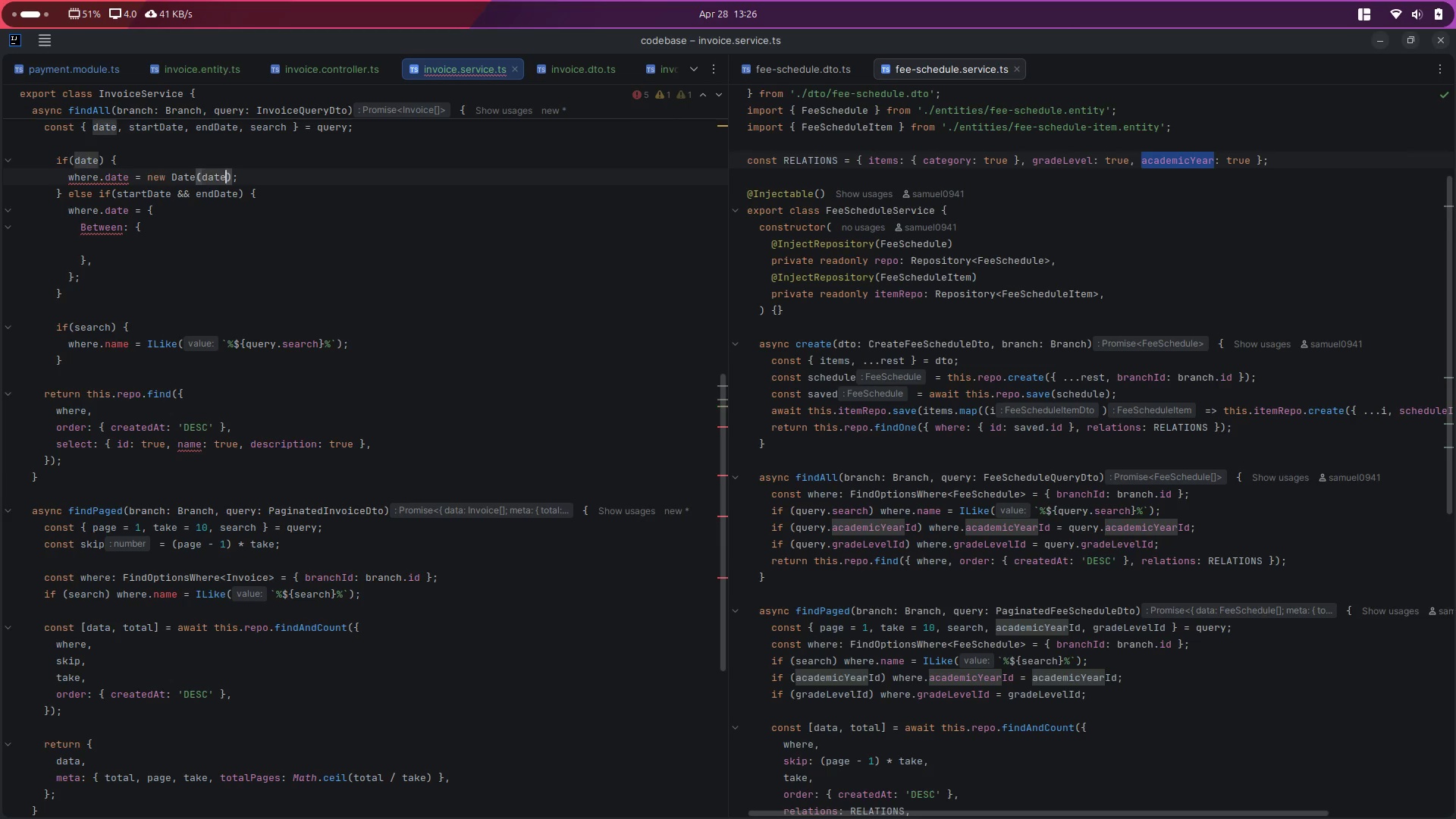 
key(Control+V)
 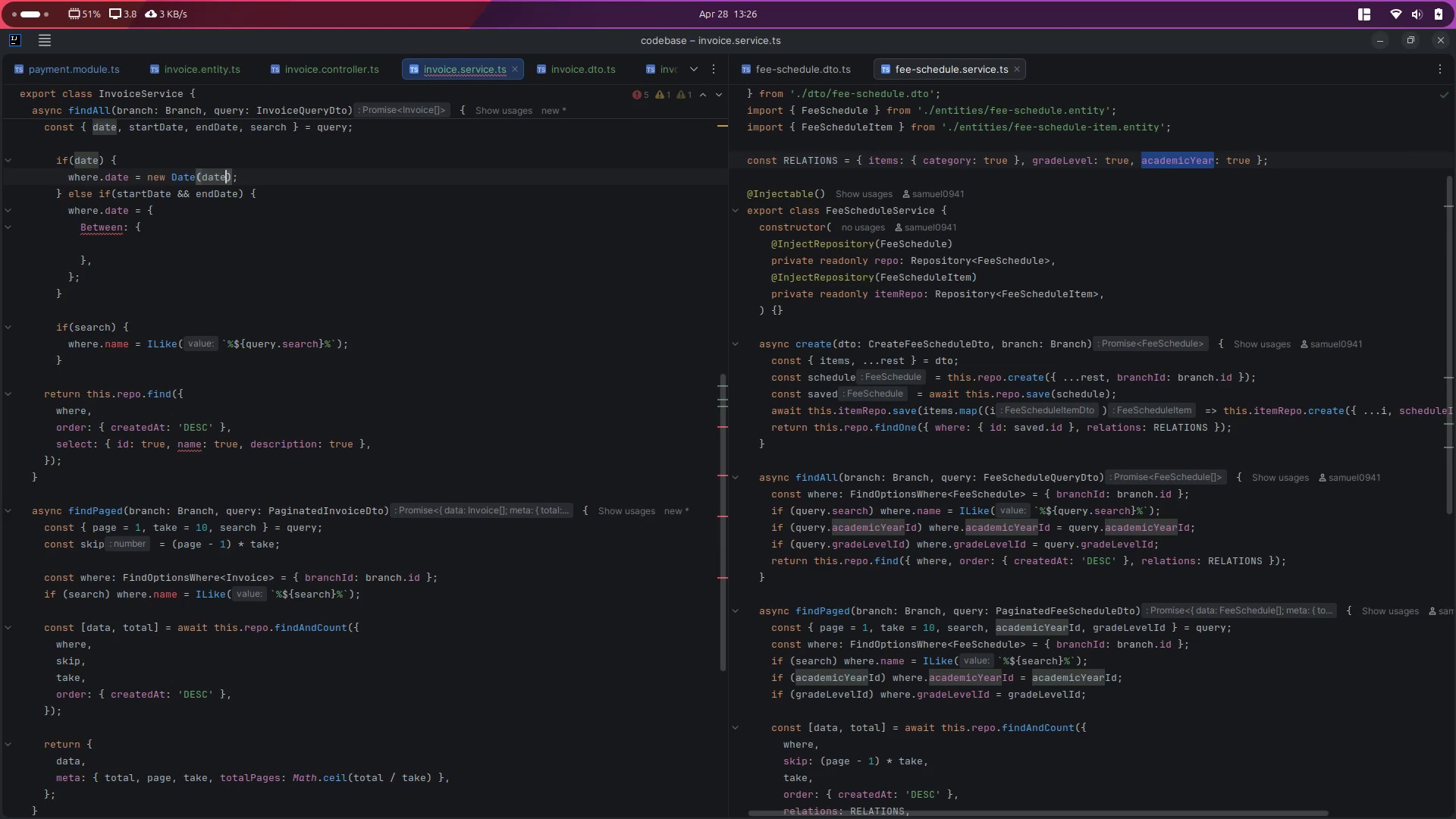 
key(Escape)
 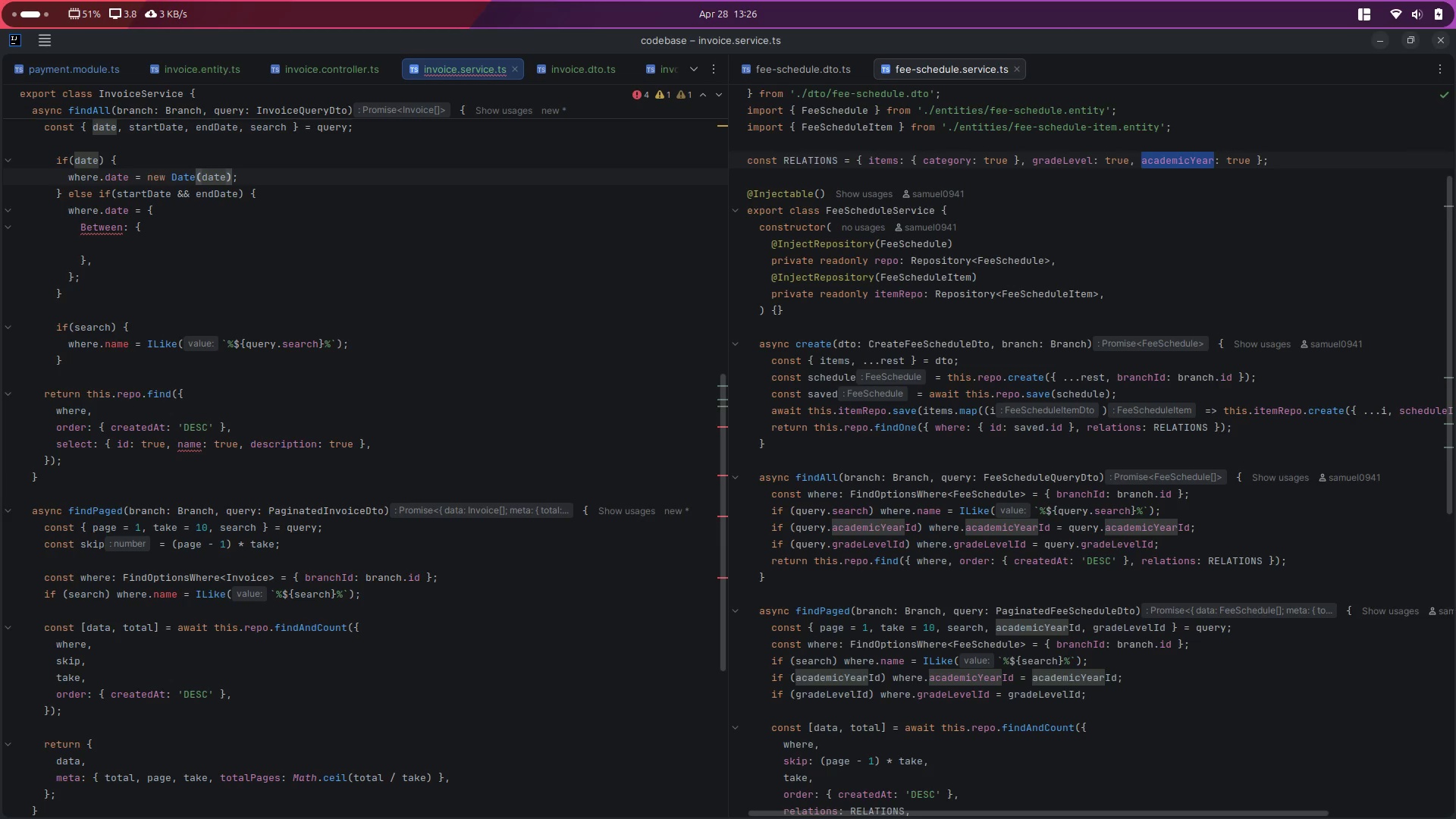 
key(ArrowDown)
 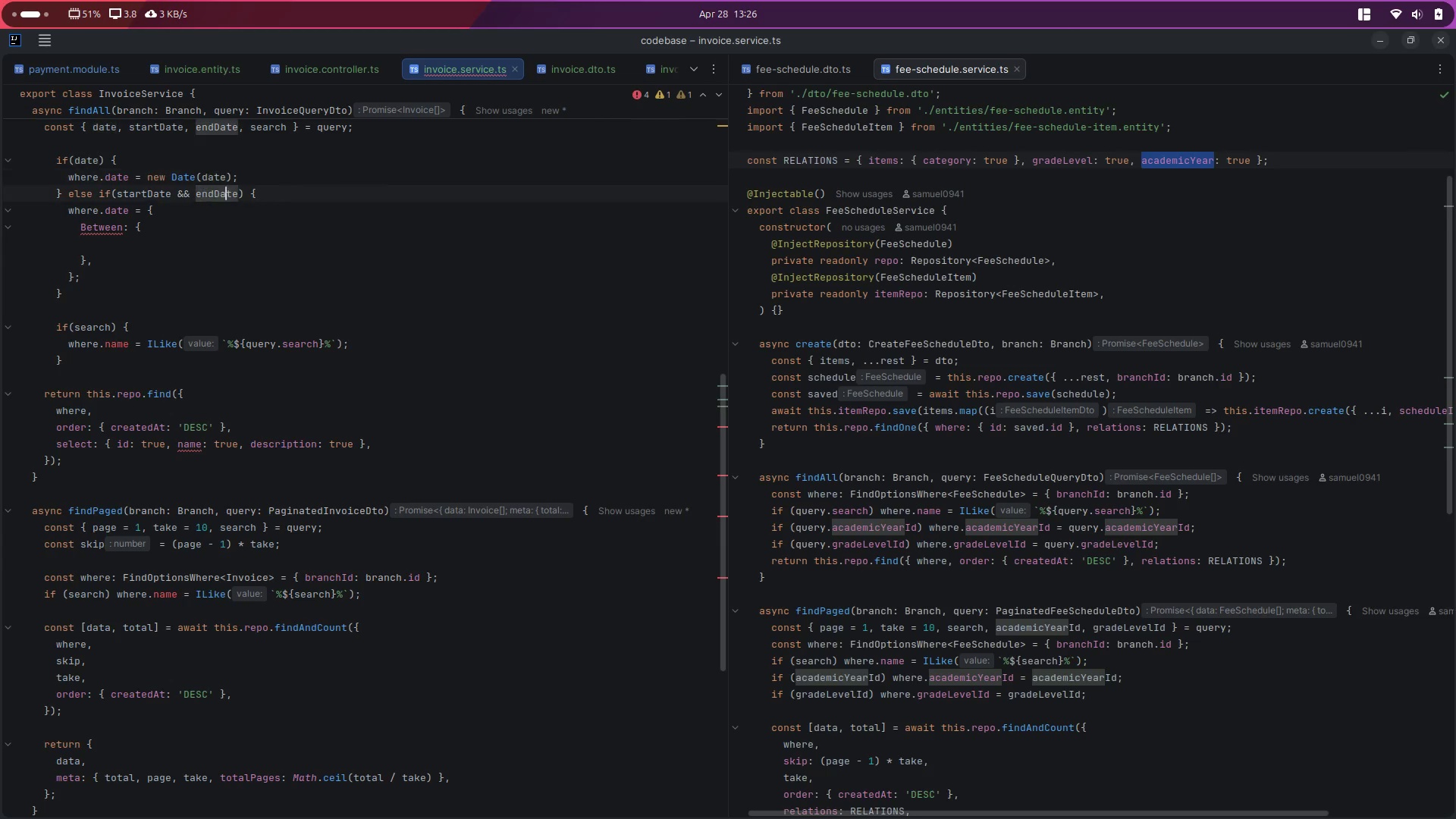 
key(ArrowDown)
 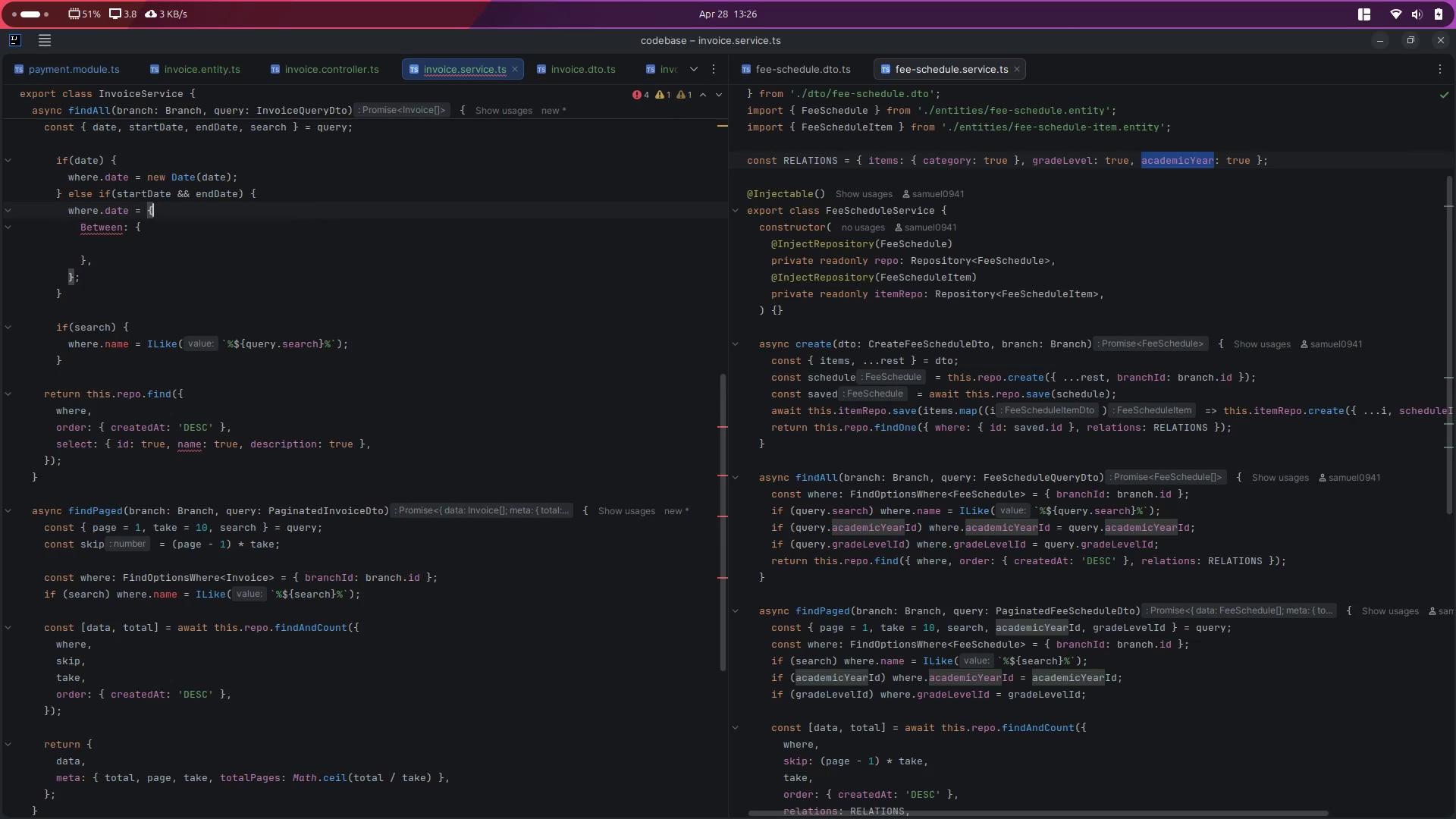 
key(ArrowDown)
 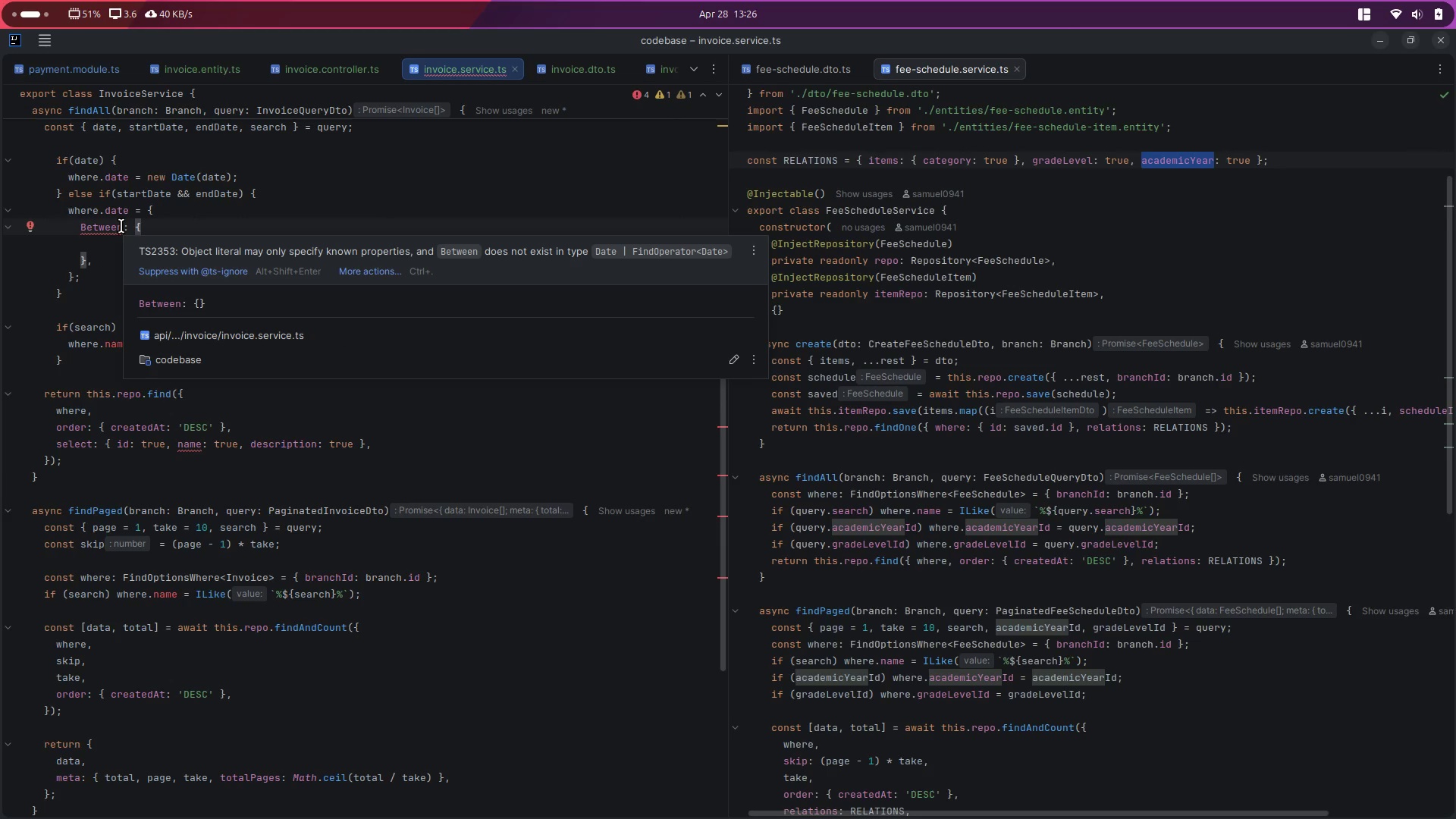 
wait(5.63)
 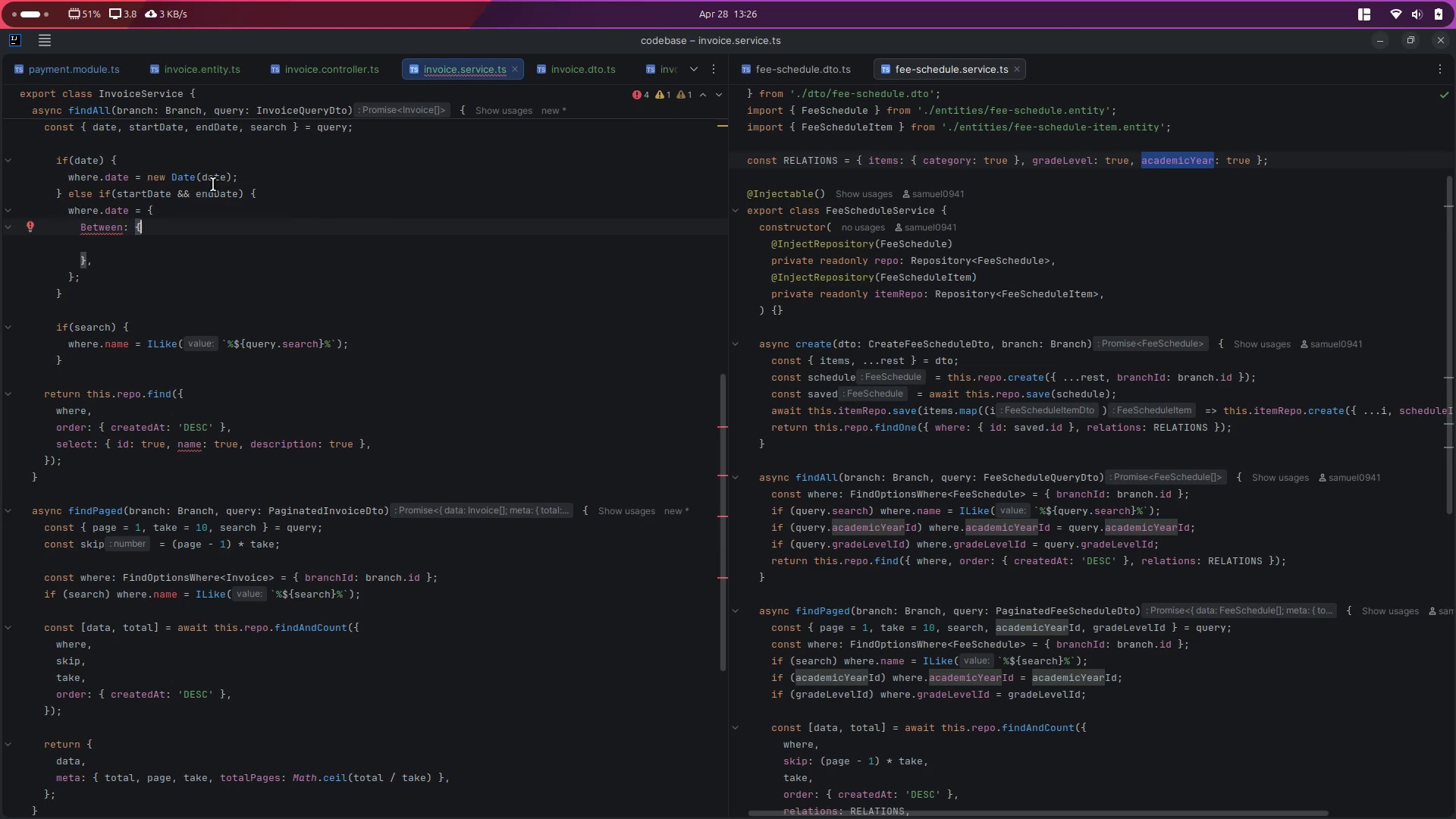 
left_click_drag(start_coordinate=[131, 228], to_coordinate=[126, 257])
 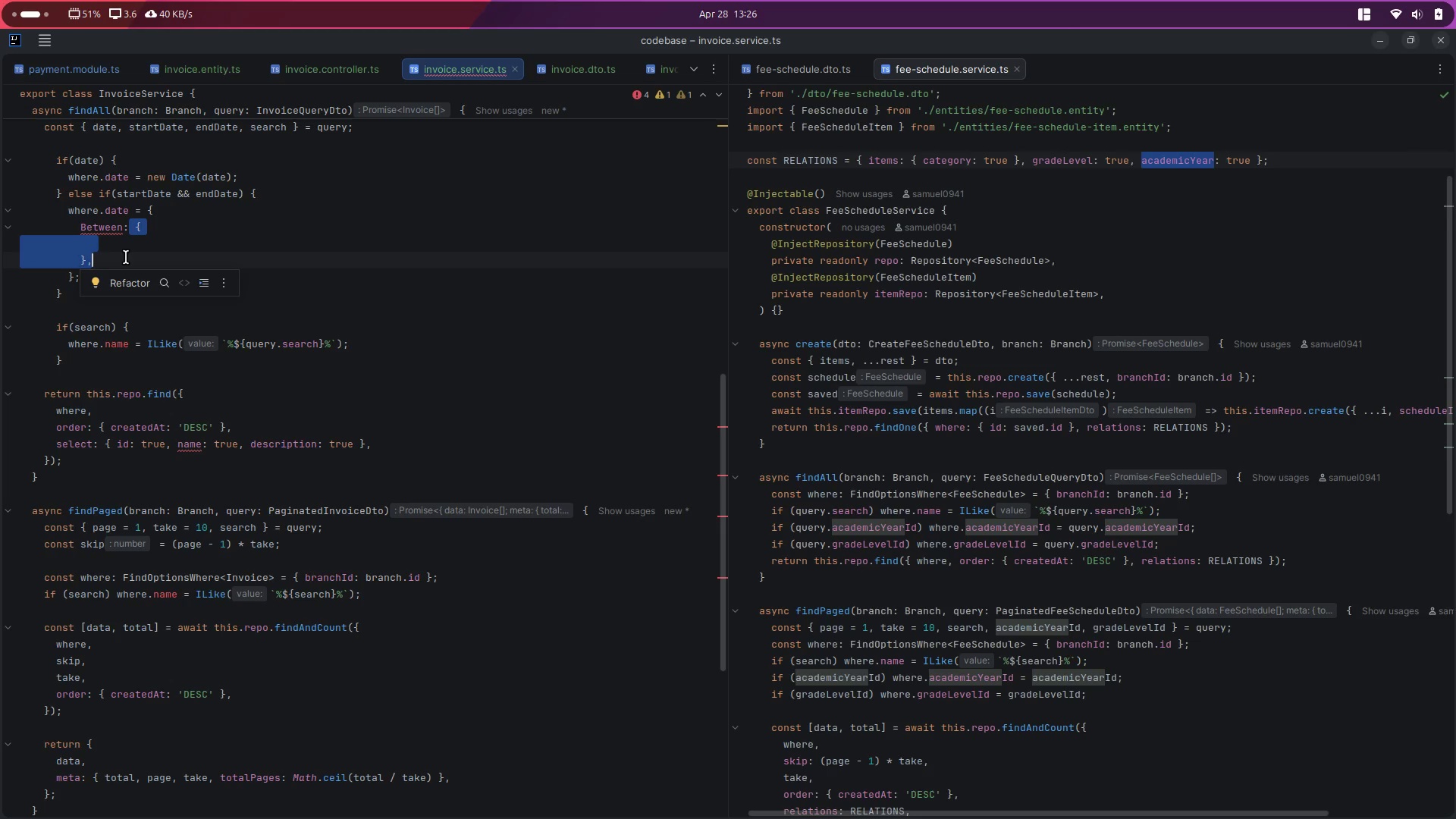 
type([)
key(Backspace)
type(new Date(star)
 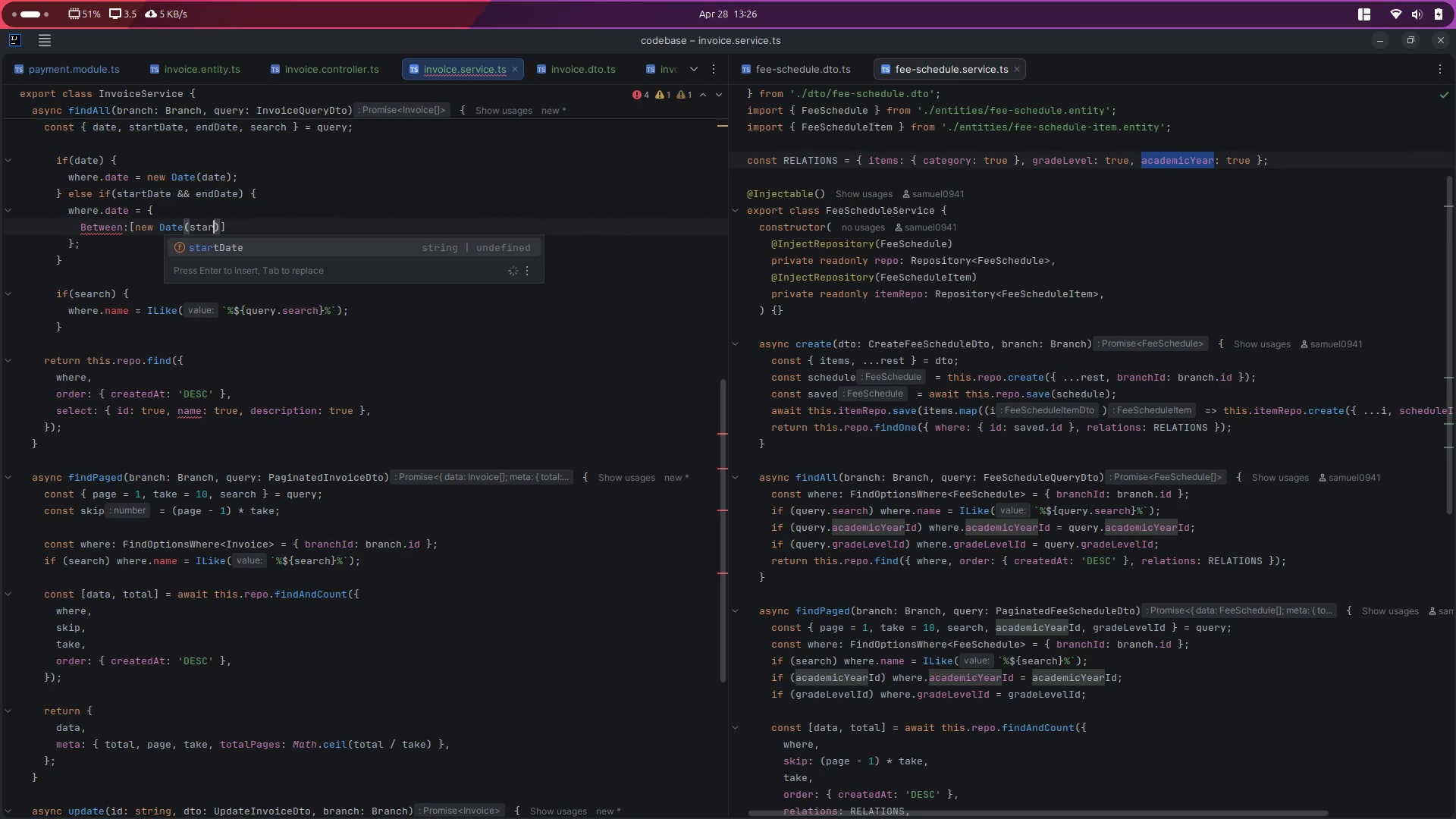 
key(Enter)
 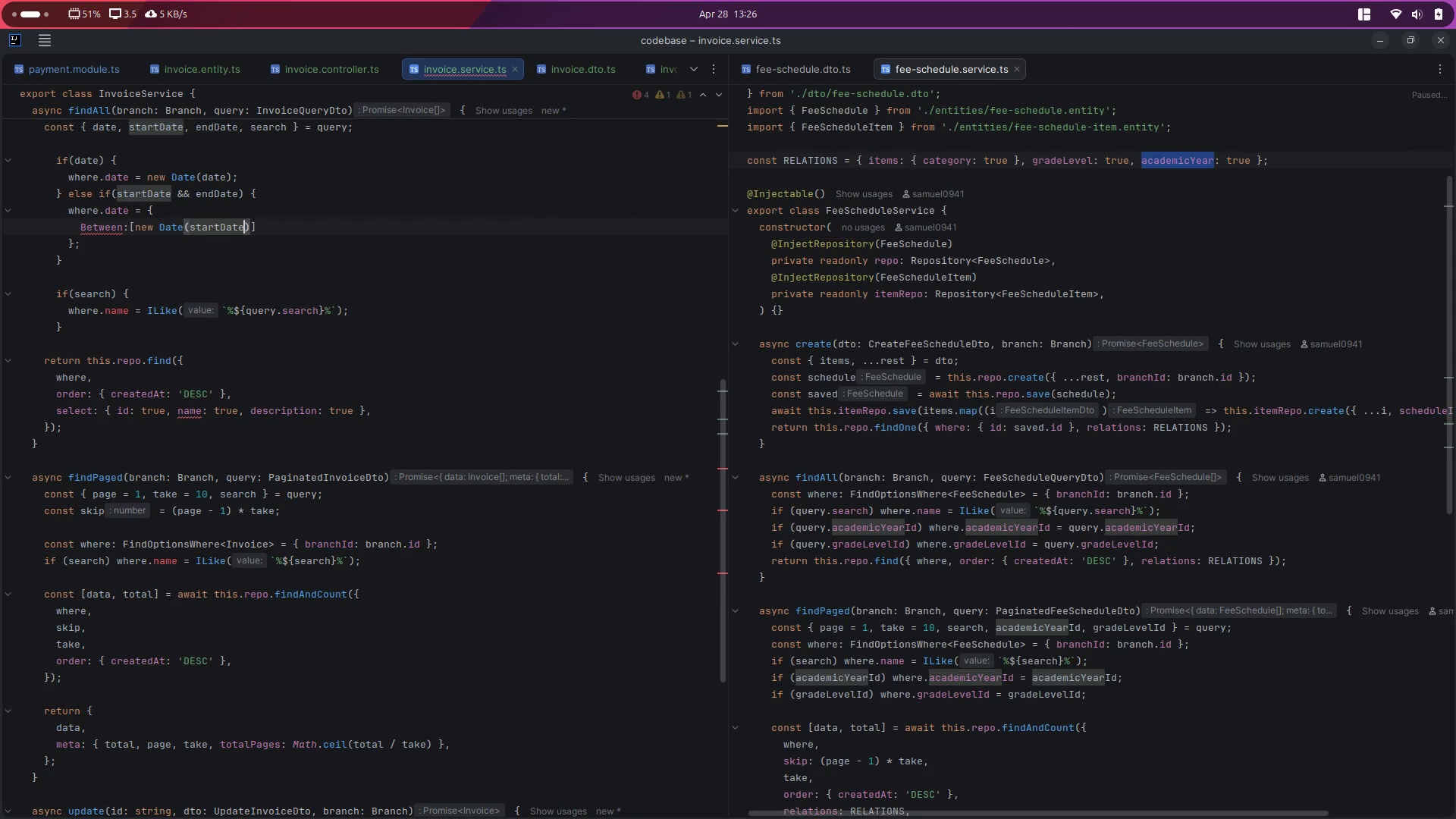 
key(ArrowRight)
 